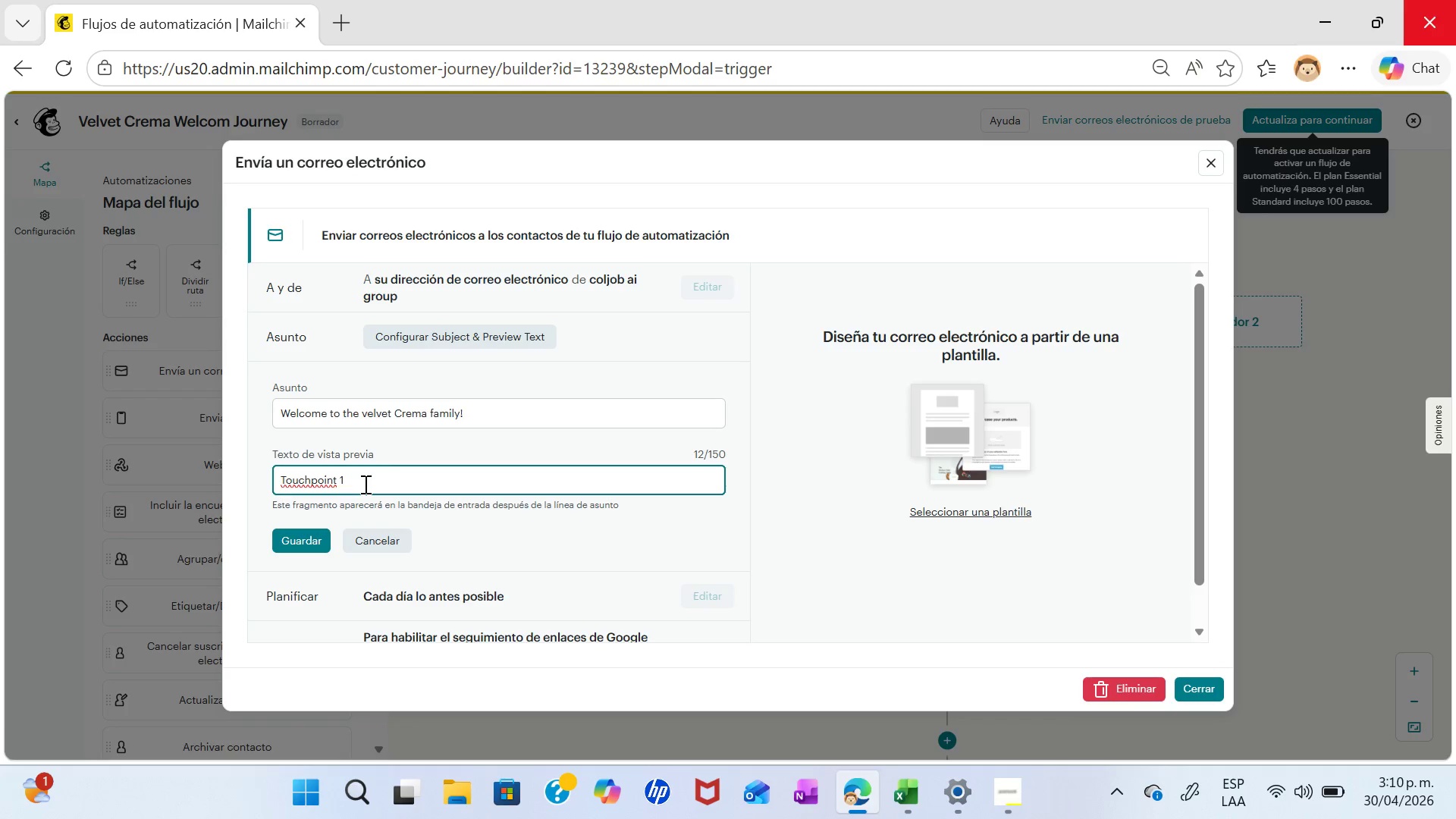 
key(Minus)
 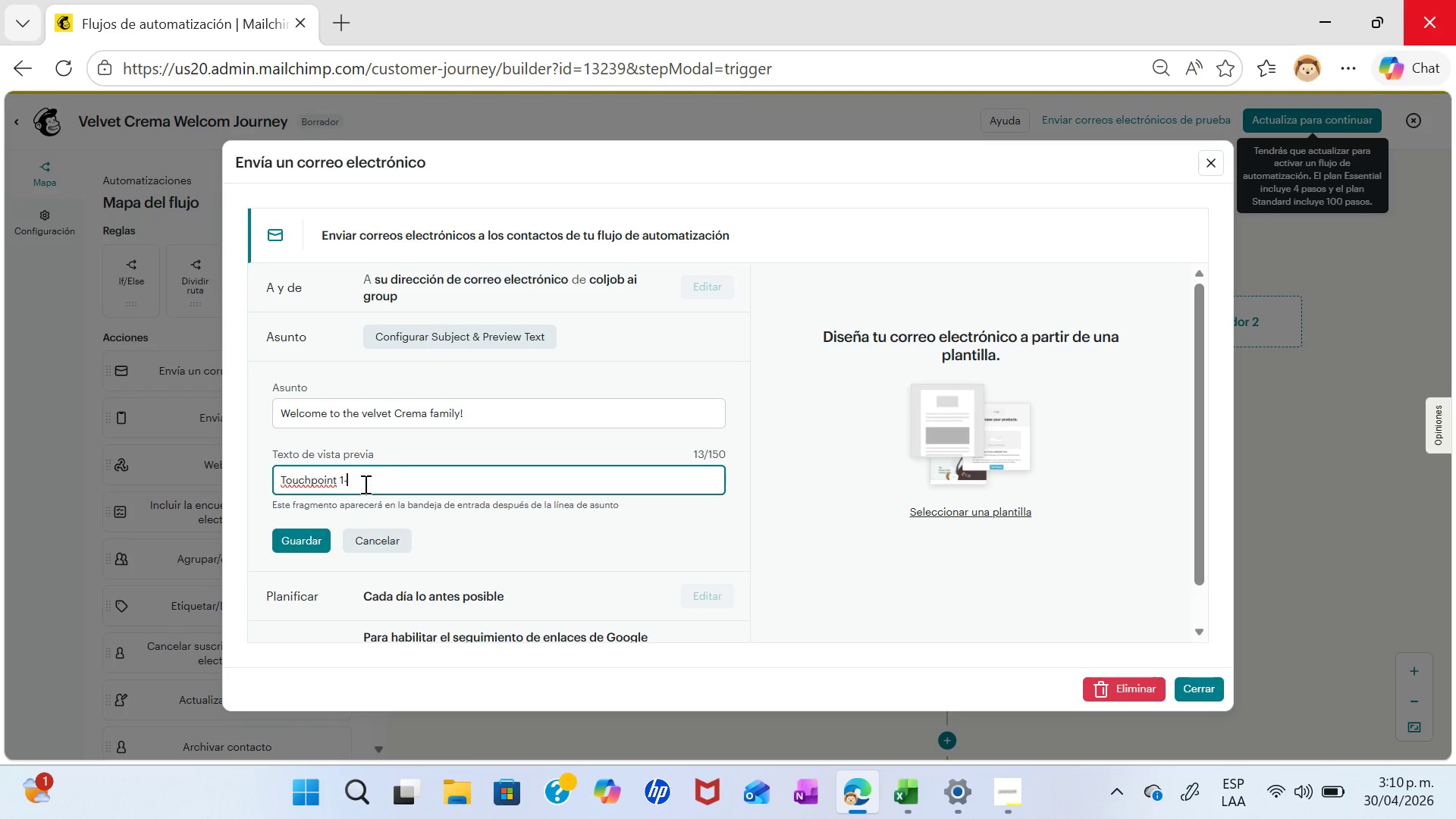 
key(CapsLock)
 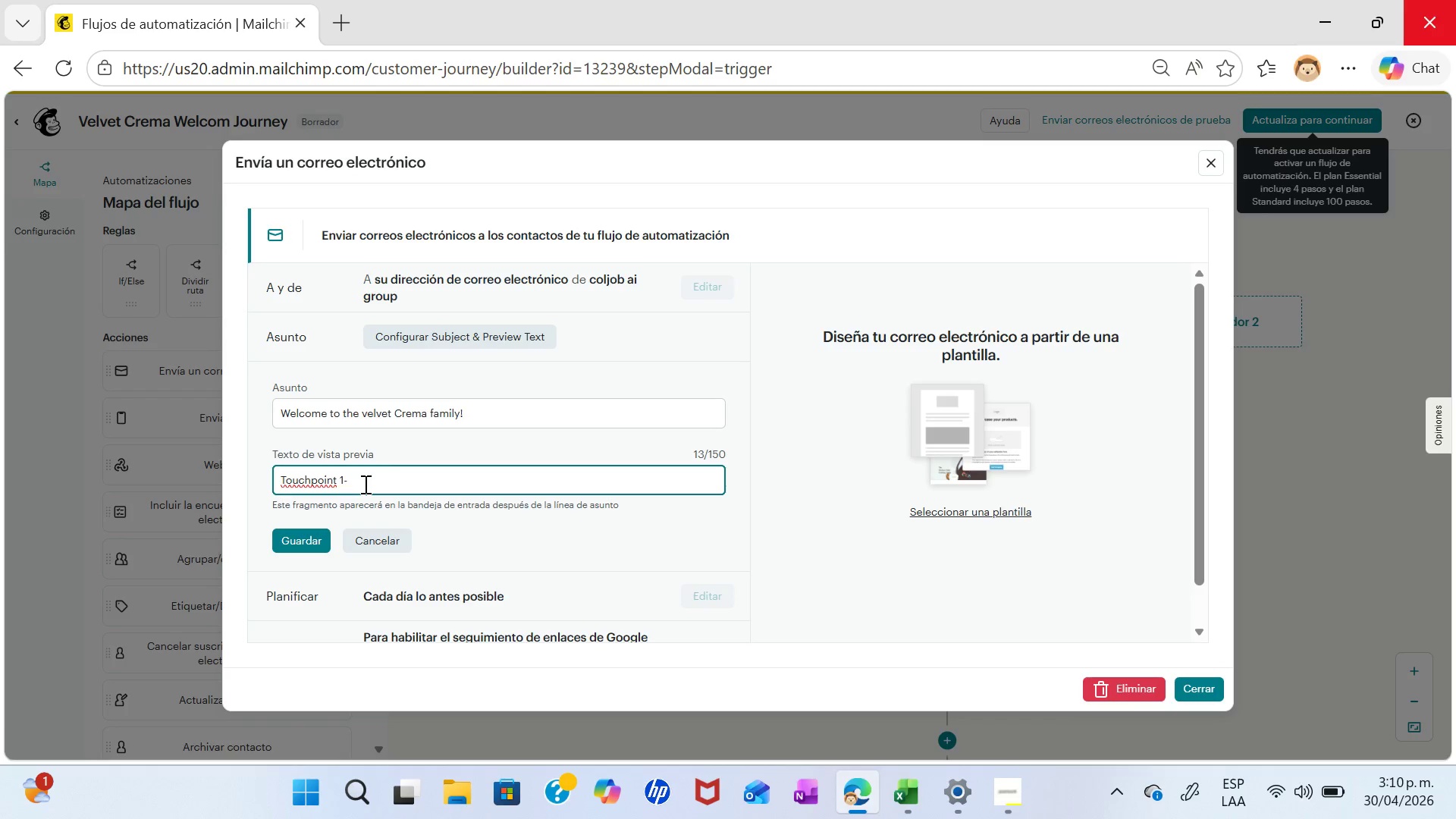 
key(W)
 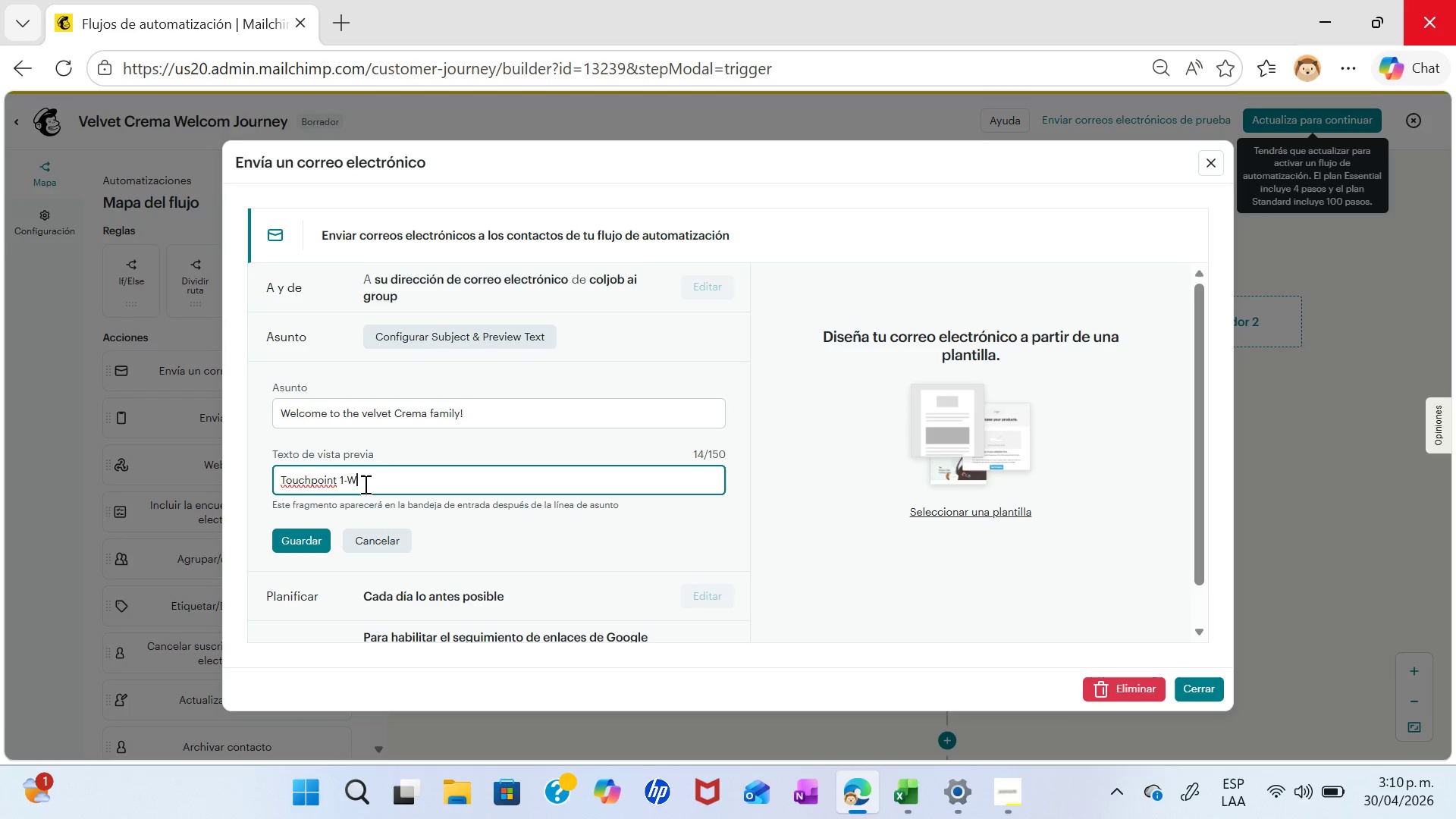 
key(CapsLock)
 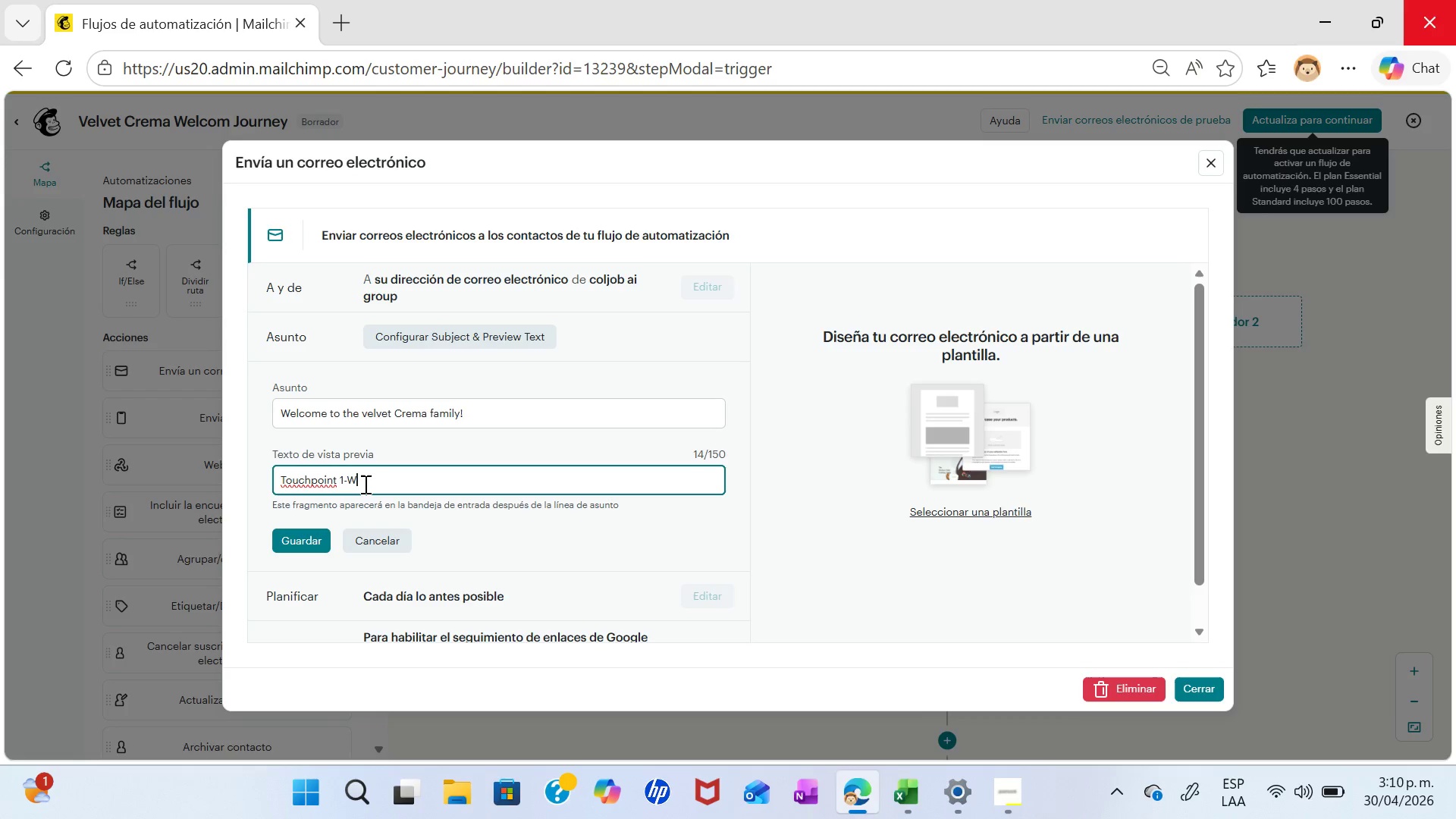 
type(elcome)
 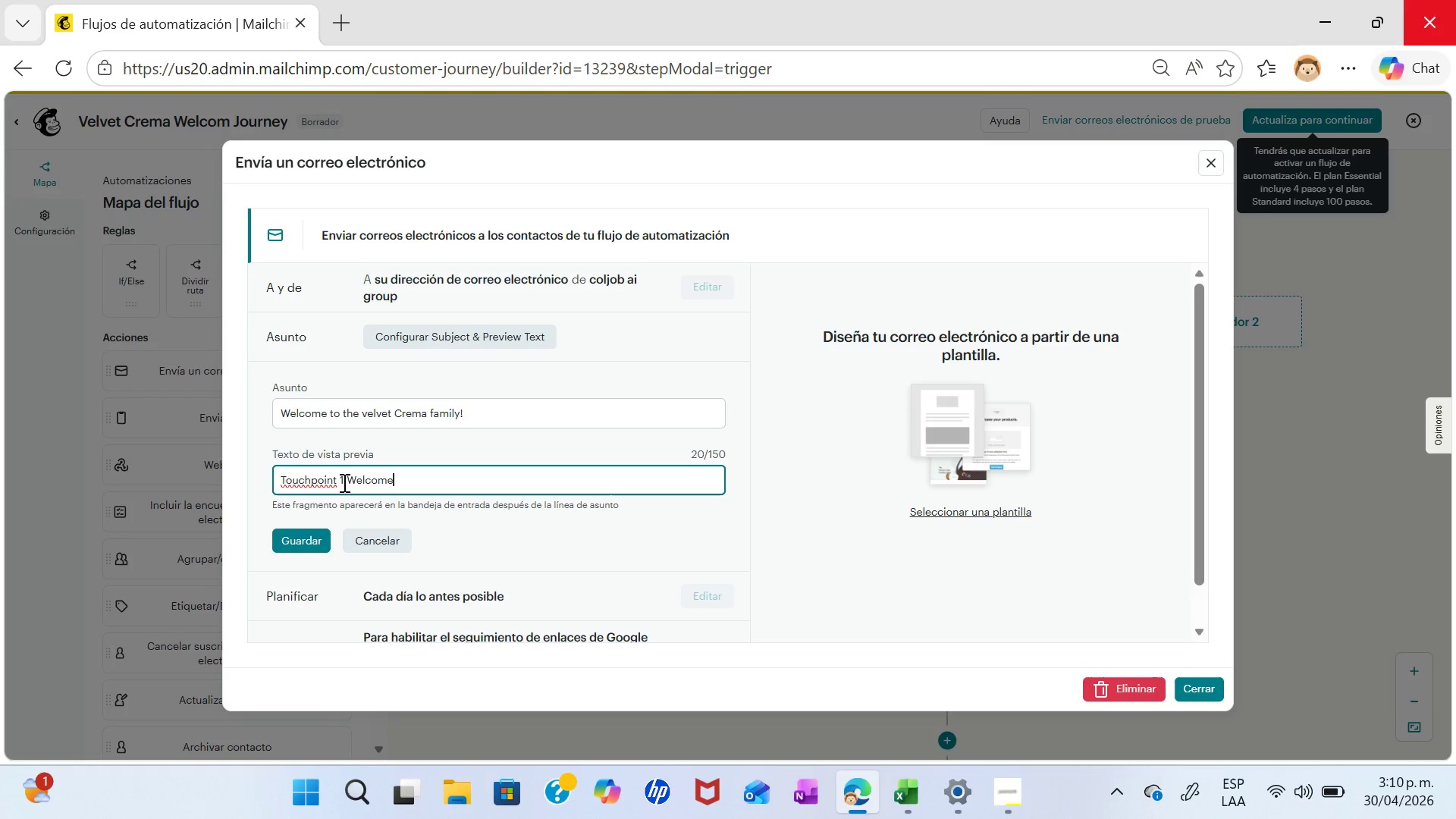 
left_click([342, 482])
 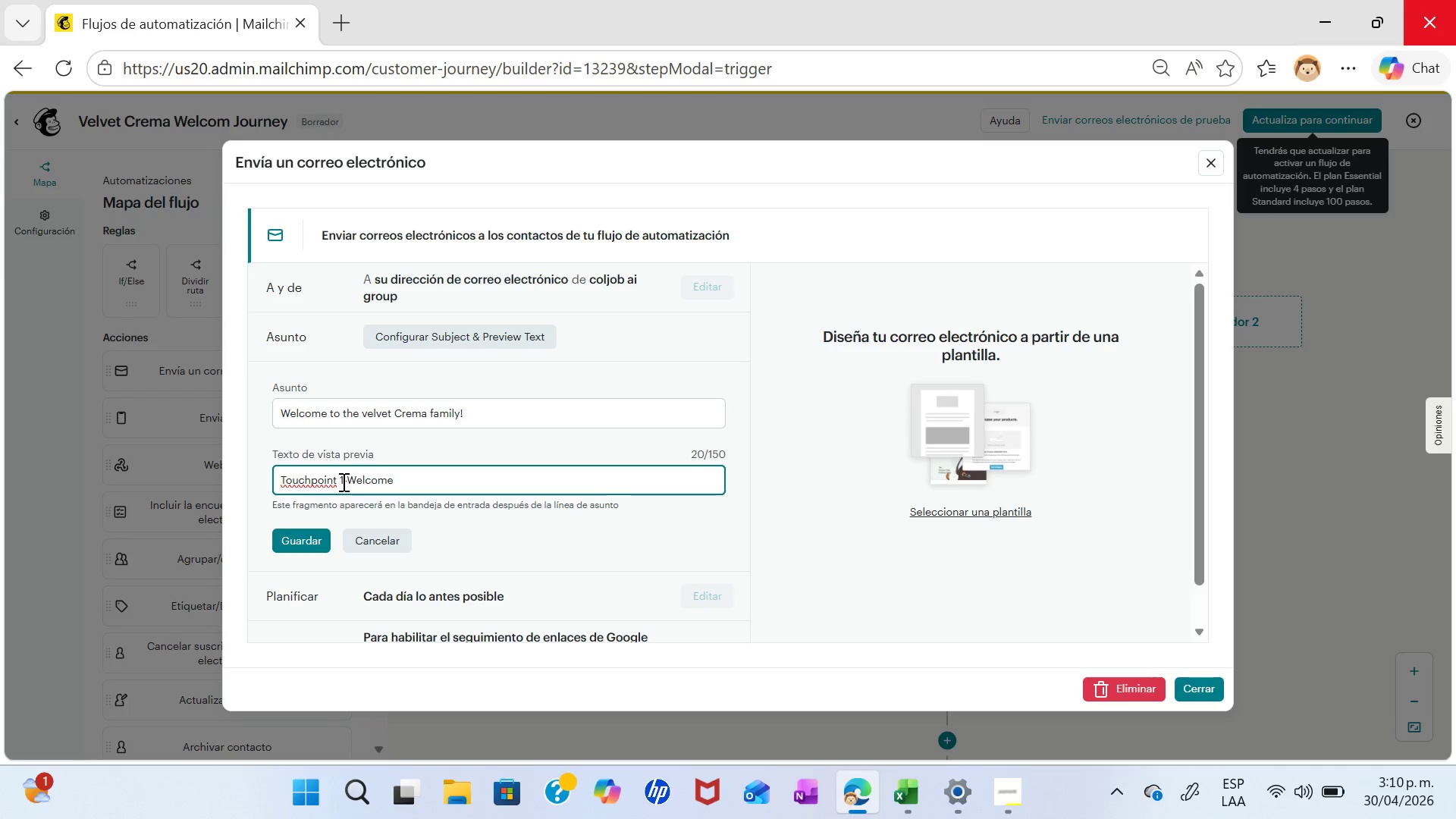 
key(Space)
 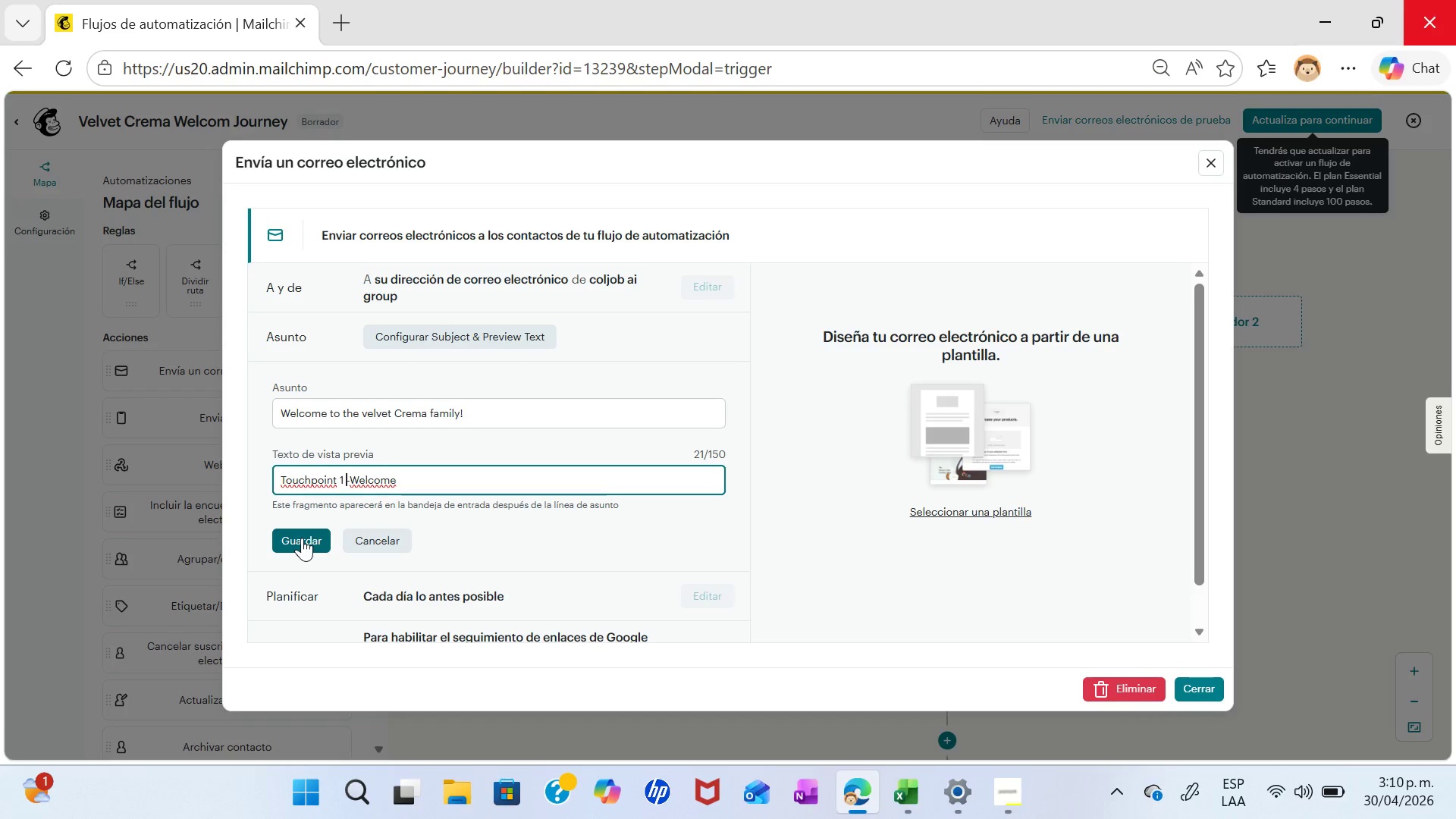 
left_click([295, 537])
 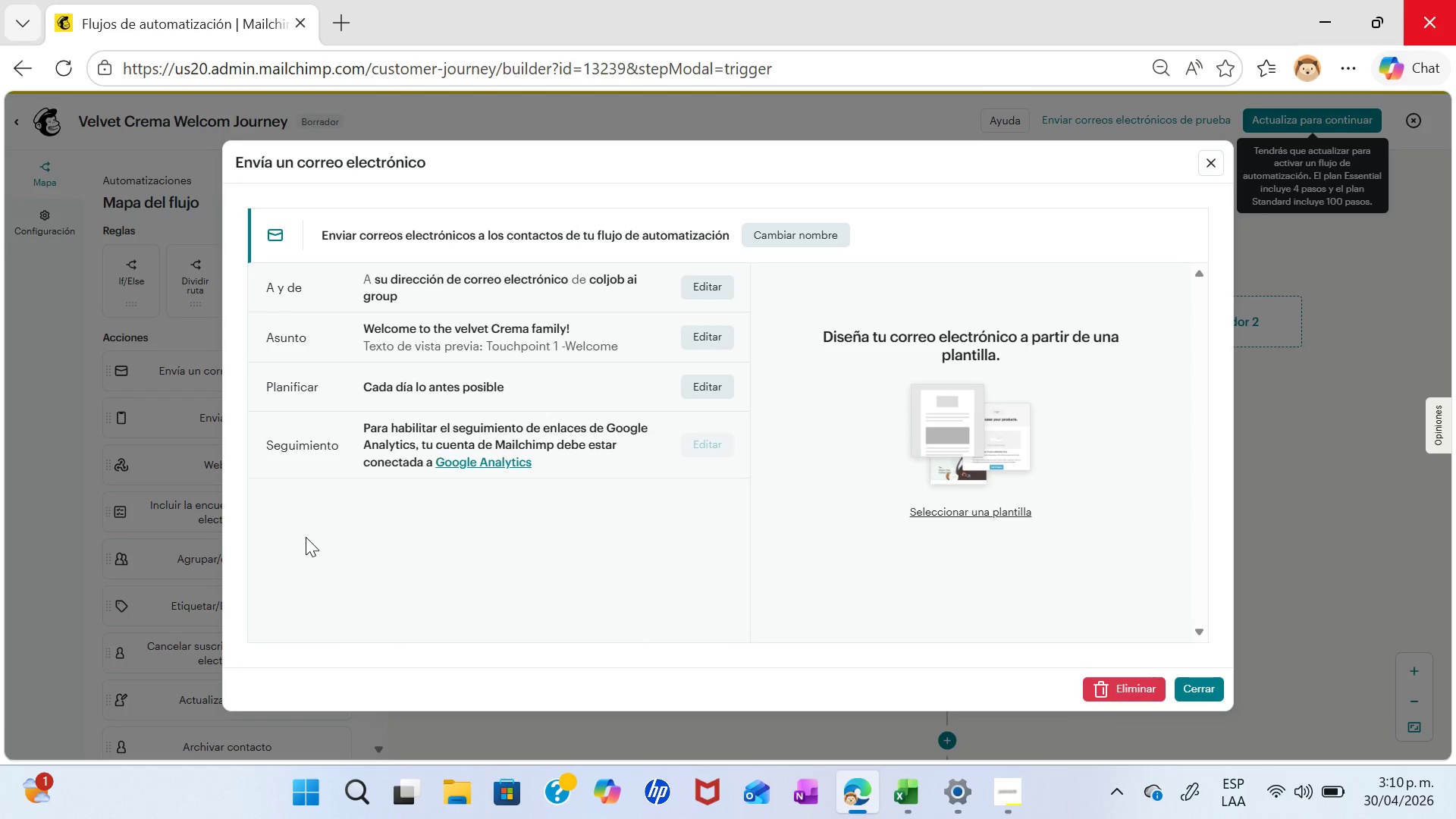 
wait(7.67)
 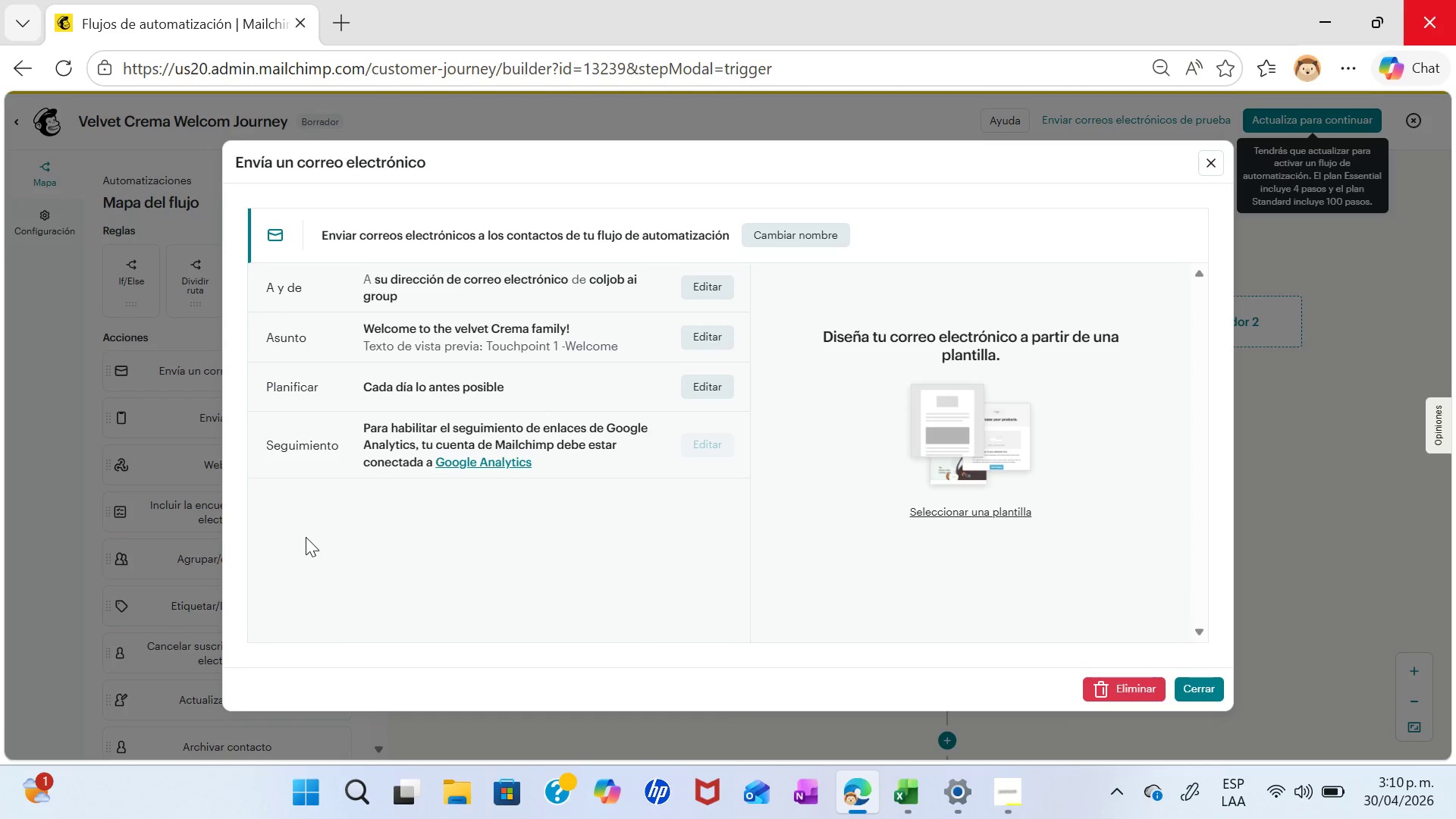 
left_click([977, 513])
 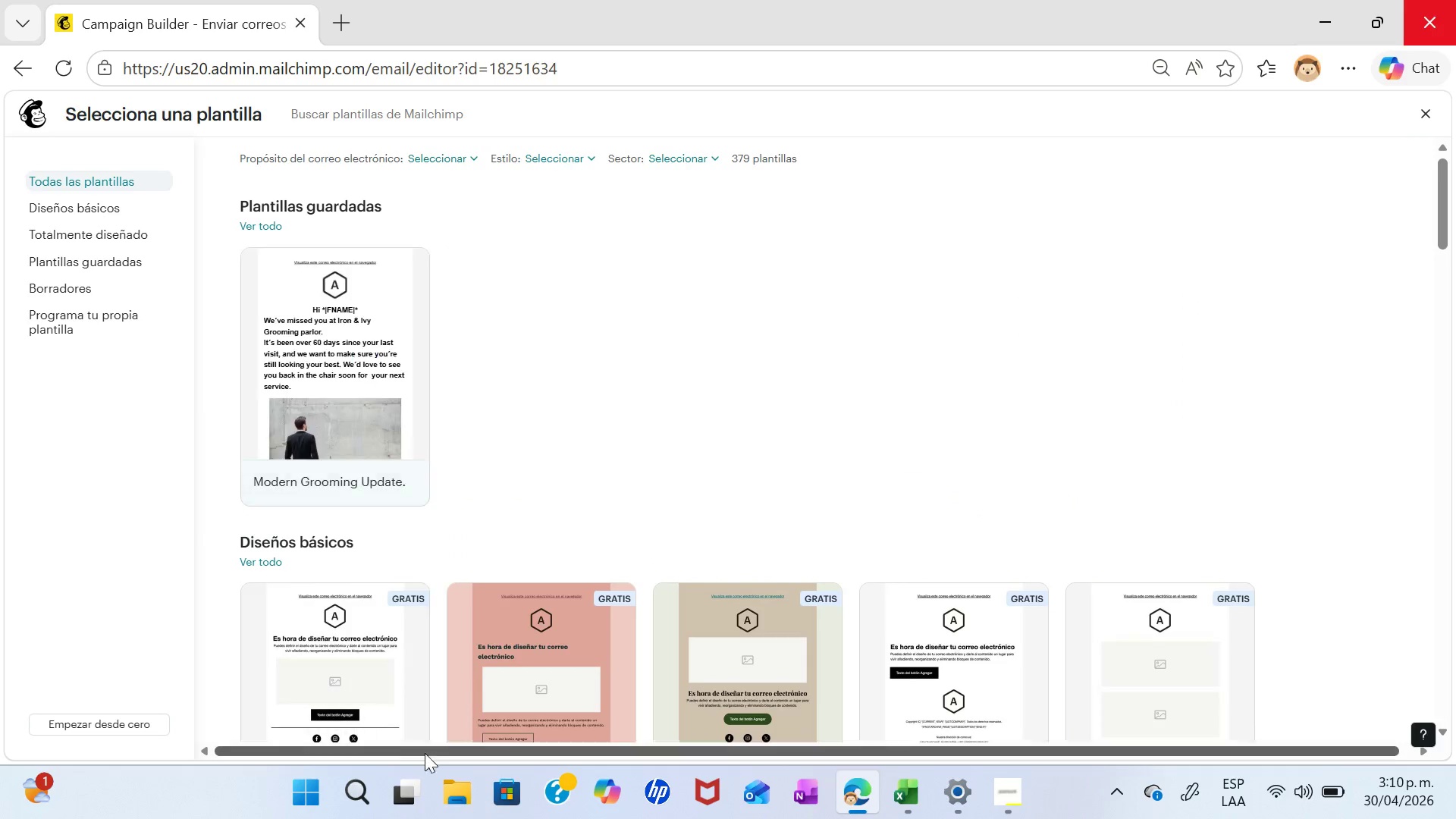 
wait(7.58)
 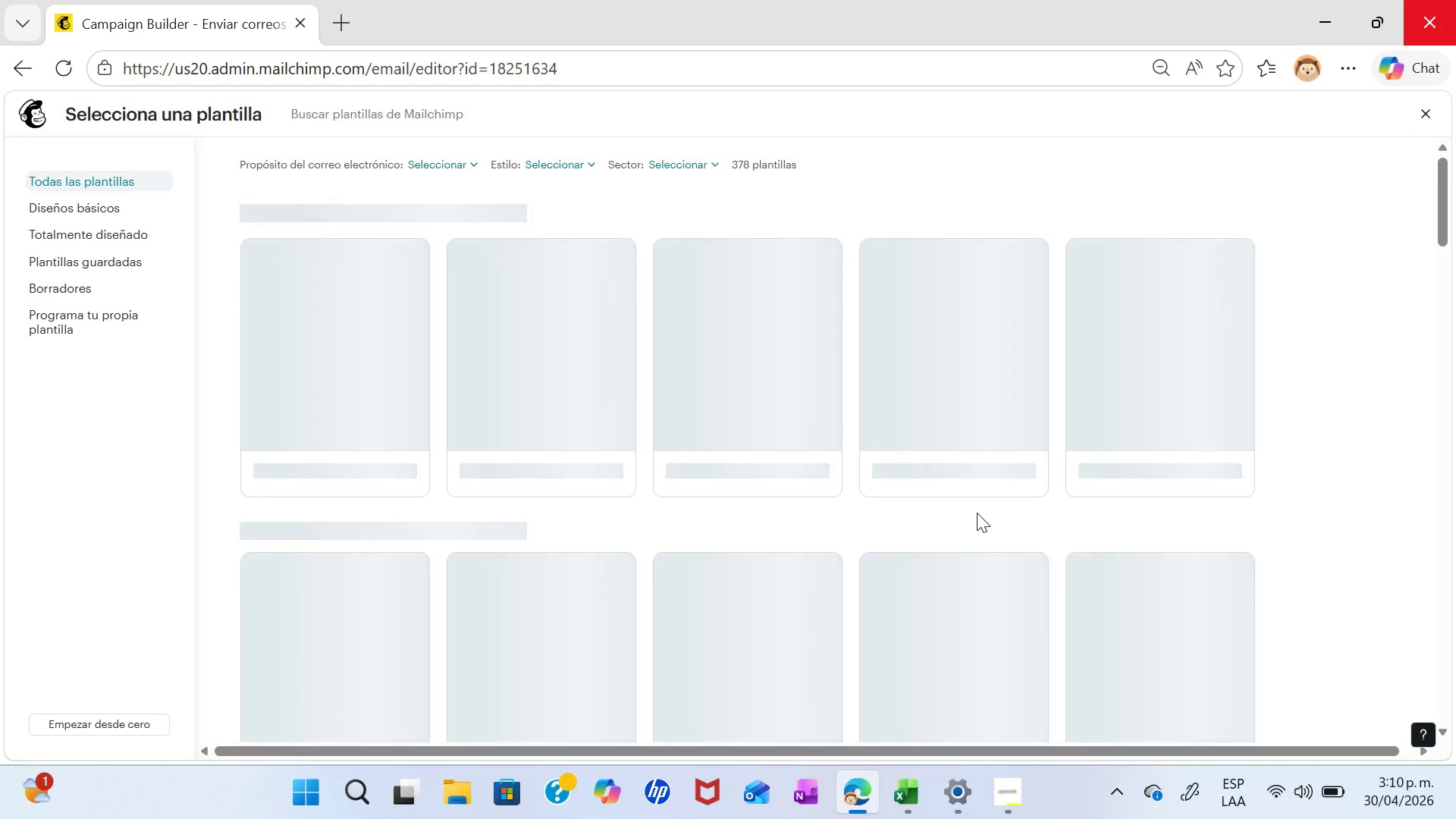 
left_click([348, 692])
 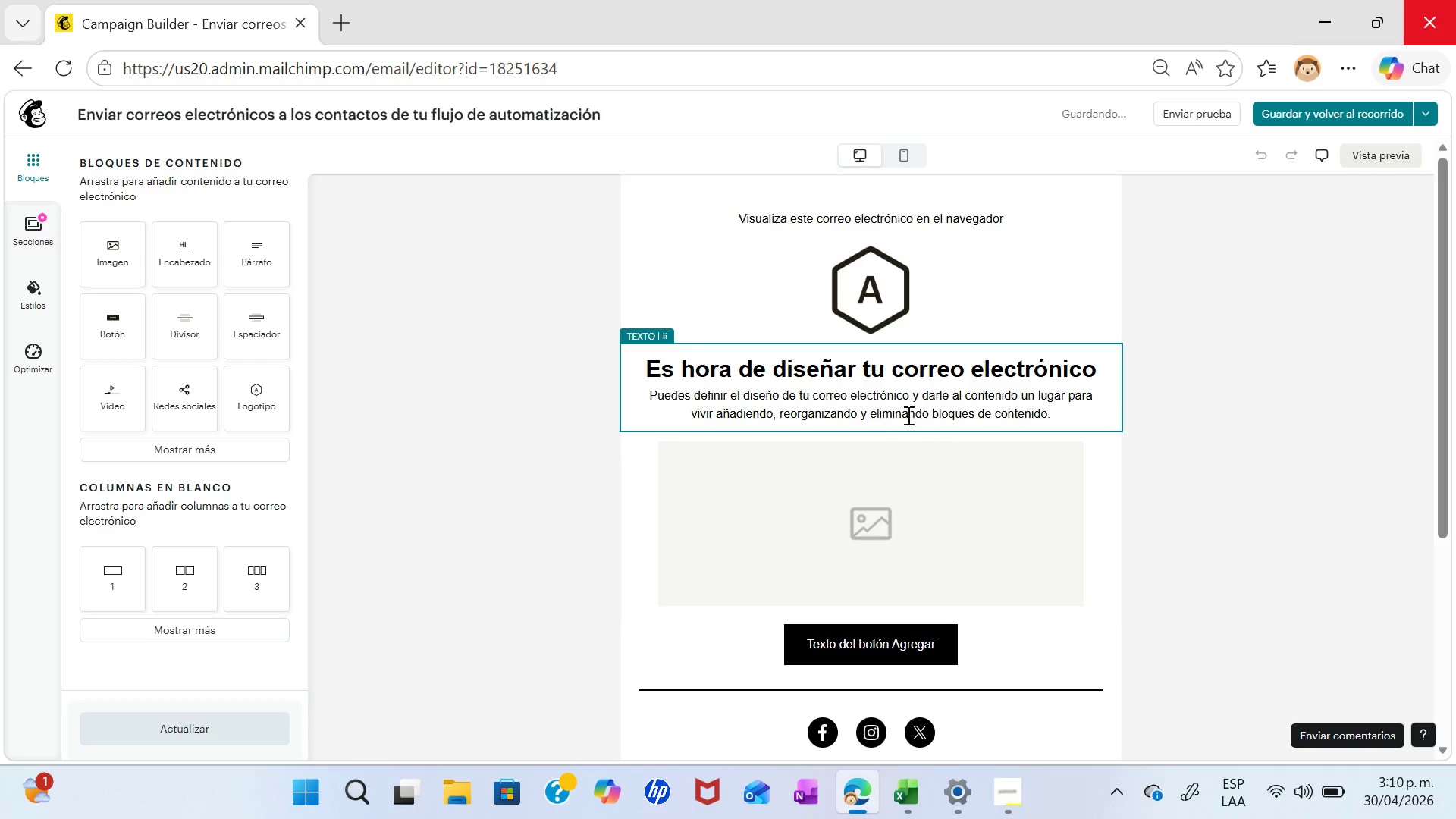 
wait(5.97)
 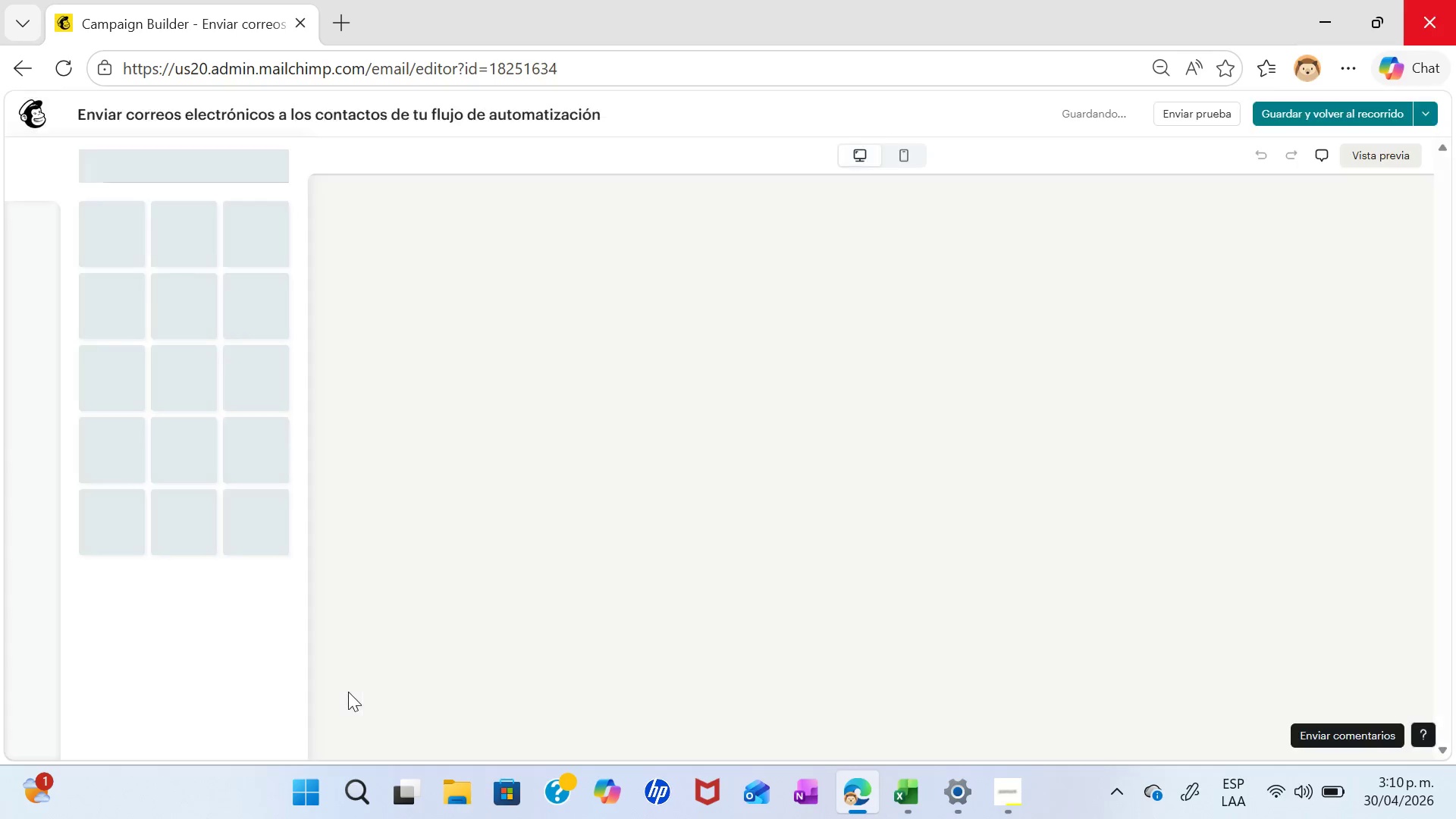 
left_click_drag(start_coordinate=[642, 371], to_coordinate=[1110, 427])
 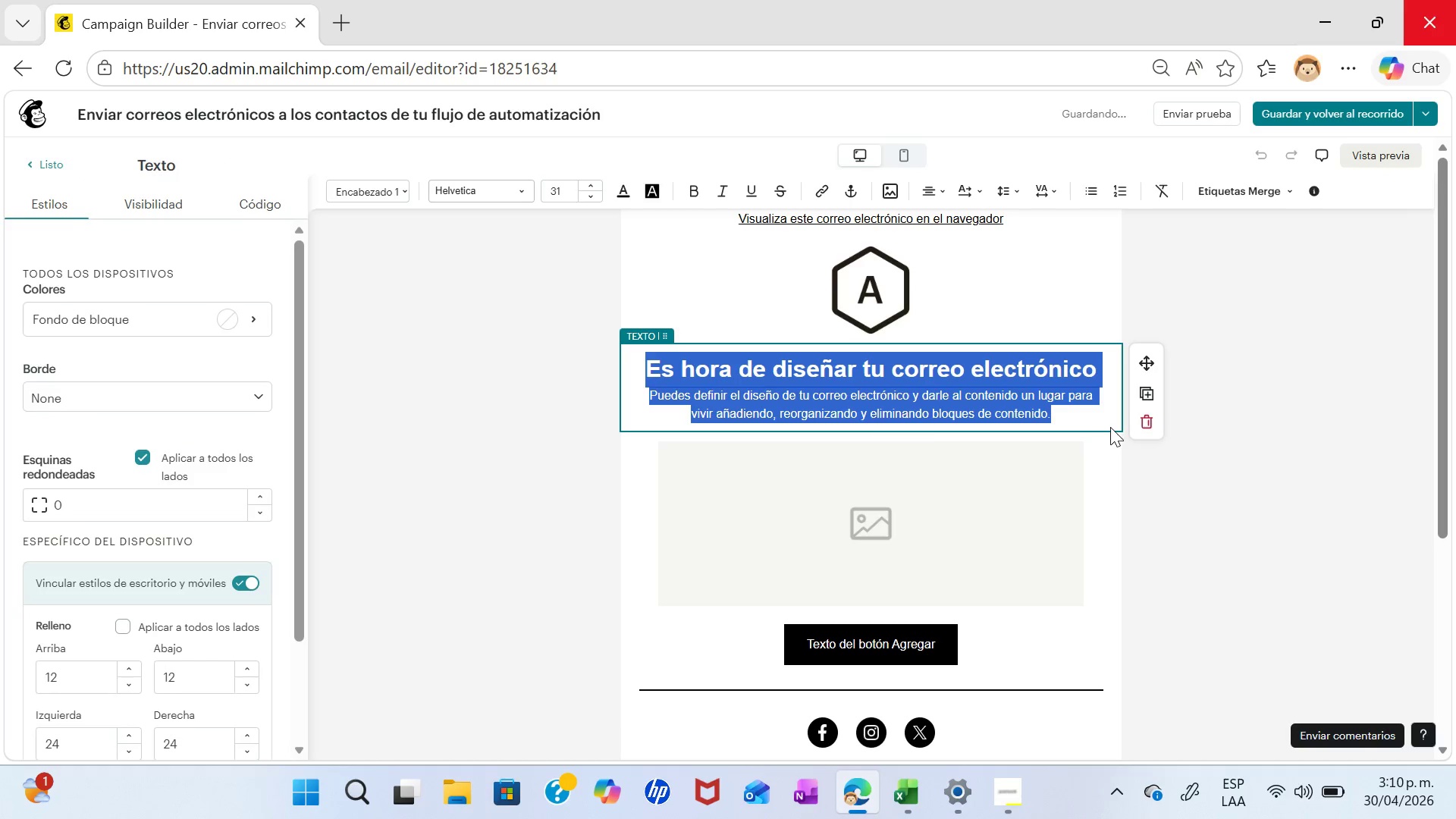 
key(Backspace)
type(Hi \FNAME1\)
key(Backspace)
key(Backspace)
type(1)
key(Backspace)
type(\,)
 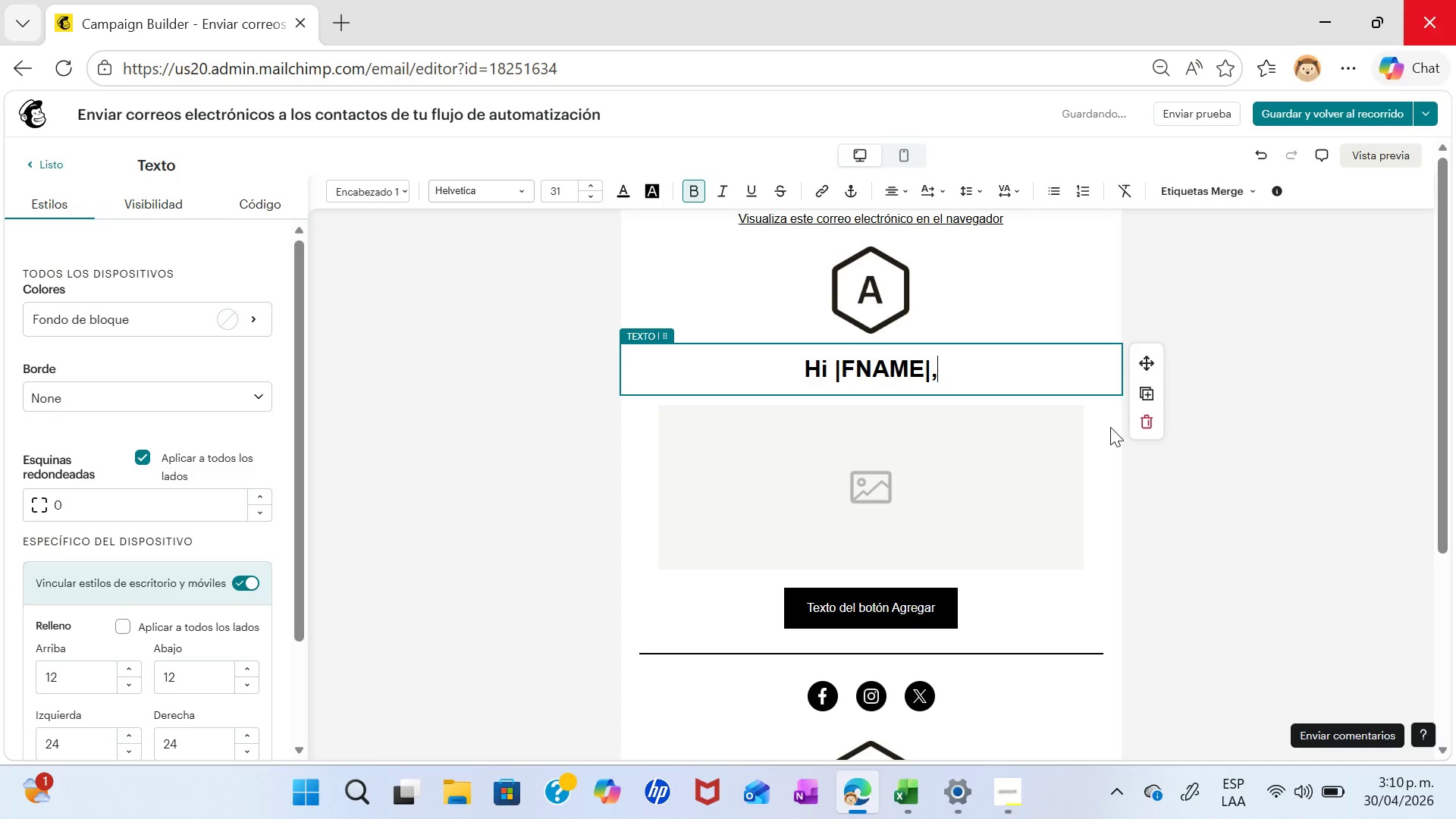 
key(Enter)
 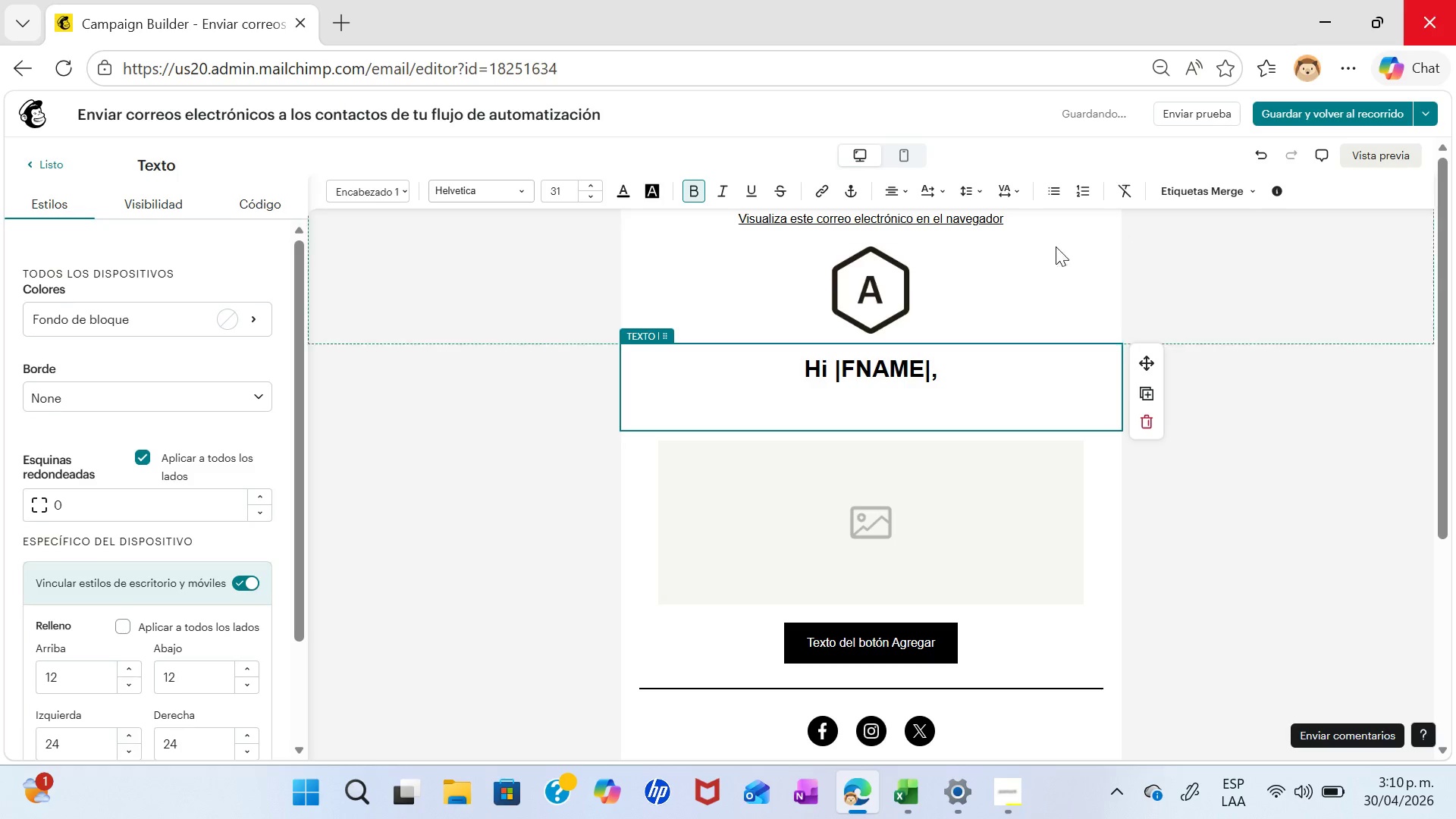 
left_click([836, 375])
 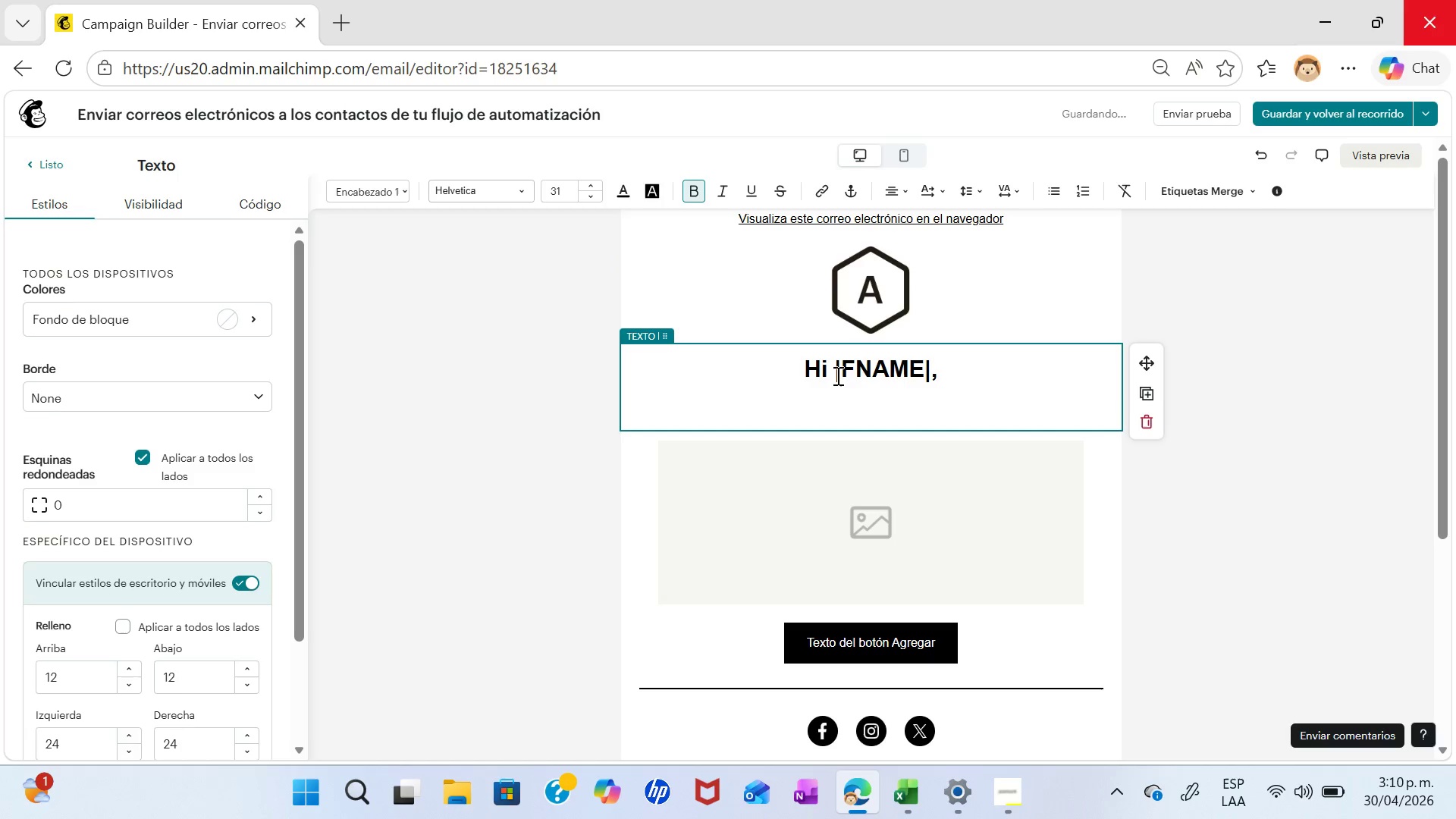 
key(Shift+ShiftRight)
 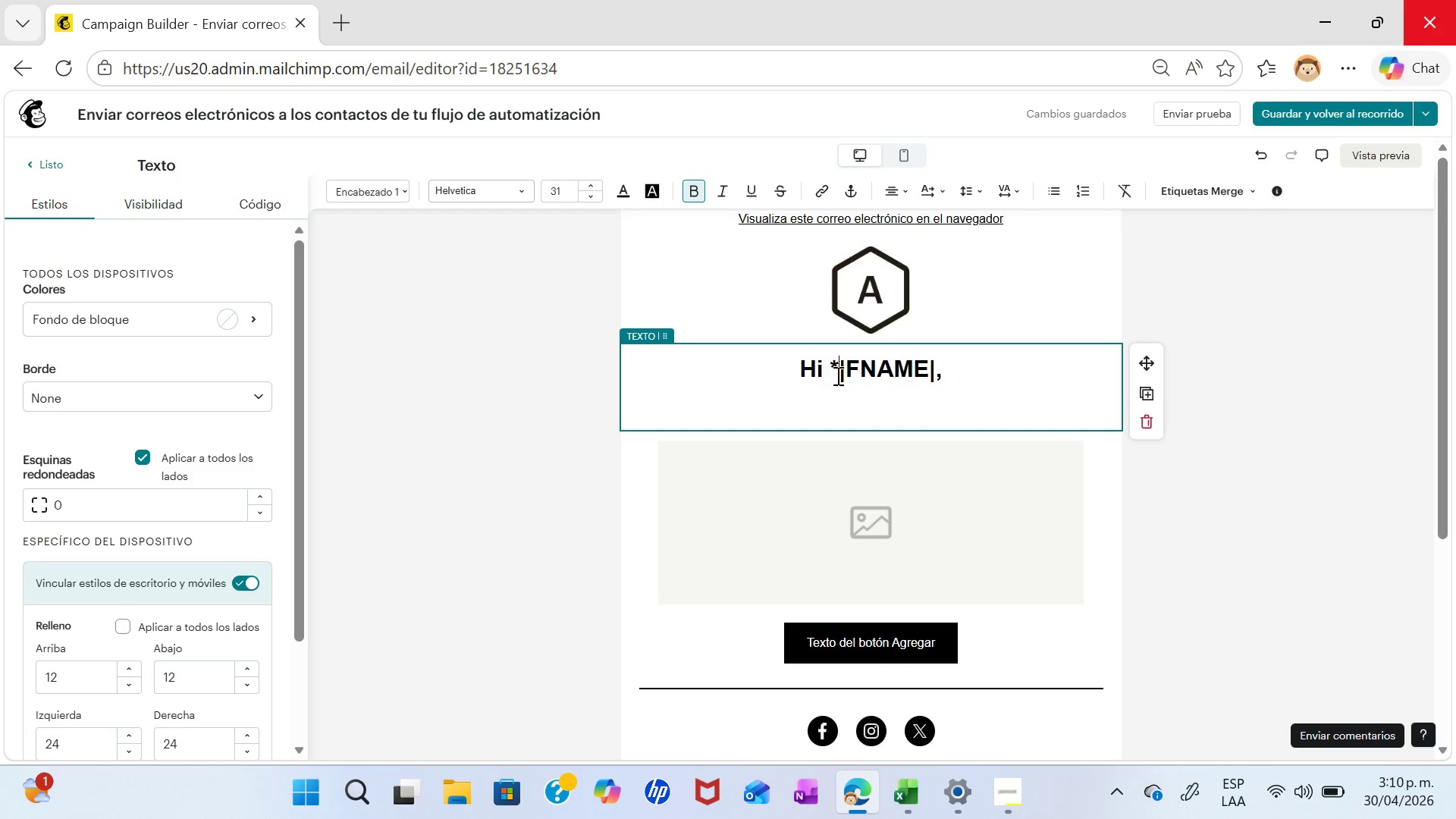 
key(Shift+Equal)
 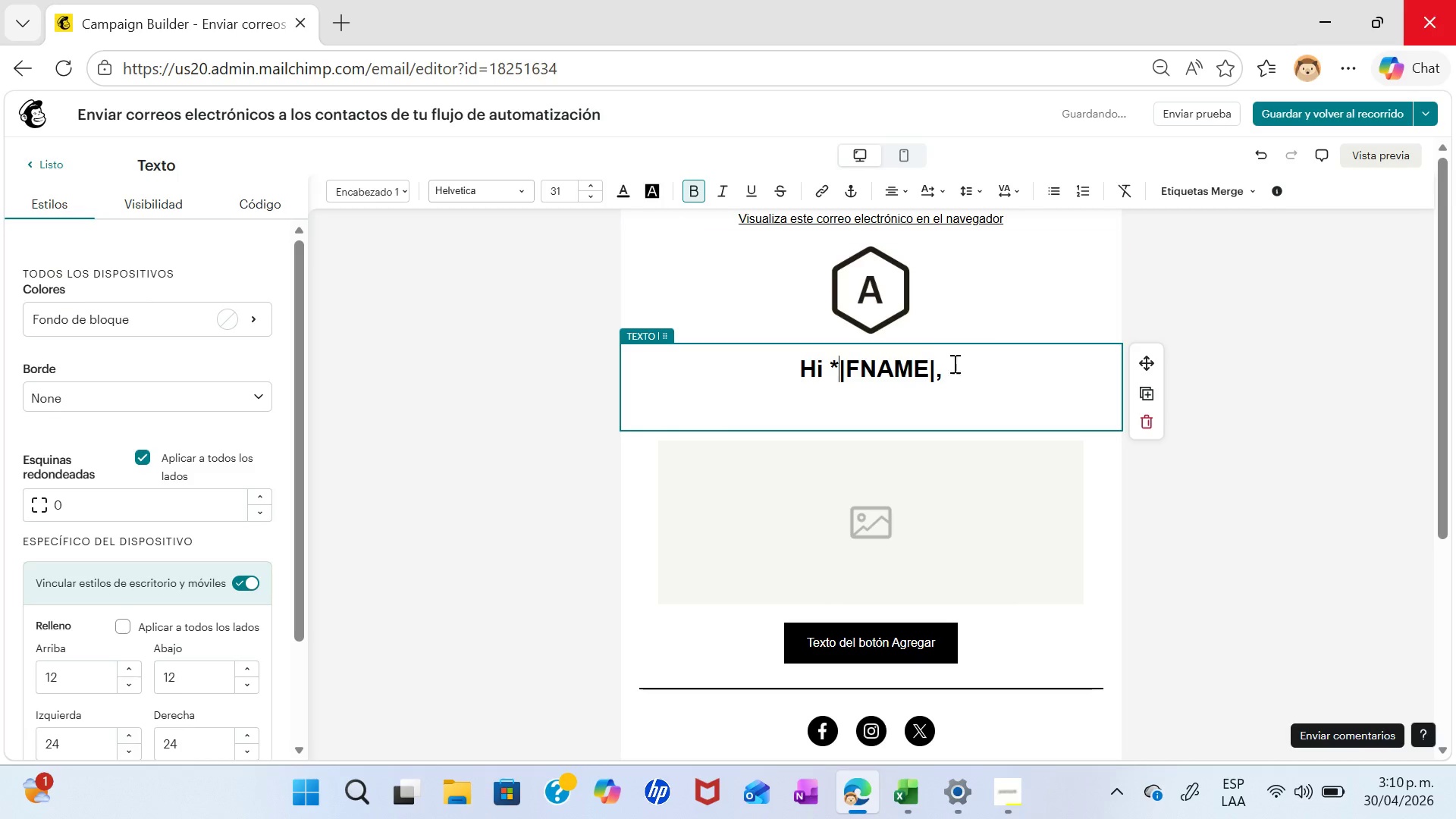 
left_click([931, 369])
 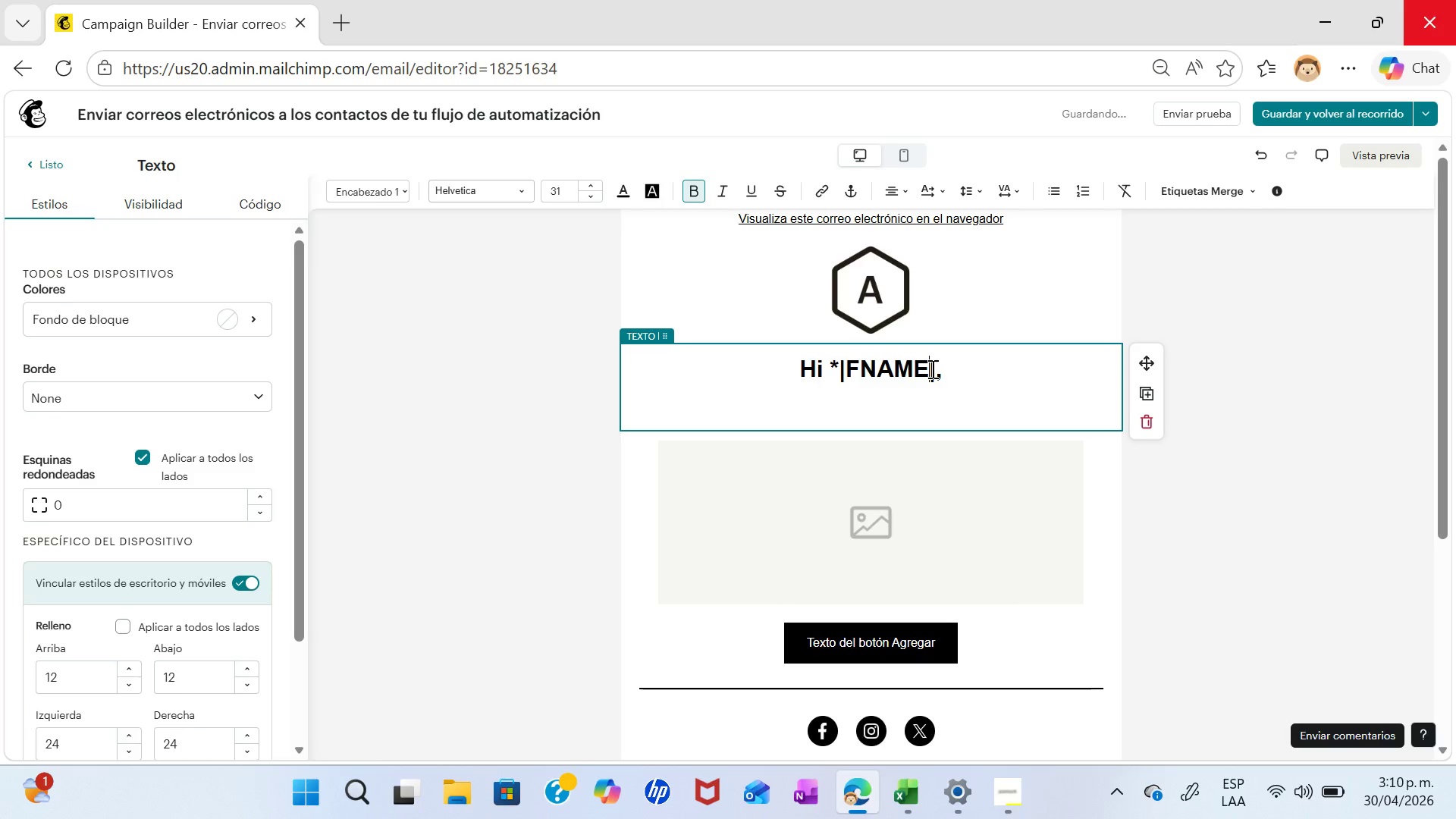 
key(Shift+ShiftRight)
 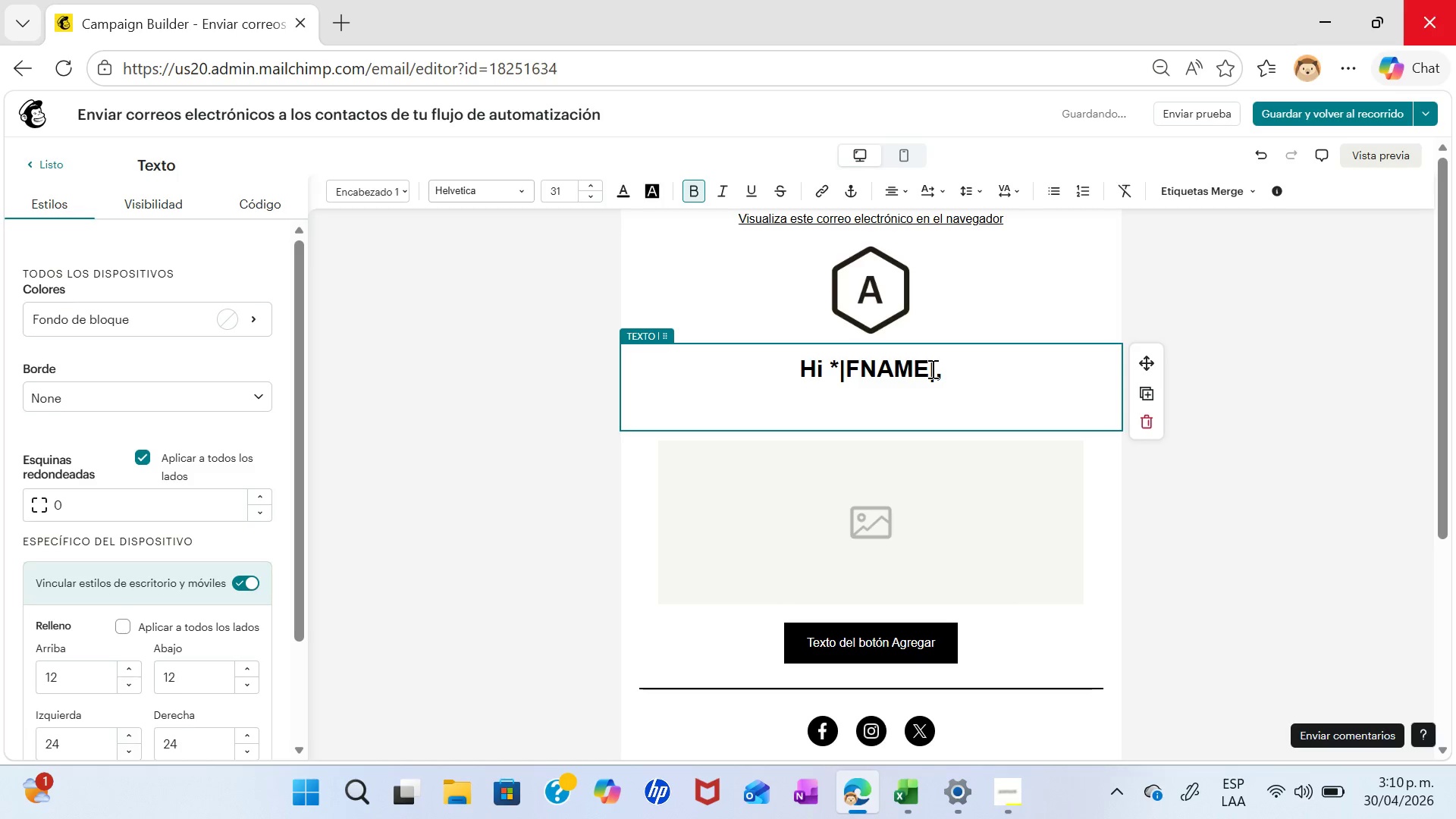 
key(Shift+Equal)
 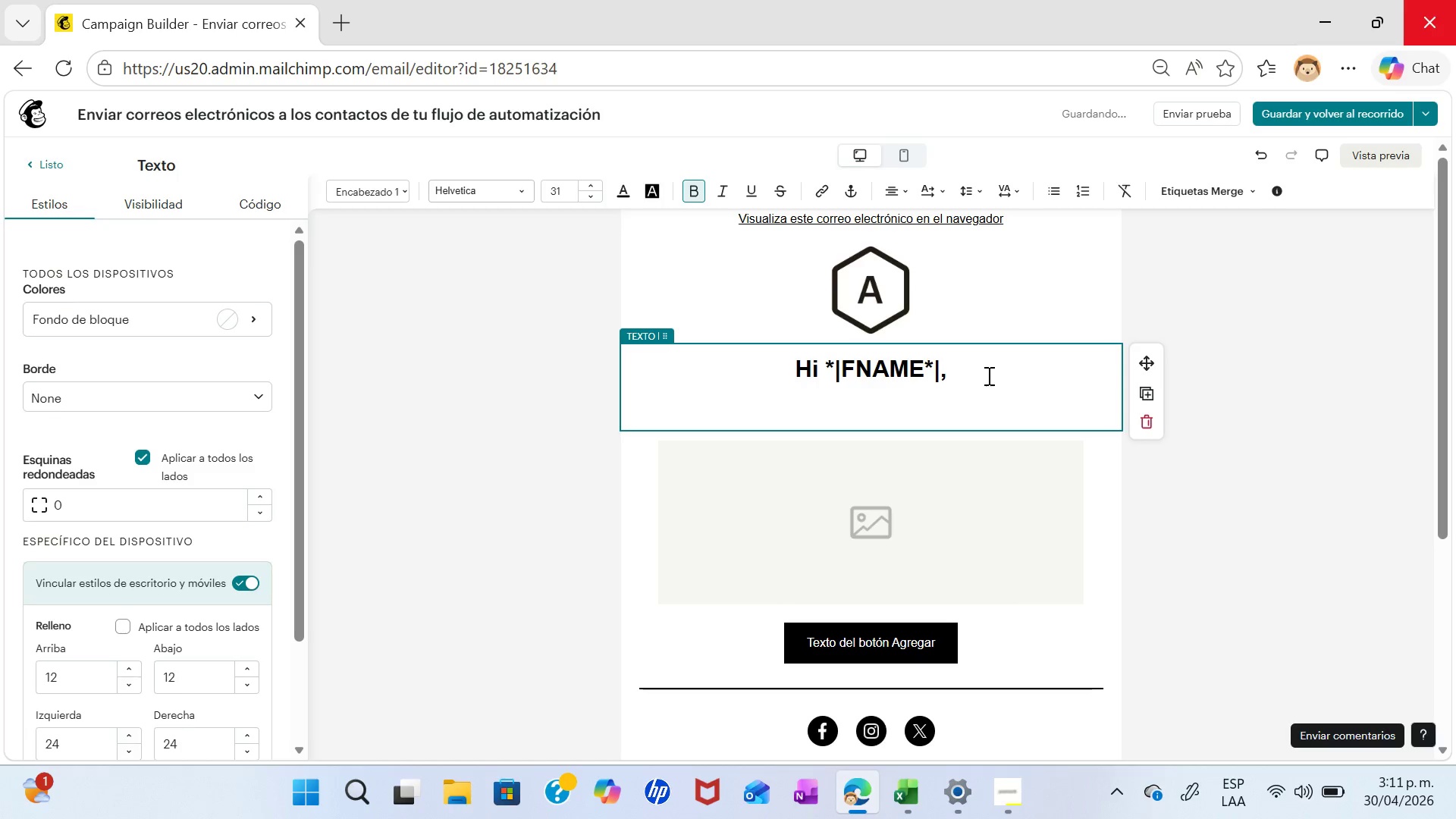 
left_click([976, 372])
 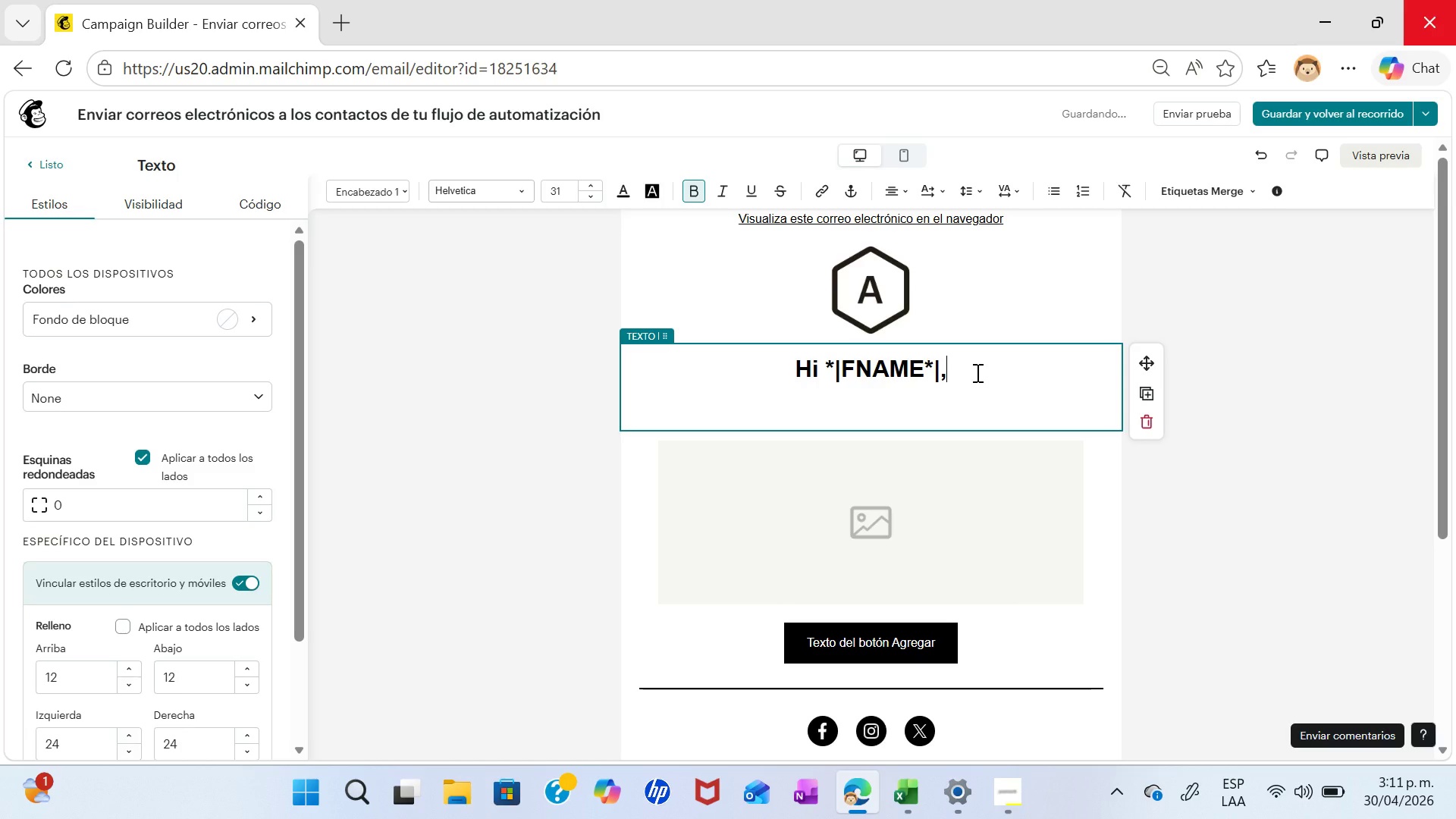 
type( Welcome to the family. Here is your 10% discopi)
key(Backspace)
key(Backspace)
type(unt code> WELCOME10. We cant)
key(Backspace)
type(;;)
key(Backspace)
type(t)
 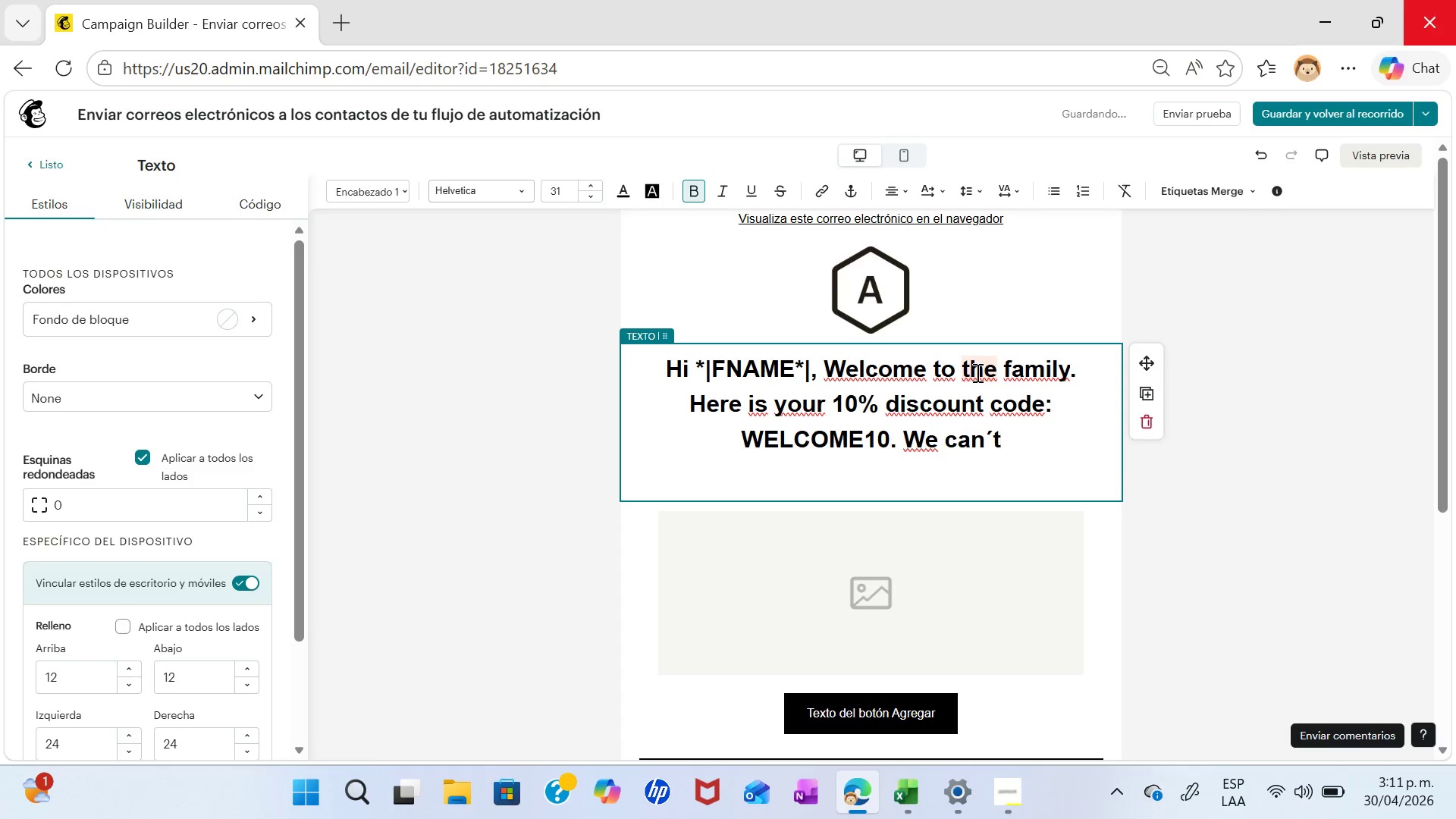 
type(n)
key(Backspace)
type( wait to serve you)
 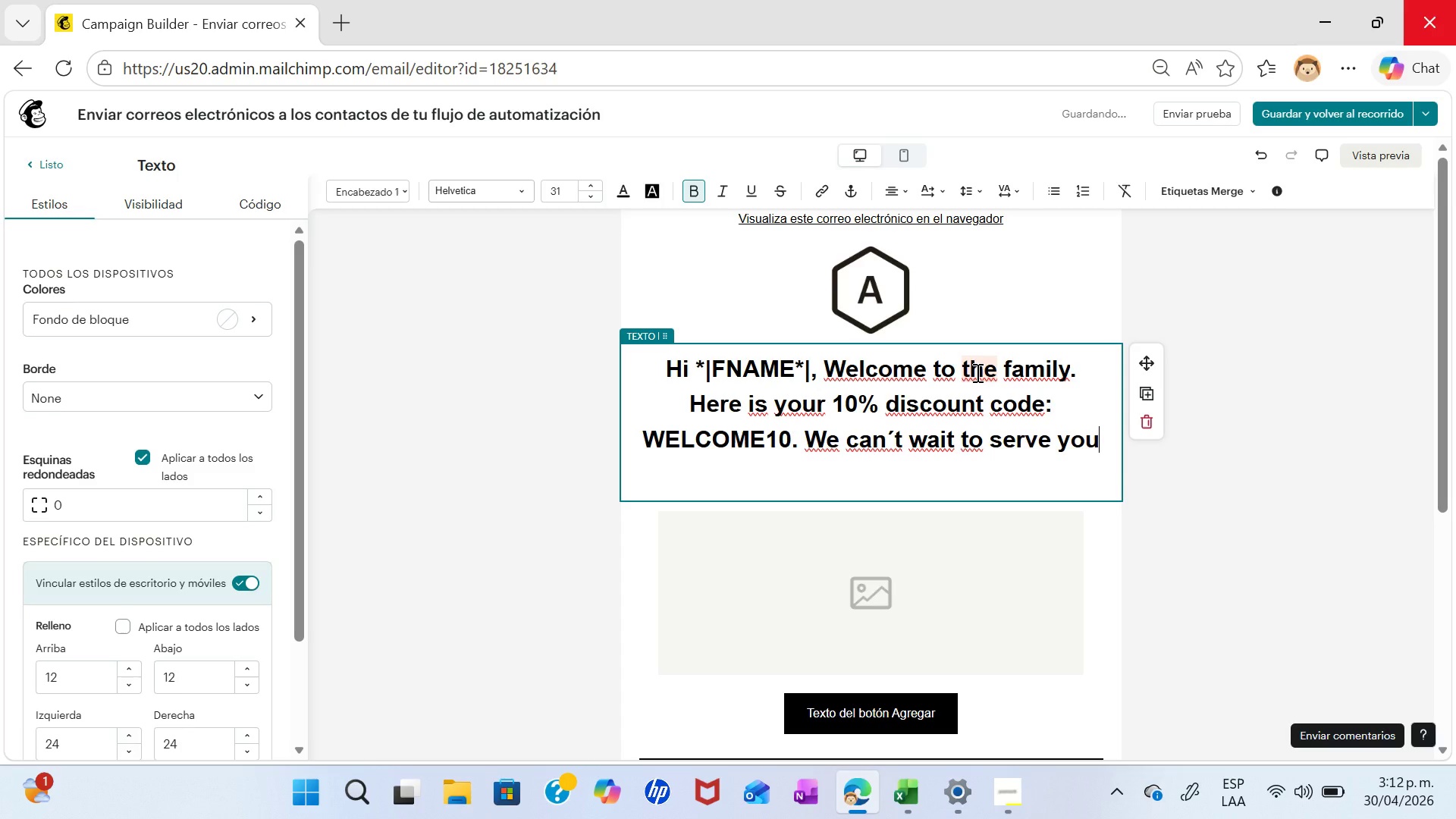 
type( your next)
 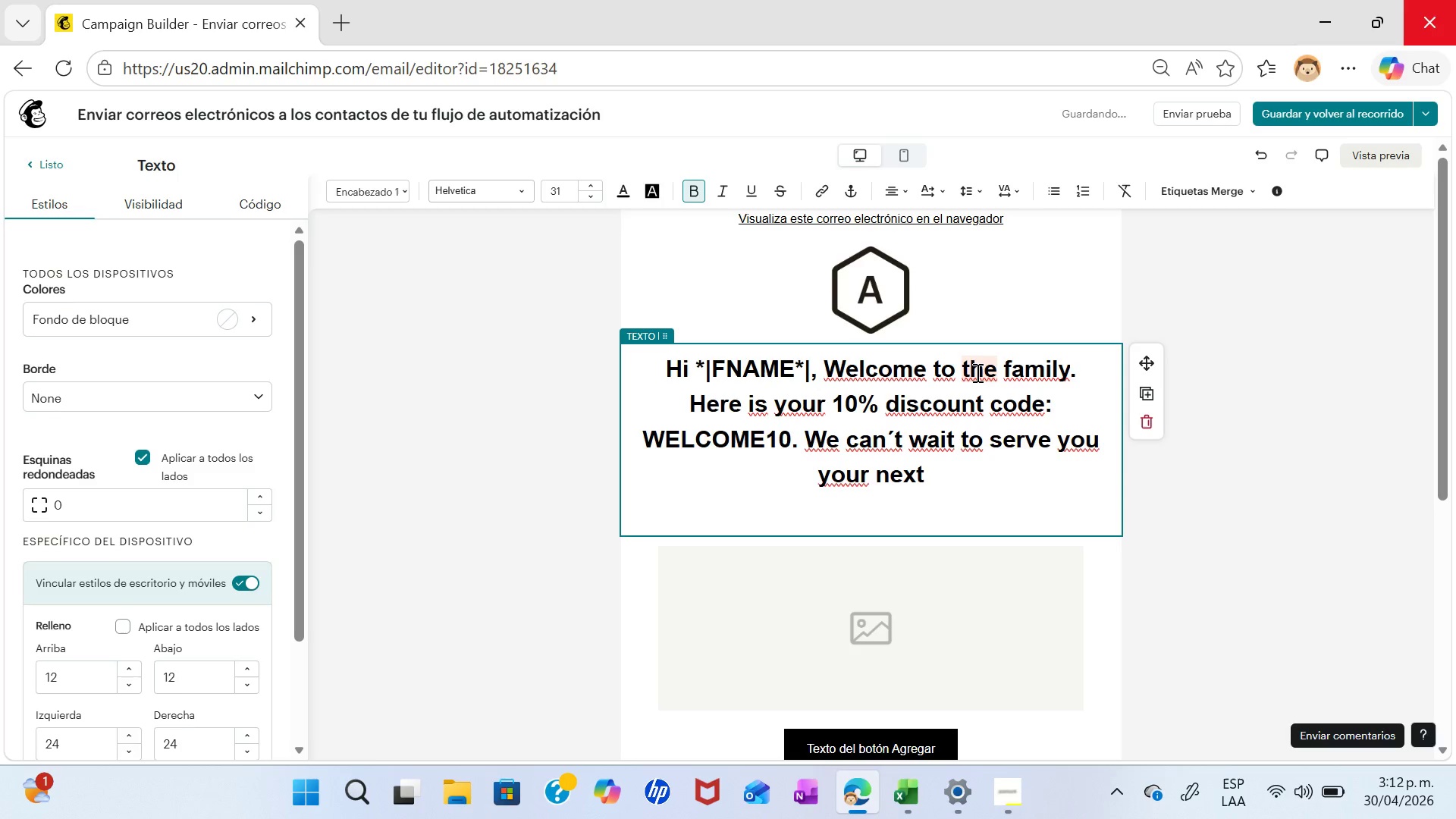 
key(Enter)
 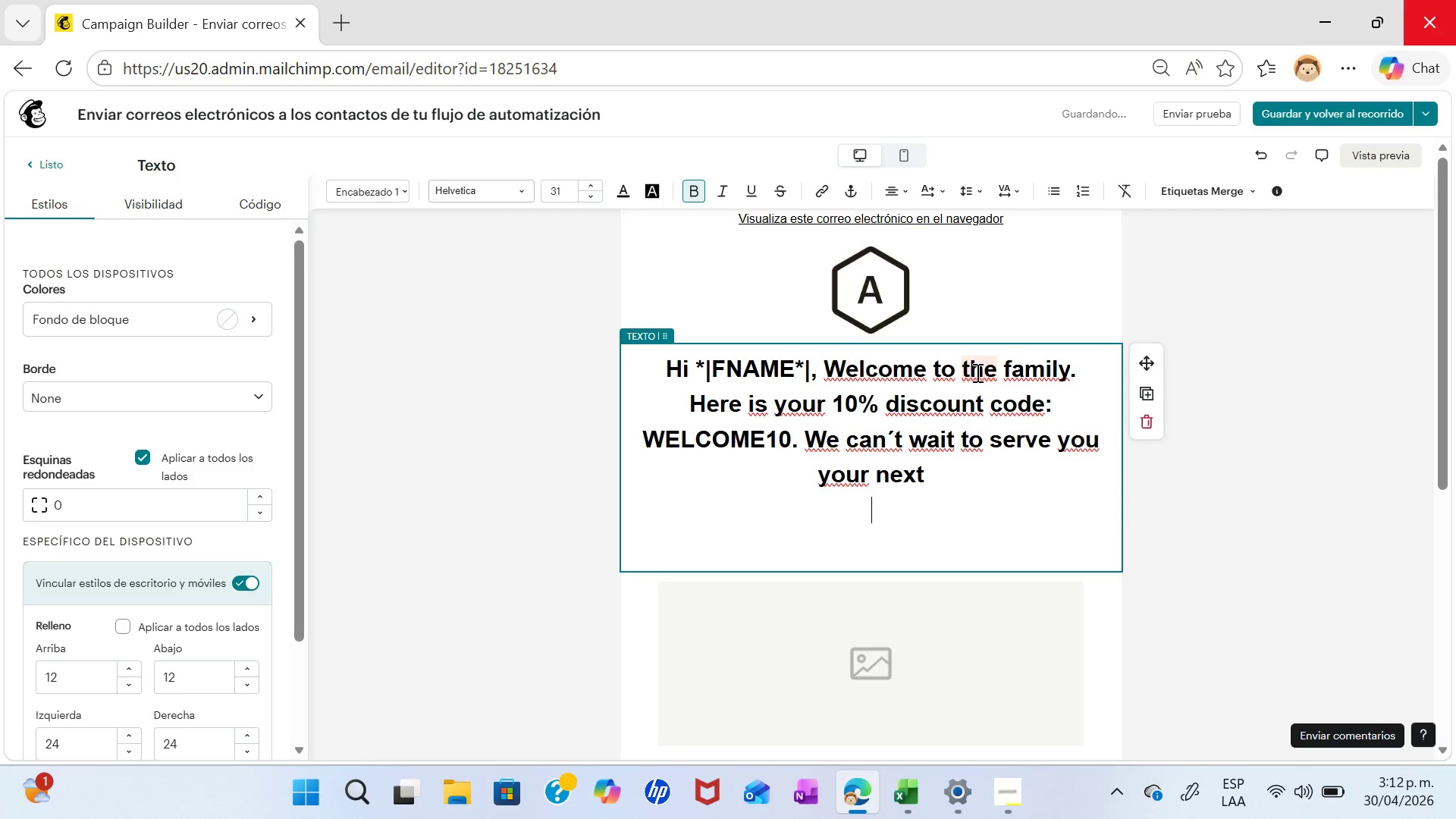 
type(+\FAVORITE)
 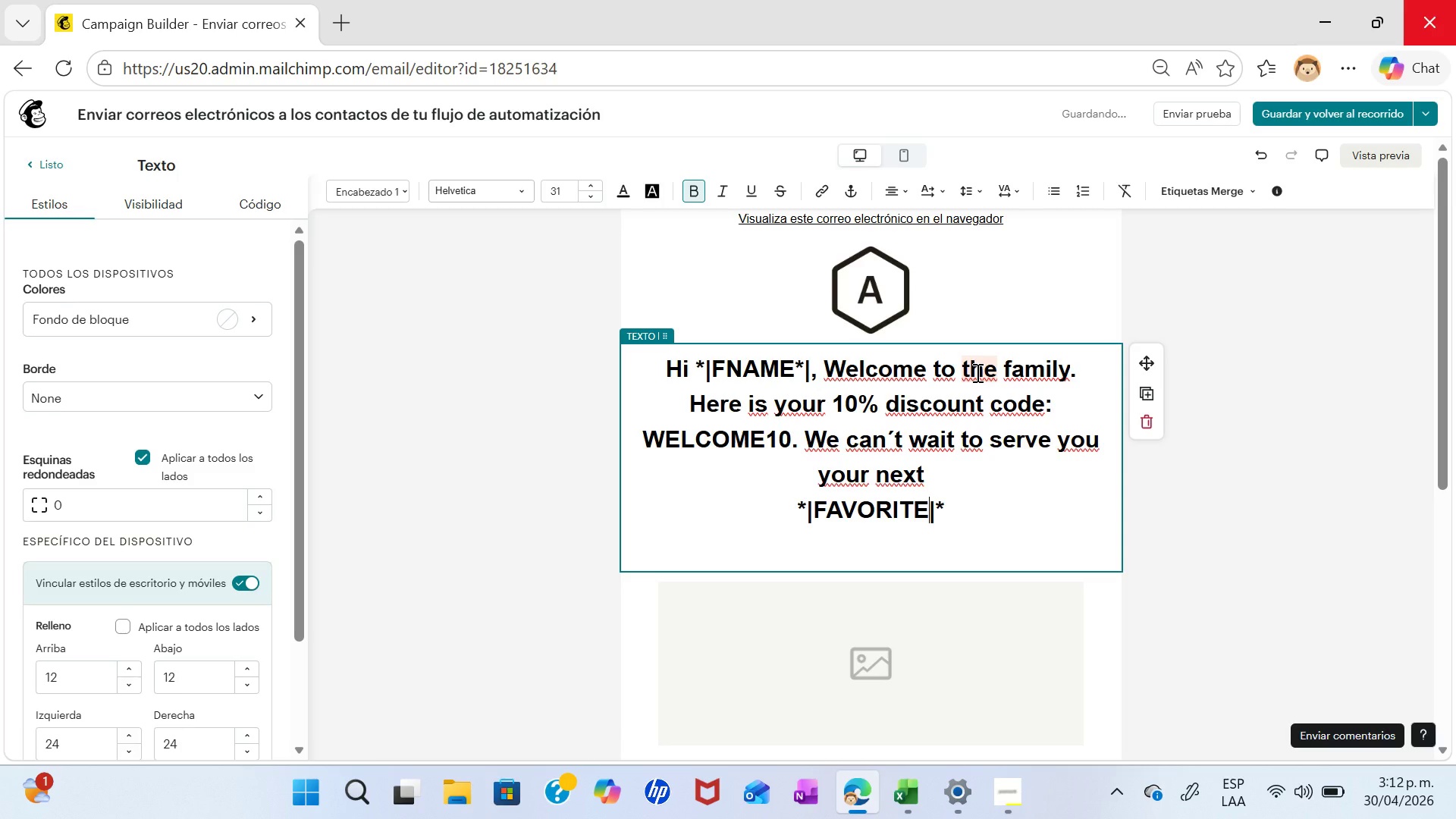 
type(DT)
key(Backspace)
key(Backspace)
type(DRINK)
 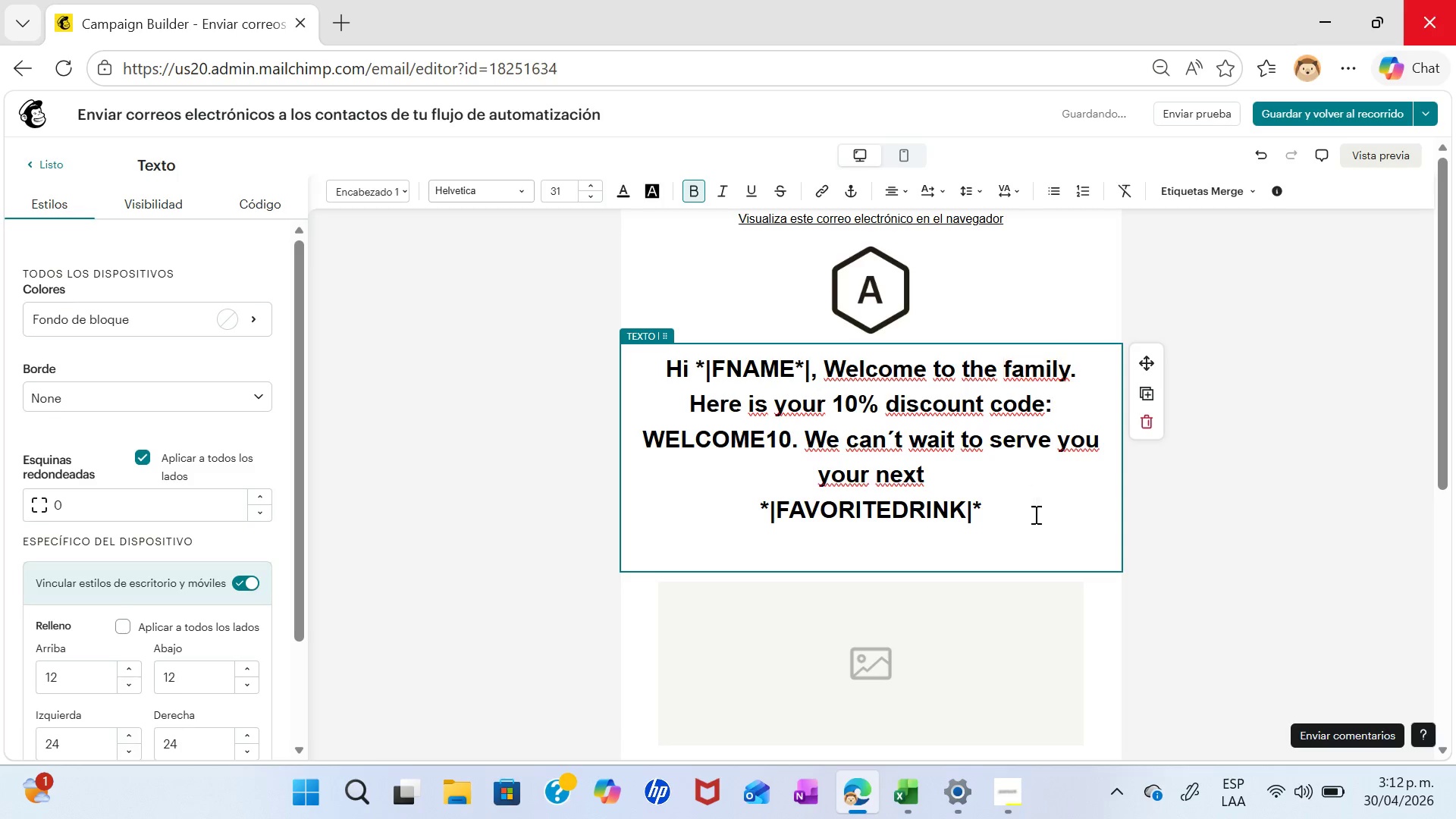 
left_click([1018, 507])
 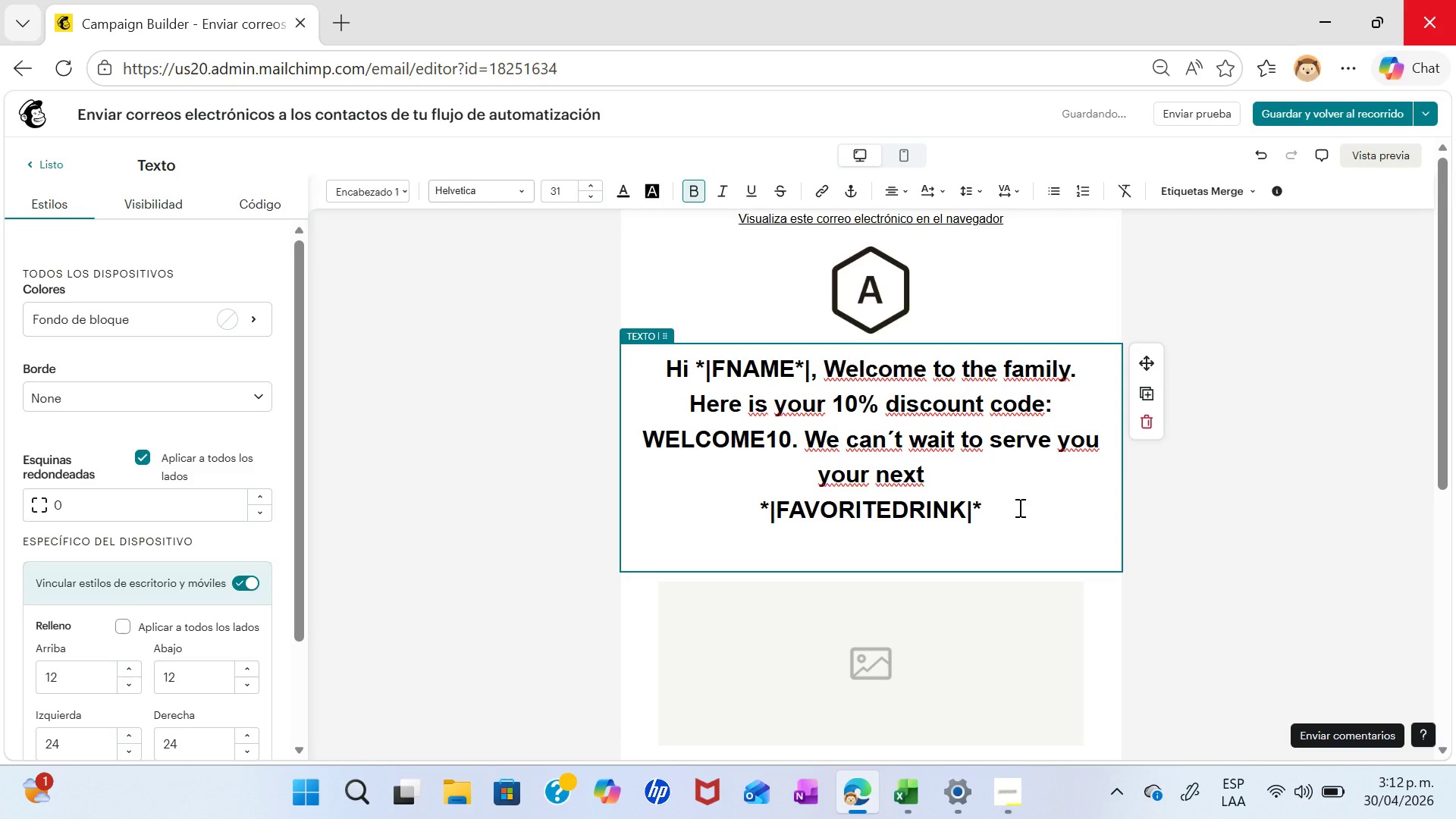 
key(Shift+ShiftLeft)
 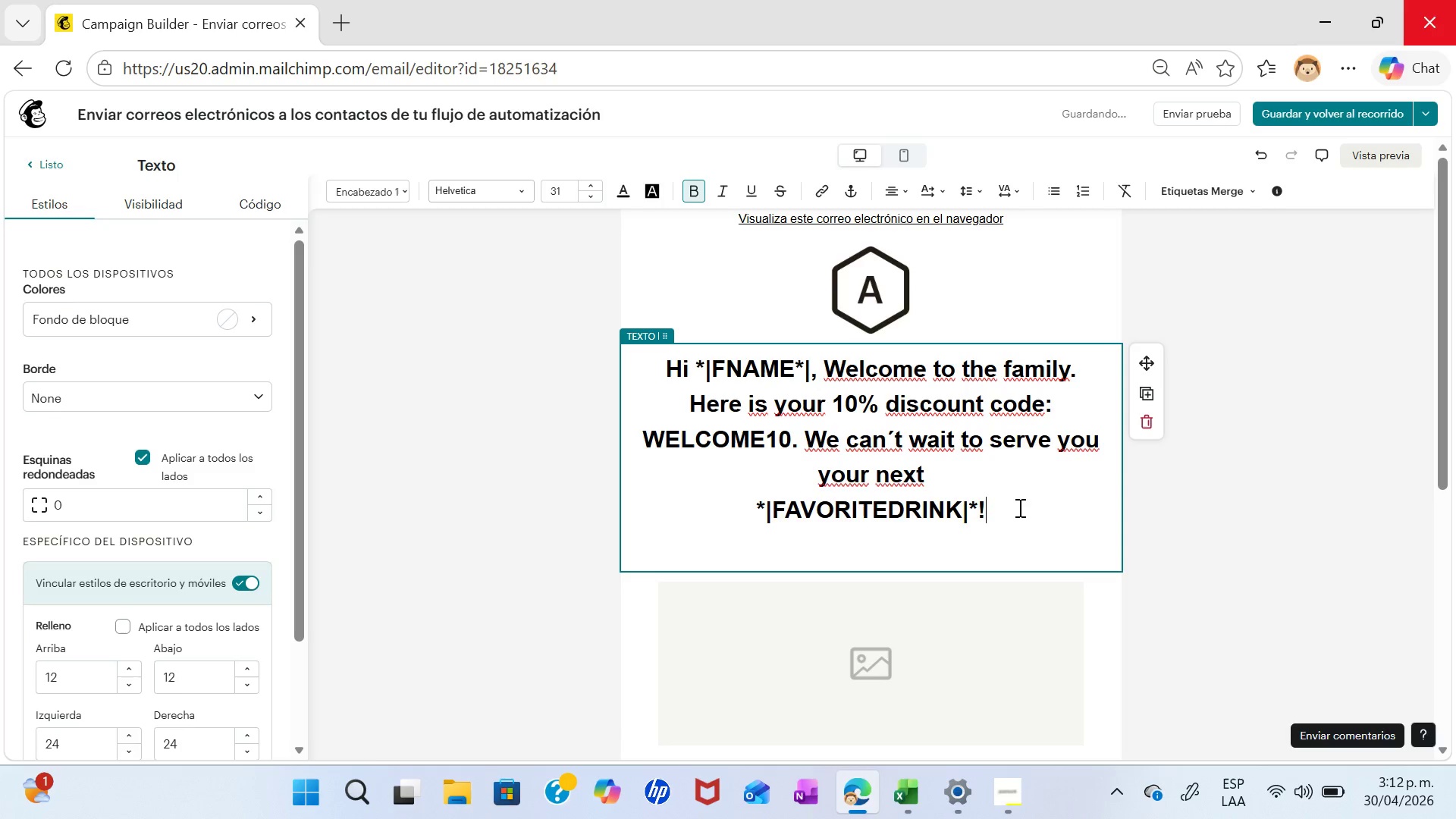 
key(Shift+1)
 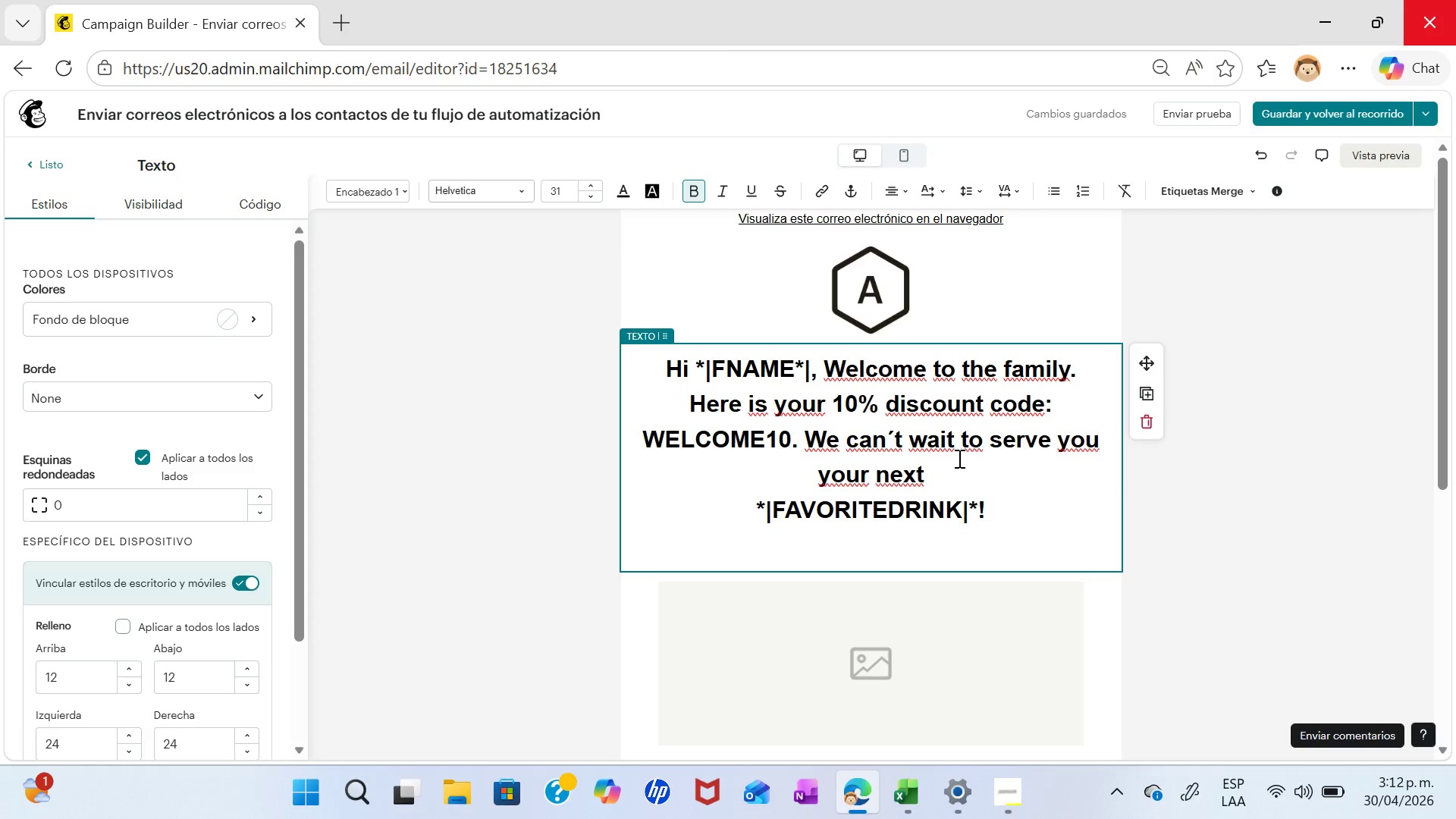 
wait(13.08)
 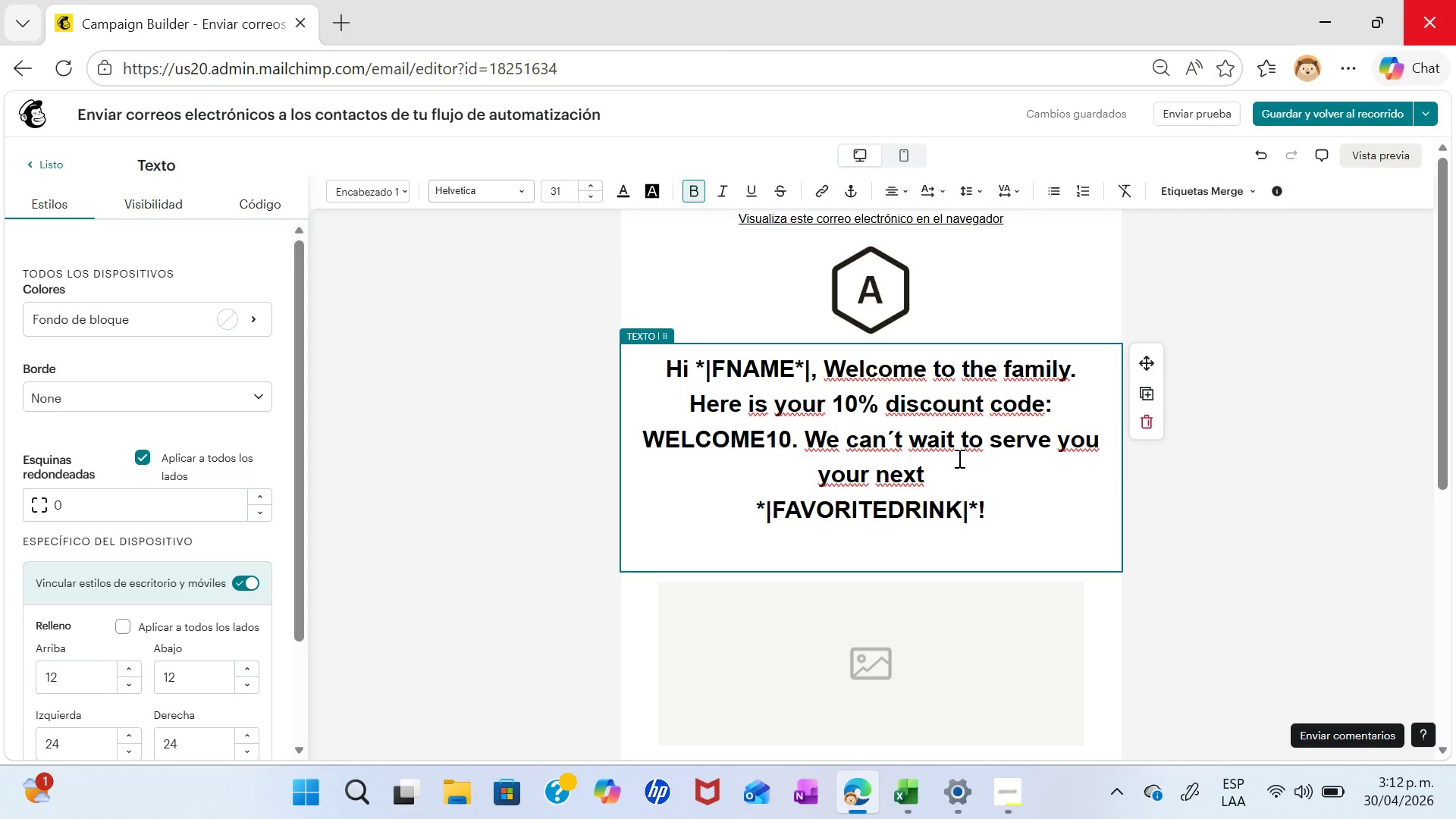 
left_click([974, 702])
 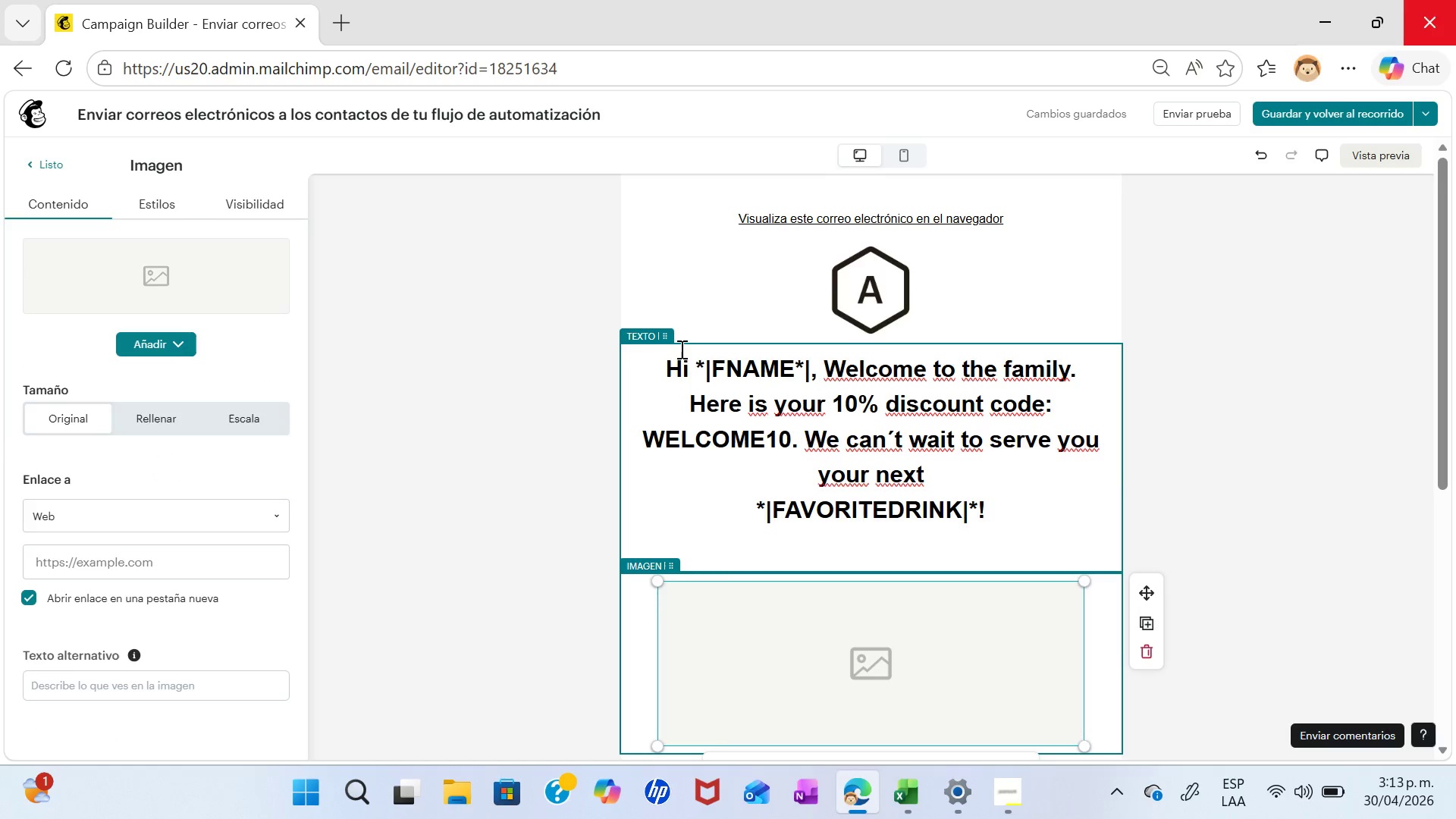 
left_click_drag(start_coordinate=[667, 356], to_coordinate=[1020, 537])
 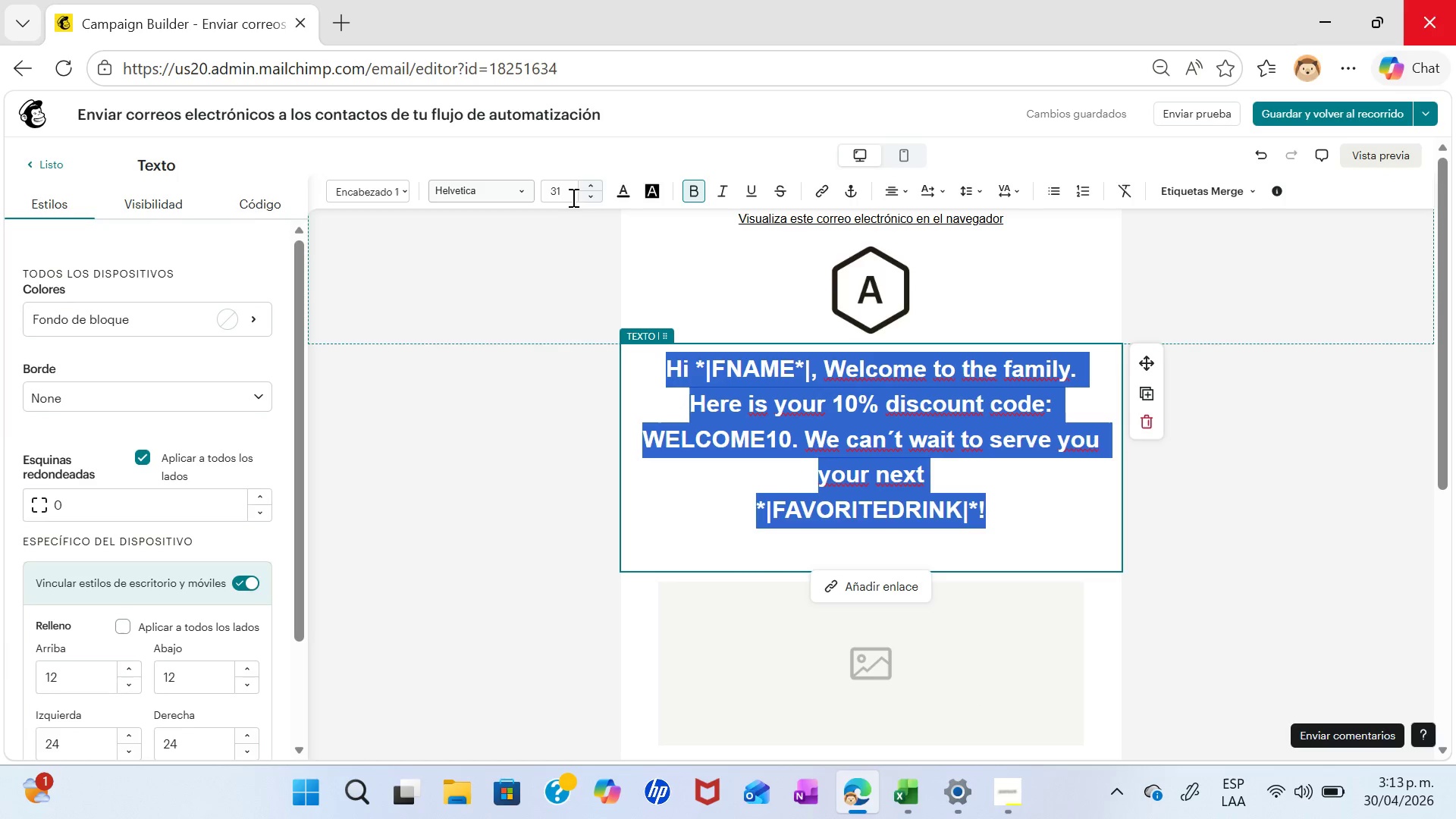 
double_click([600, 201])
 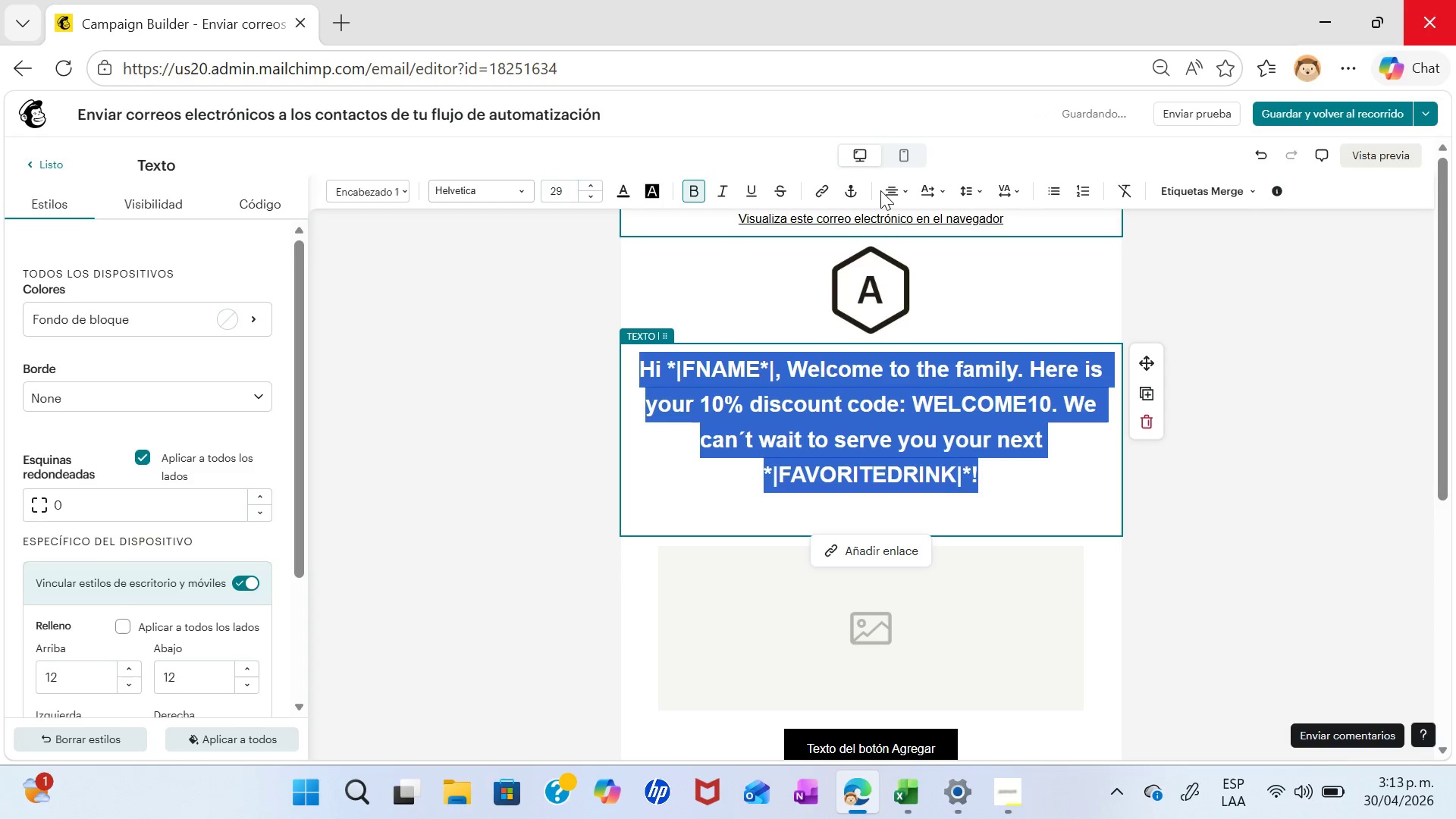 
left_click([891, 194])
 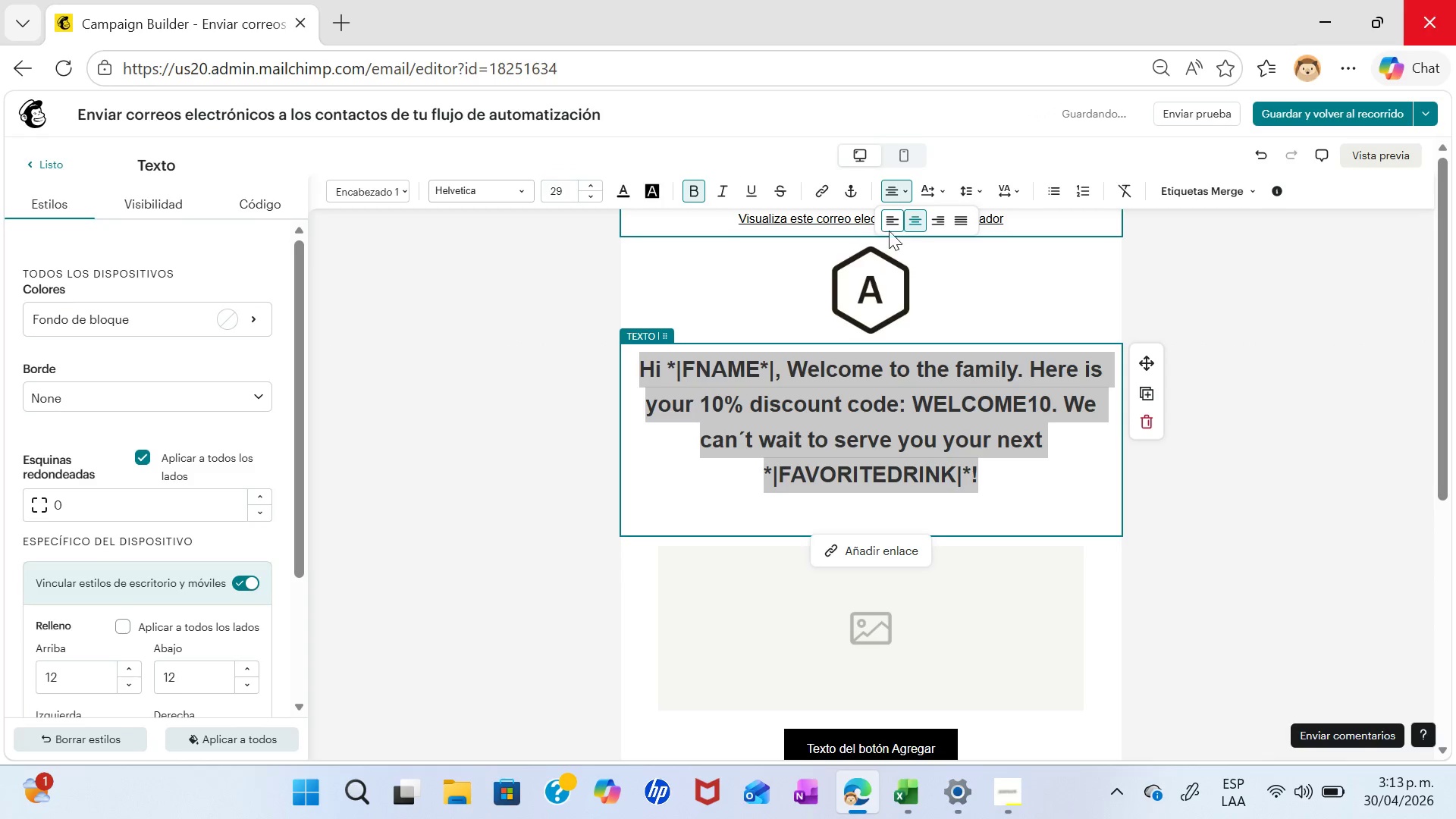 
left_click([892, 220])
 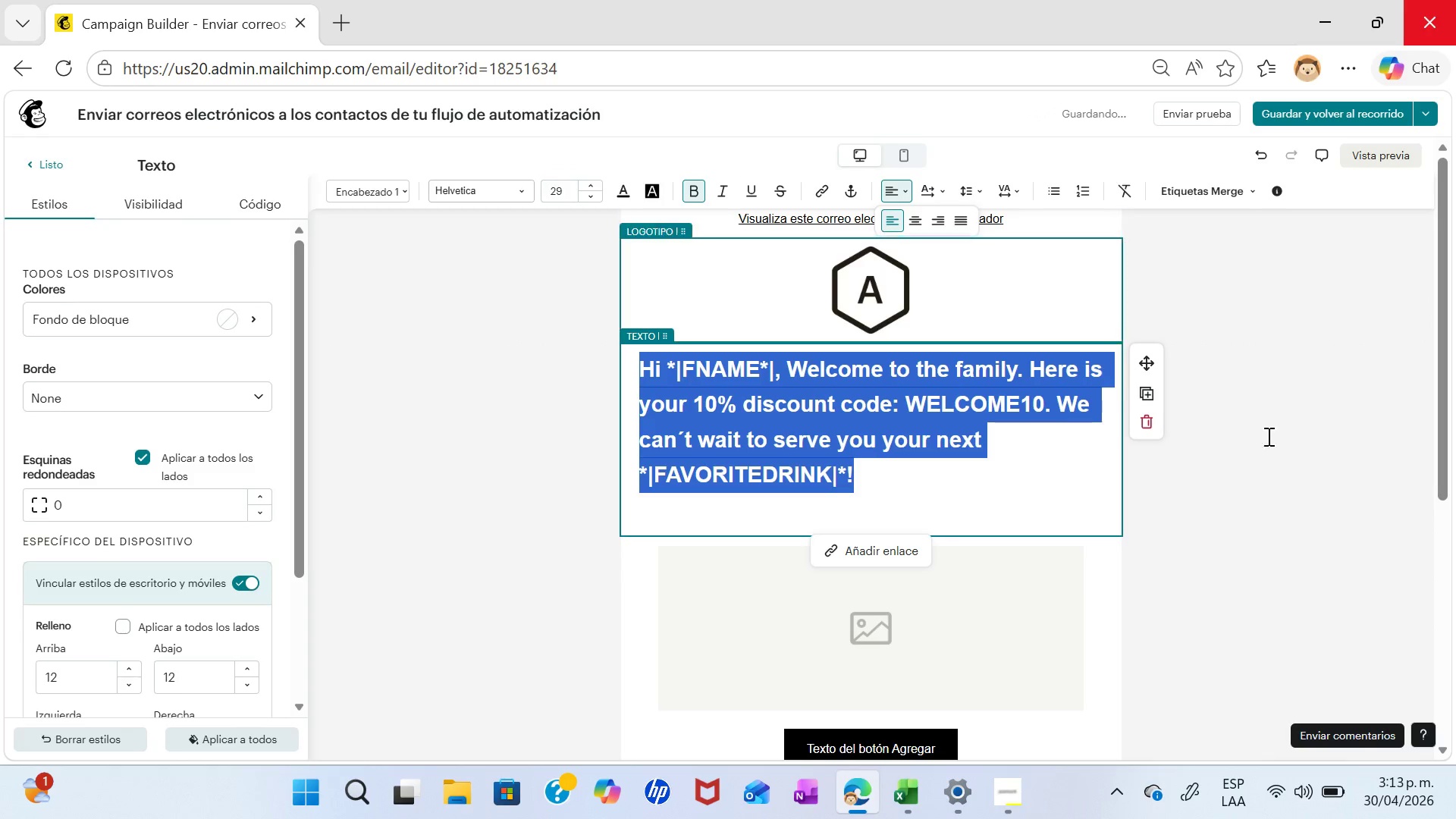 
left_click([1312, 452])
 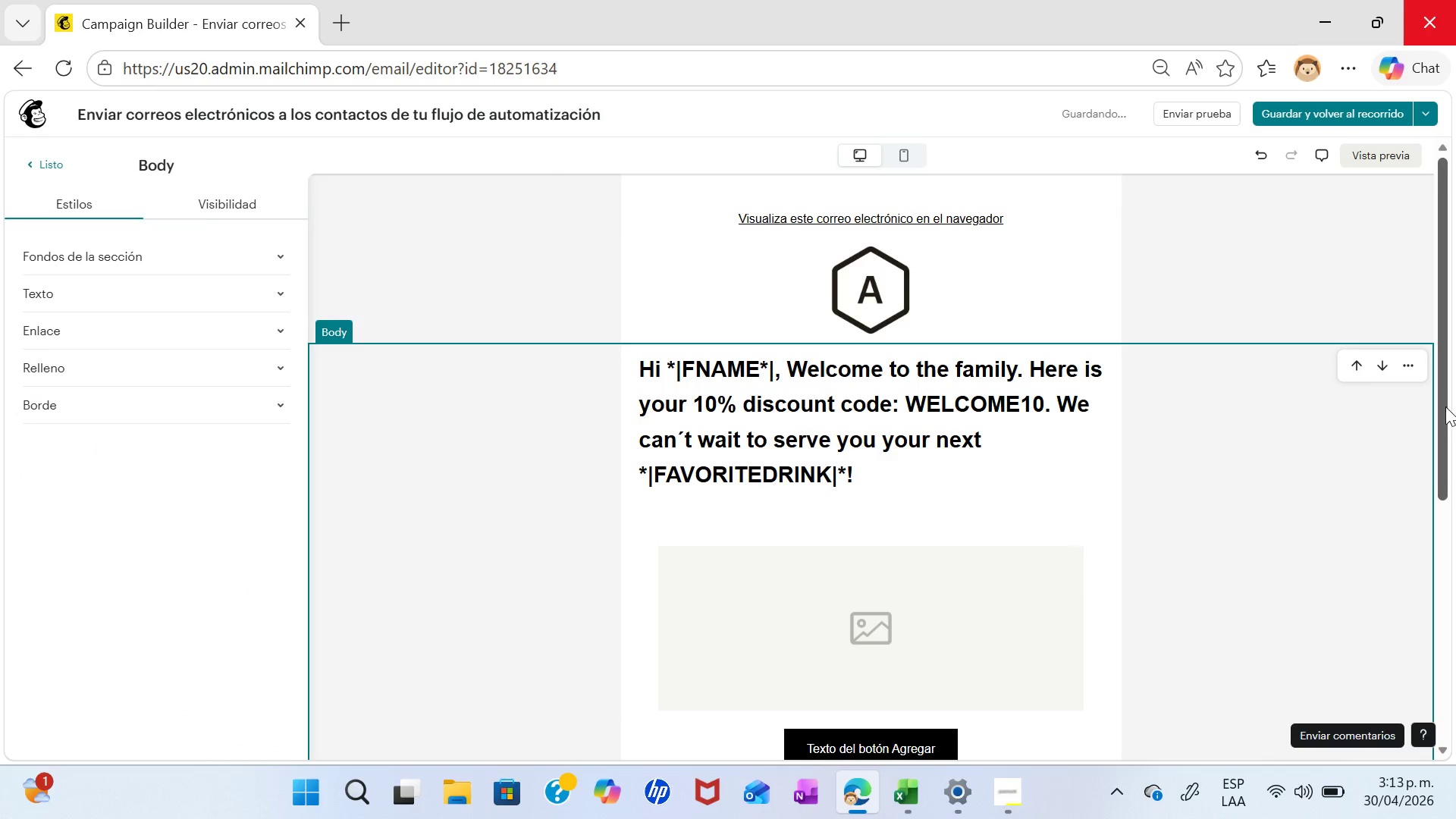 
left_click_drag(start_coordinate=[1441, 411], to_coordinate=[1449, 507])
 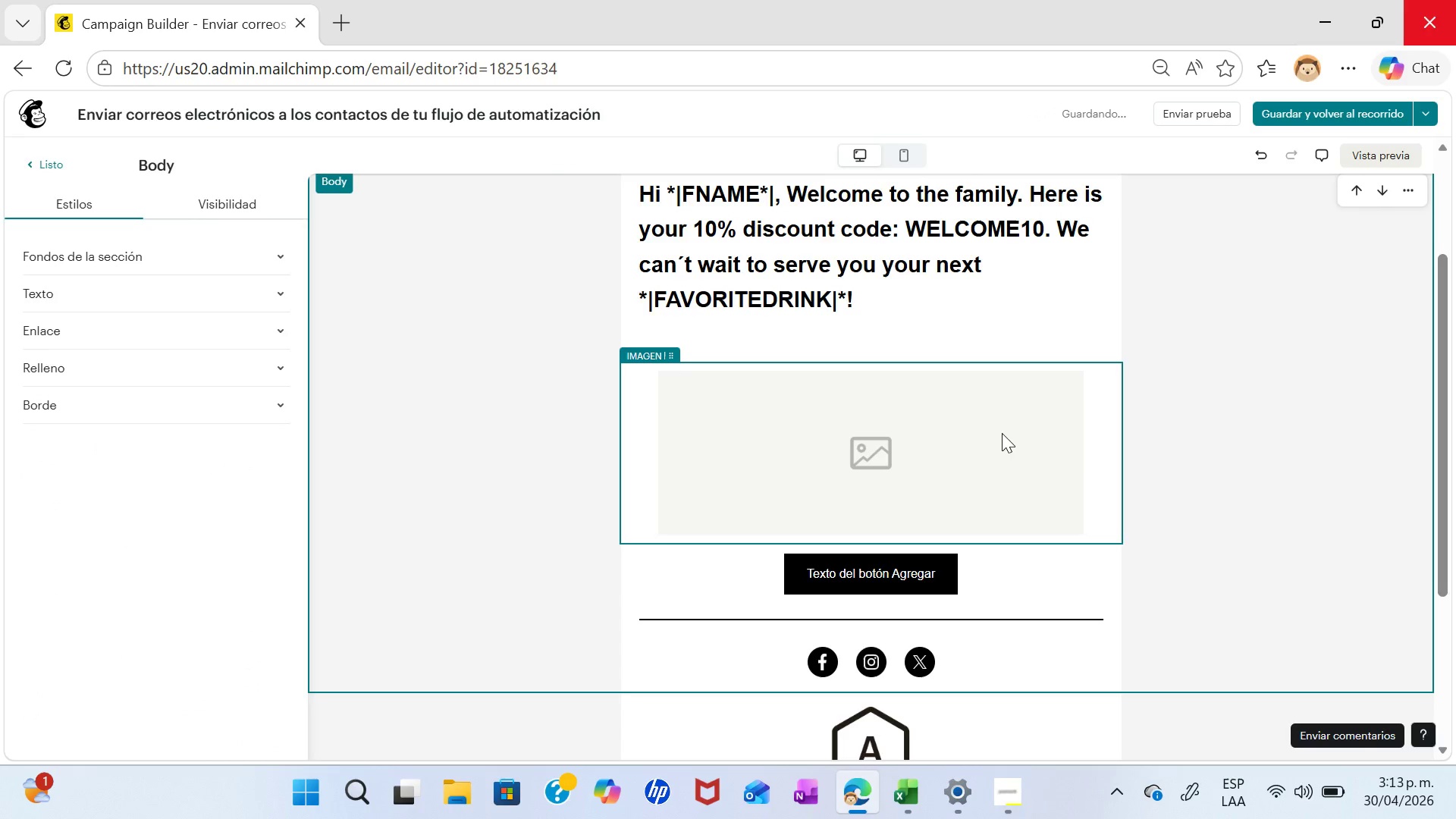 
left_click([999, 435])
 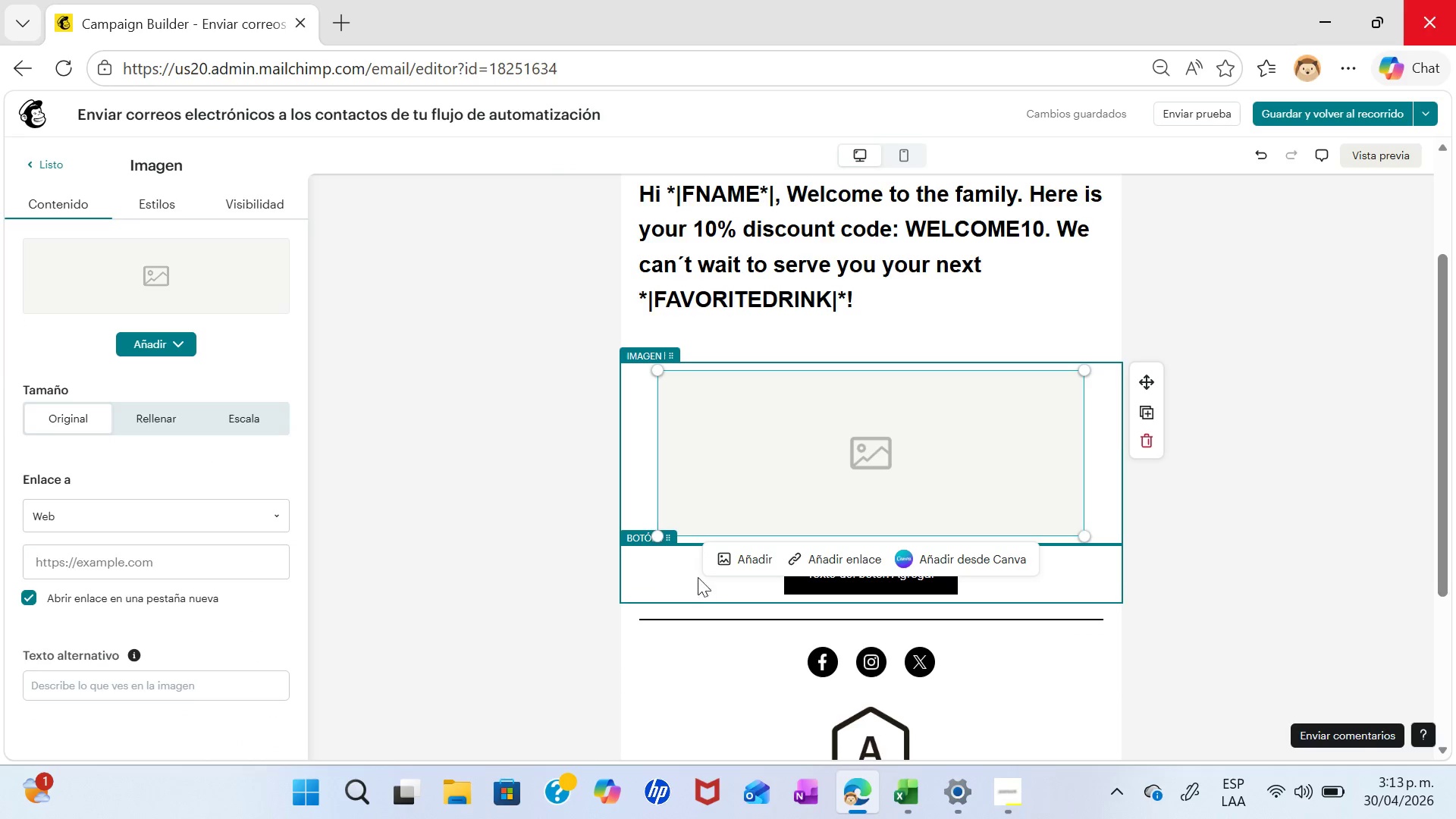 
left_click([736, 566])
 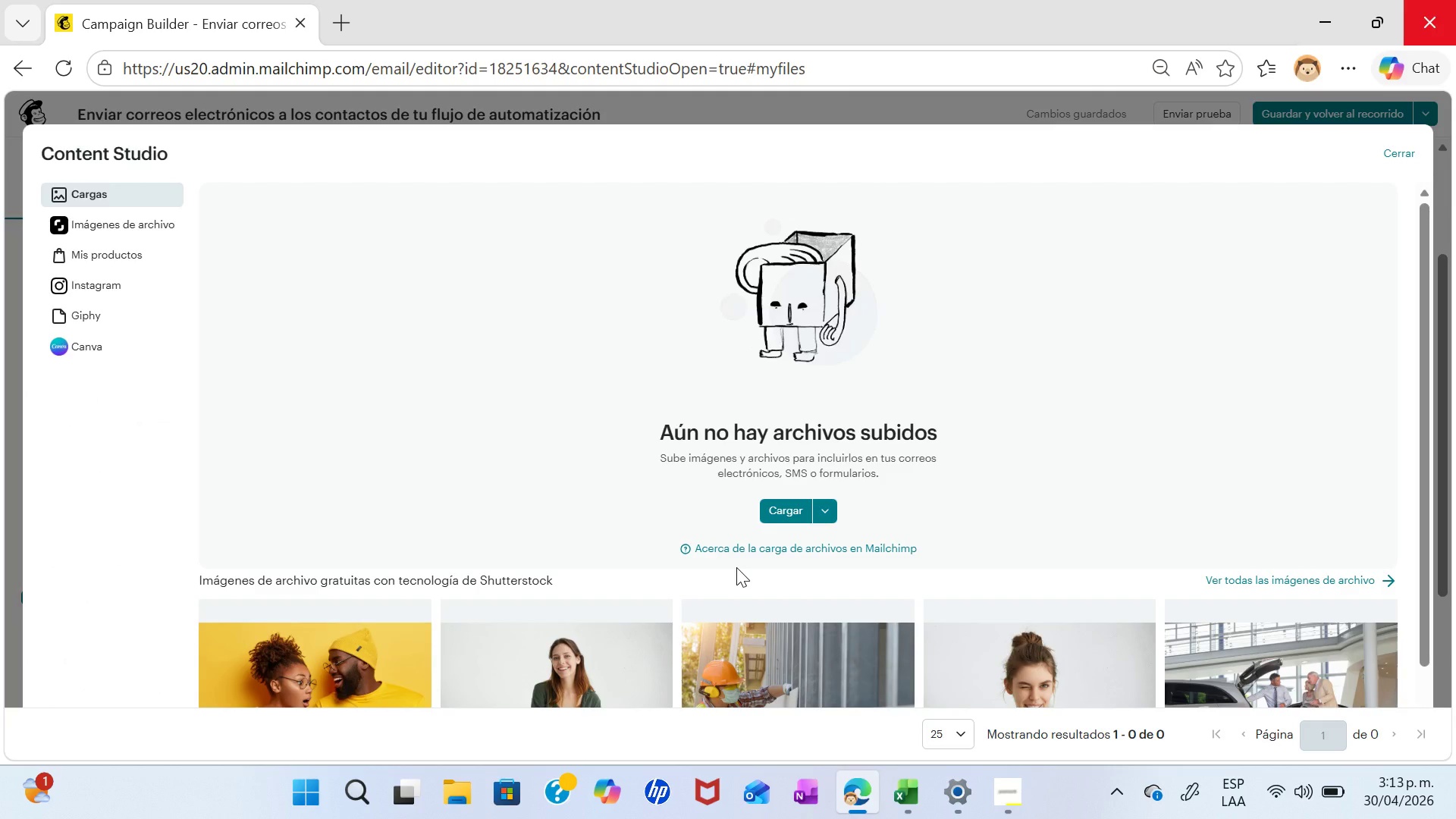 
wait(17.75)
 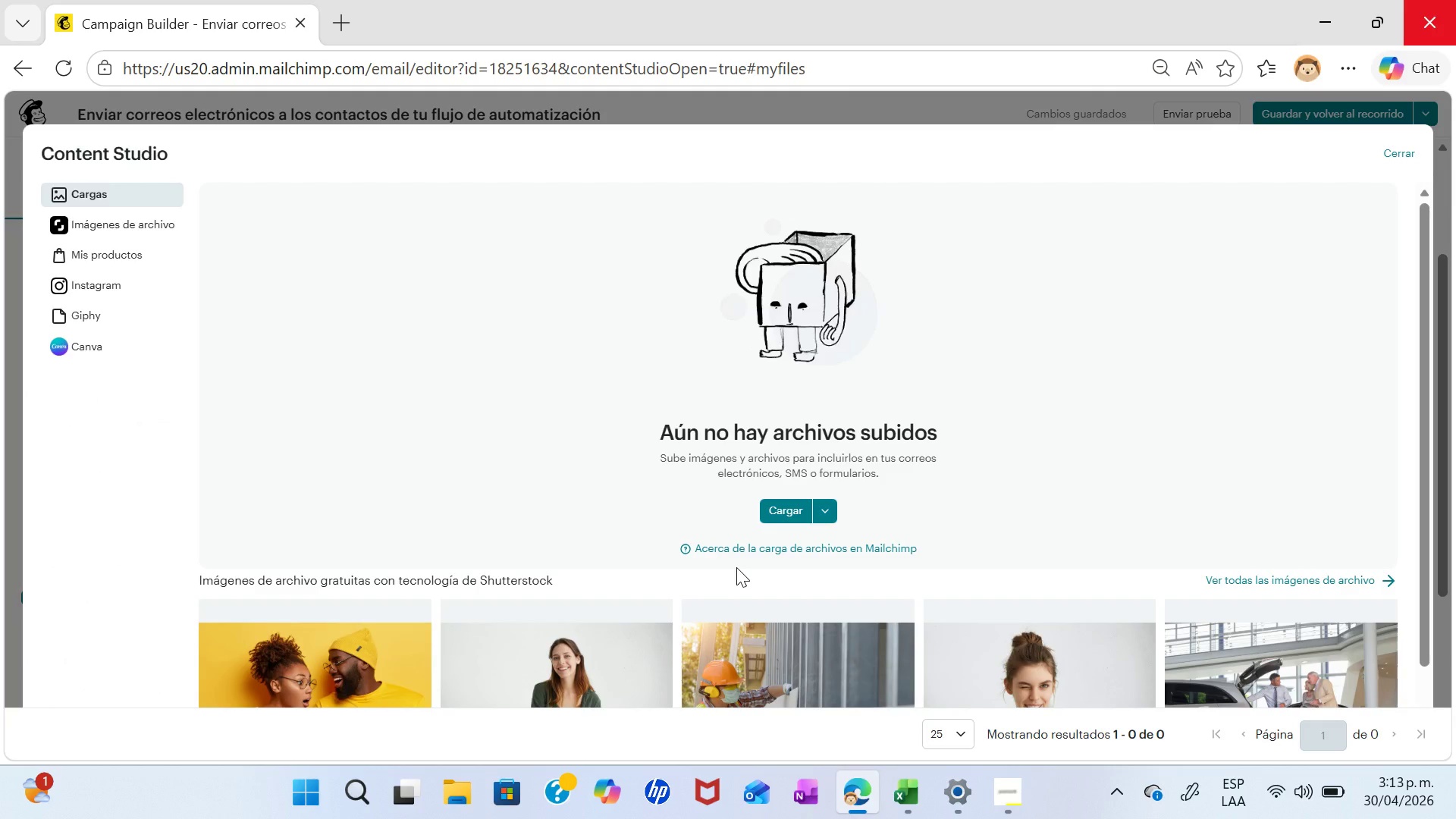 
left_click_drag(start_coordinate=[1429, 407], to_coordinate=[1420, 578])
 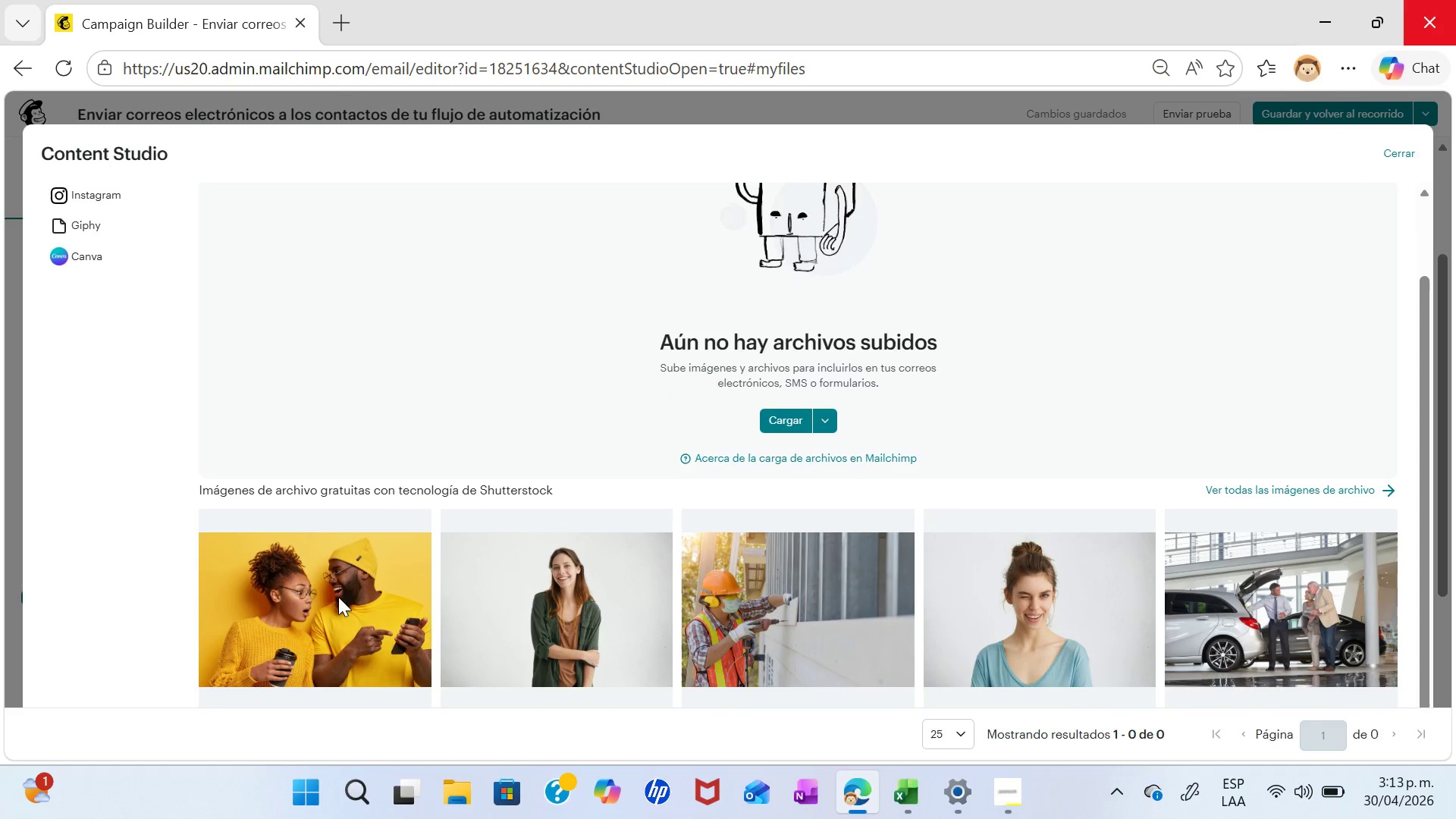 
left_click([293, 596])
 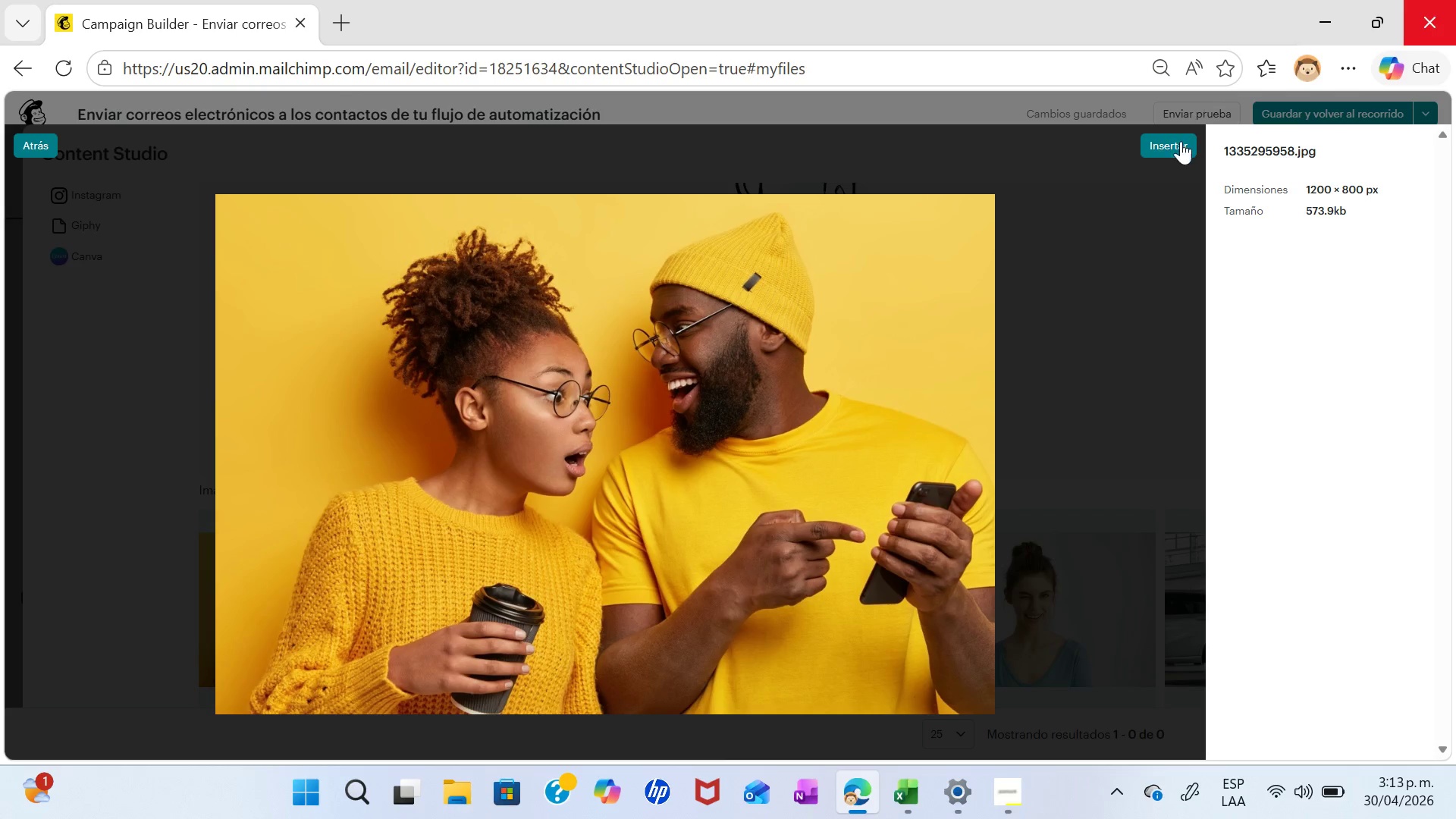 
left_click([1178, 146])
 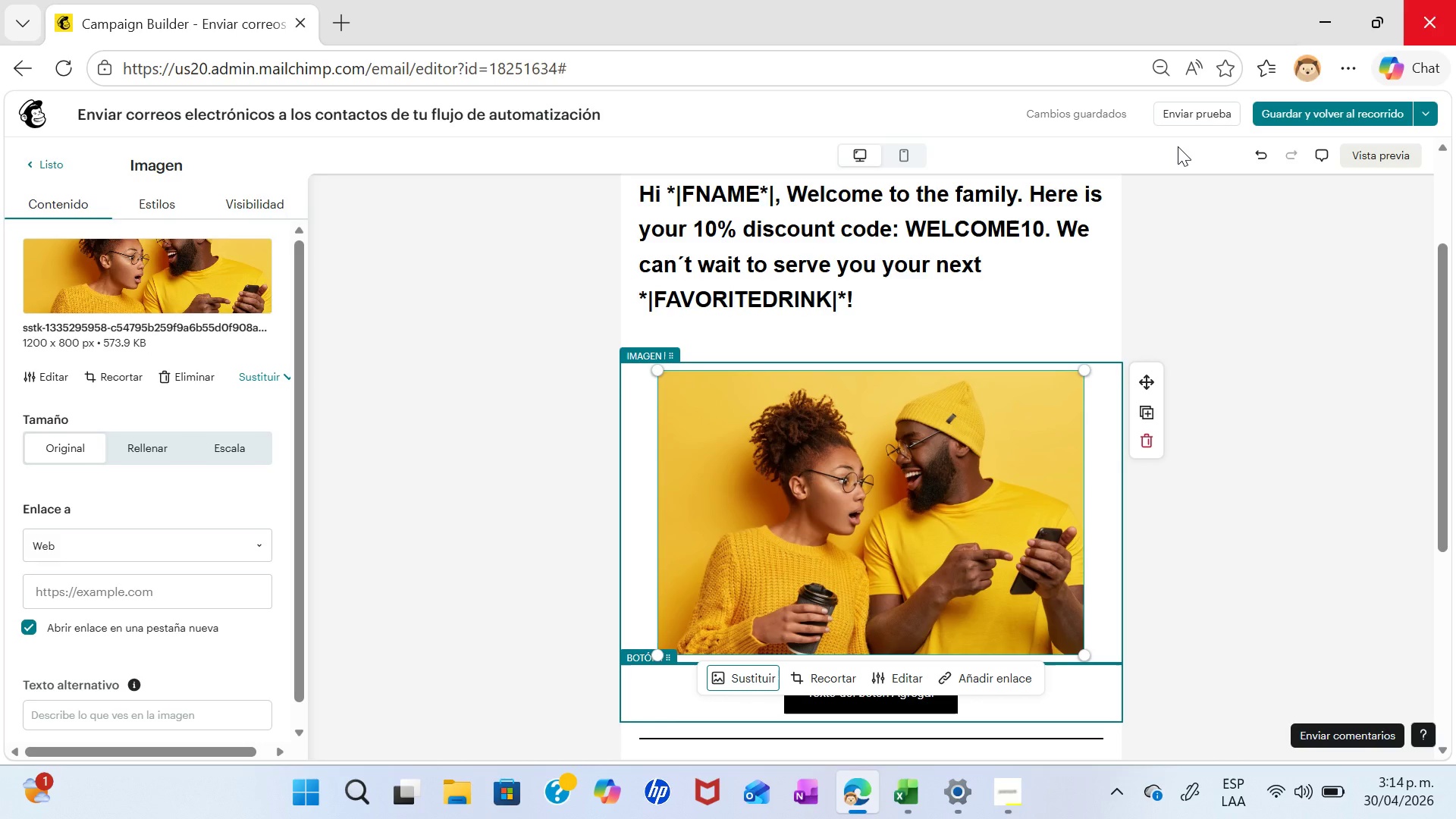 
wait(49.84)
 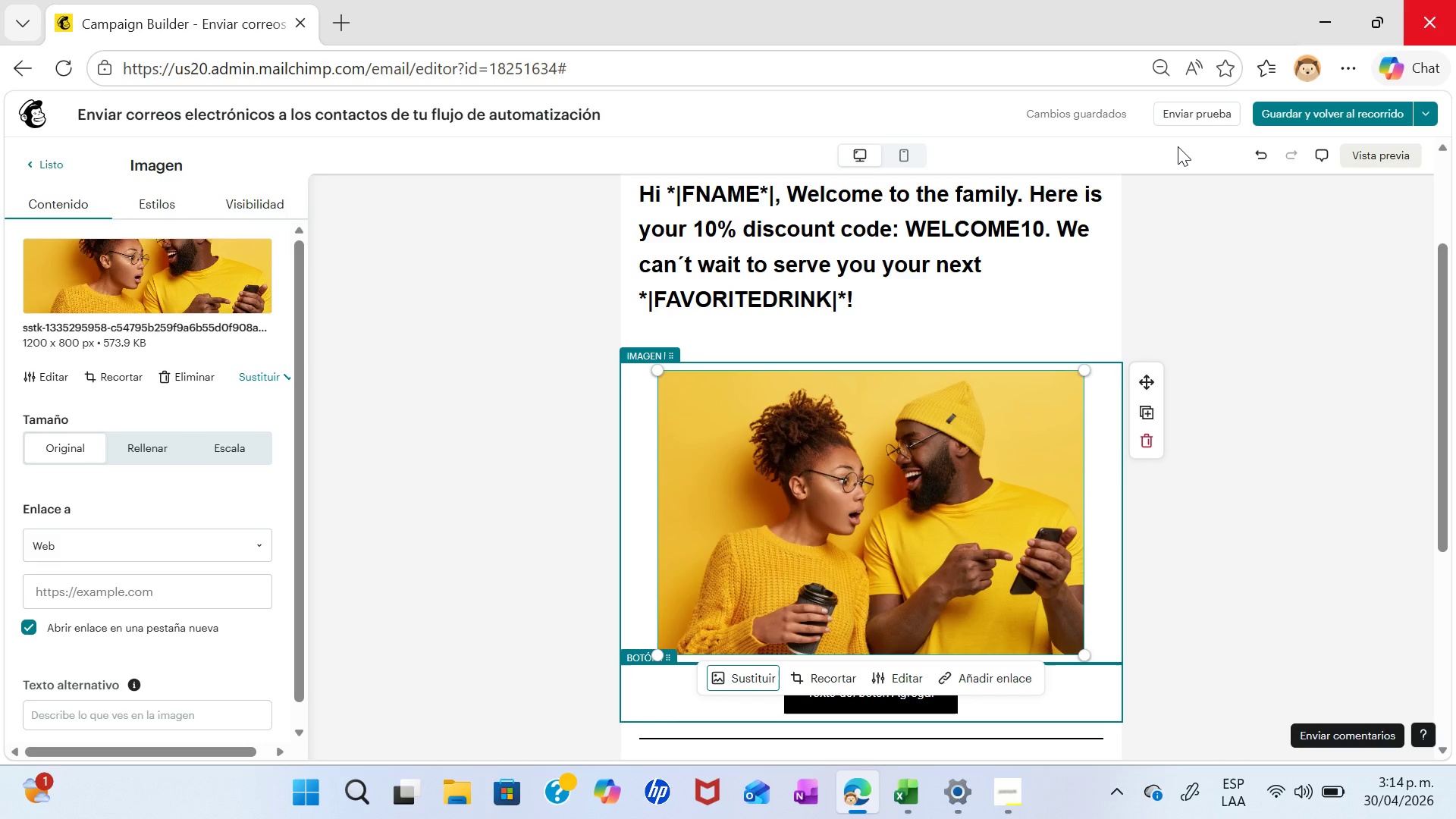 
left_click_drag(start_coordinate=[1451, 408], to_coordinate=[1455, 477])
 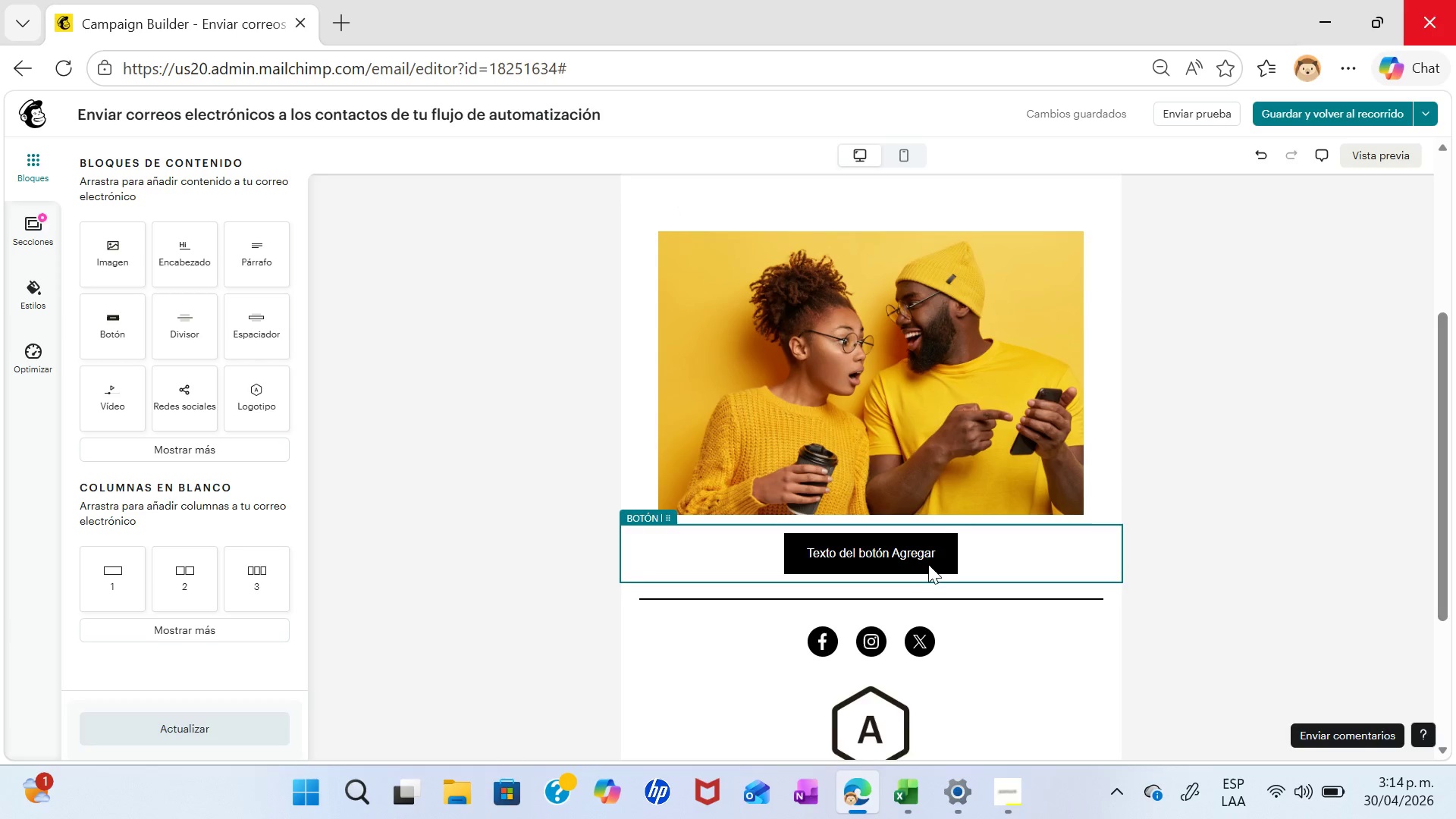 
left_click([927, 552])
 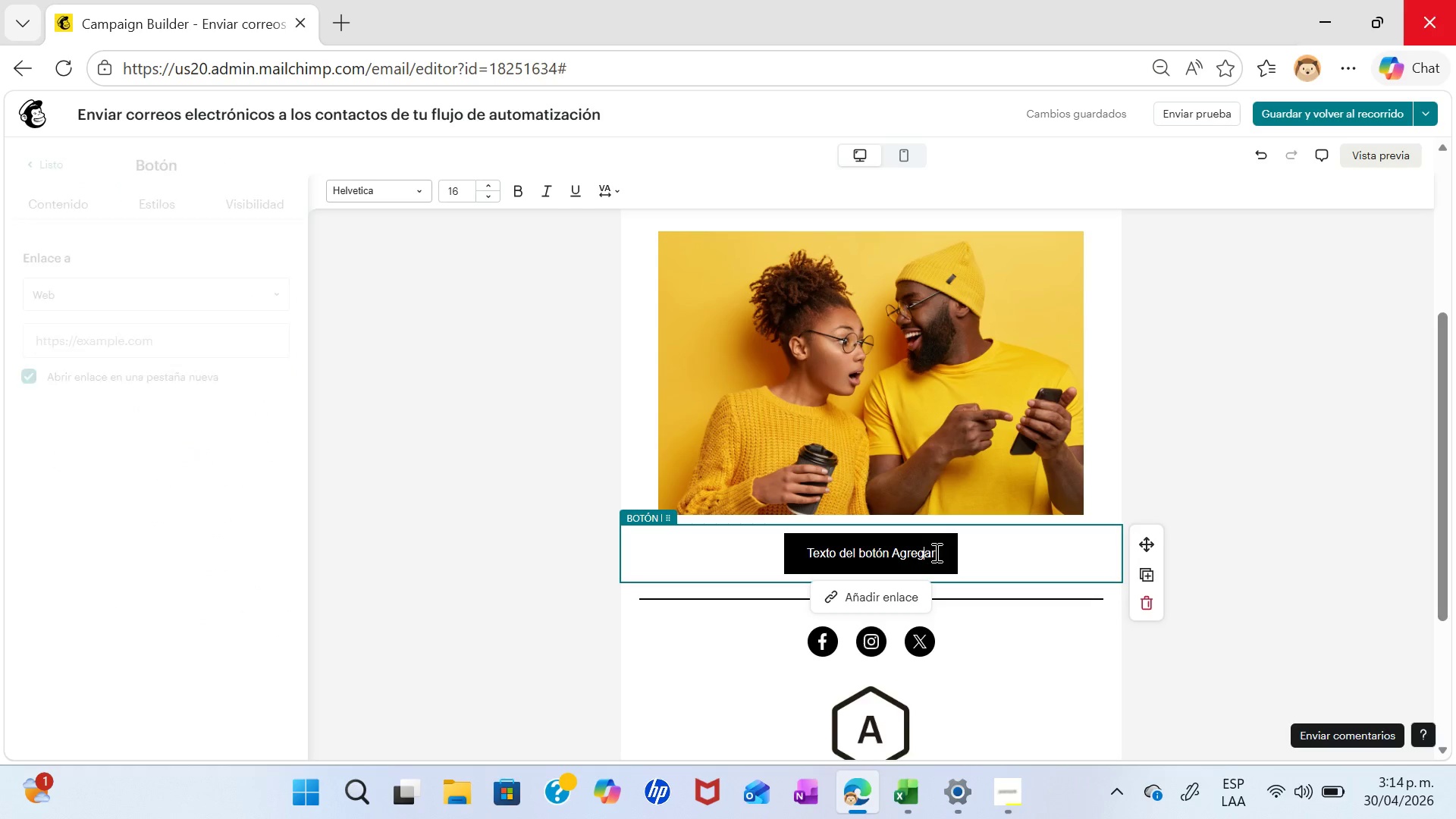 
left_click([937, 552])
 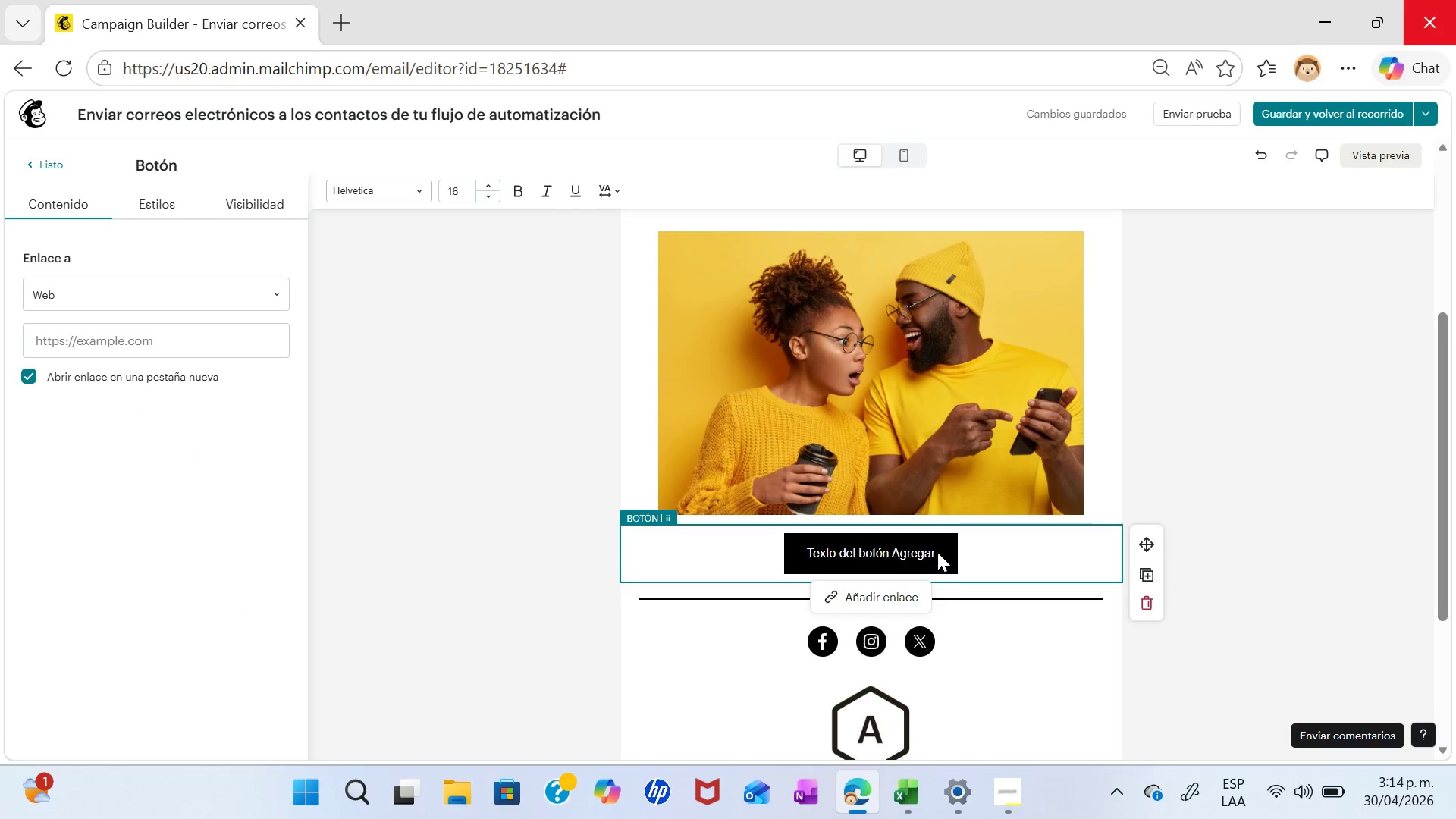 
double_click([937, 552])
 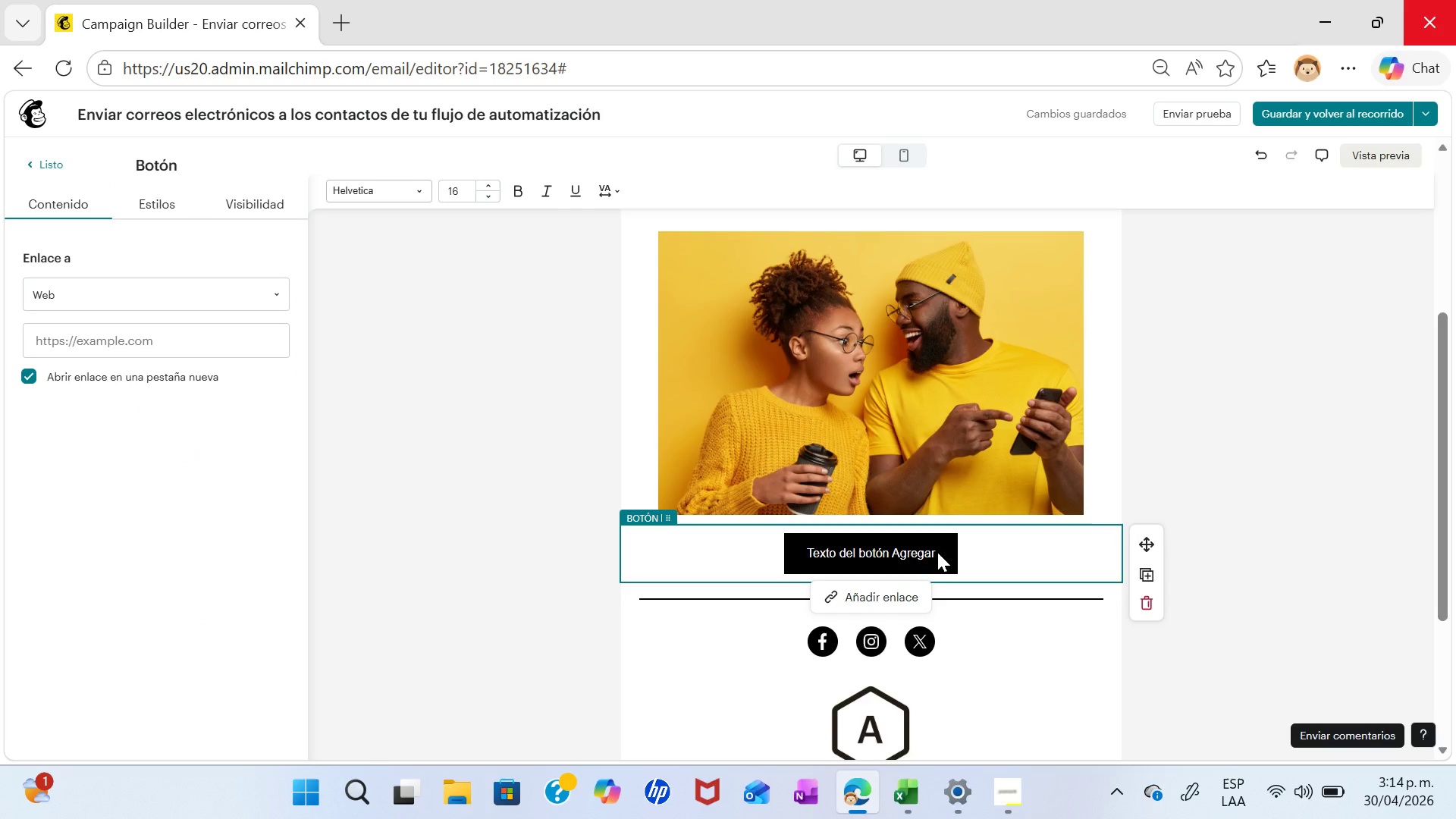 
left_click_drag(start_coordinate=[937, 552], to_coordinate=[915, 551])
 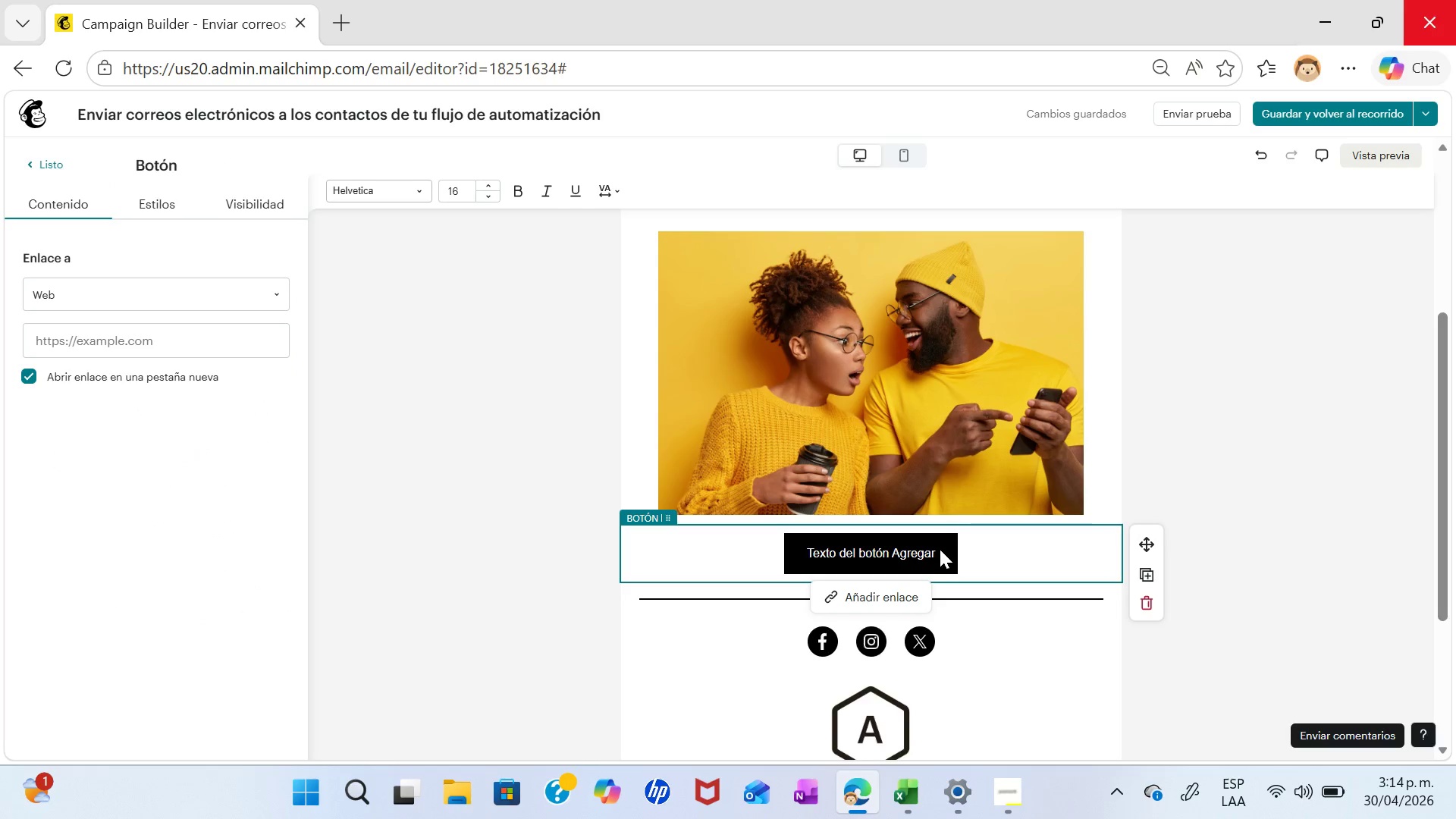 
left_click_drag(start_coordinate=[937, 549], to_coordinate=[826, 557])
 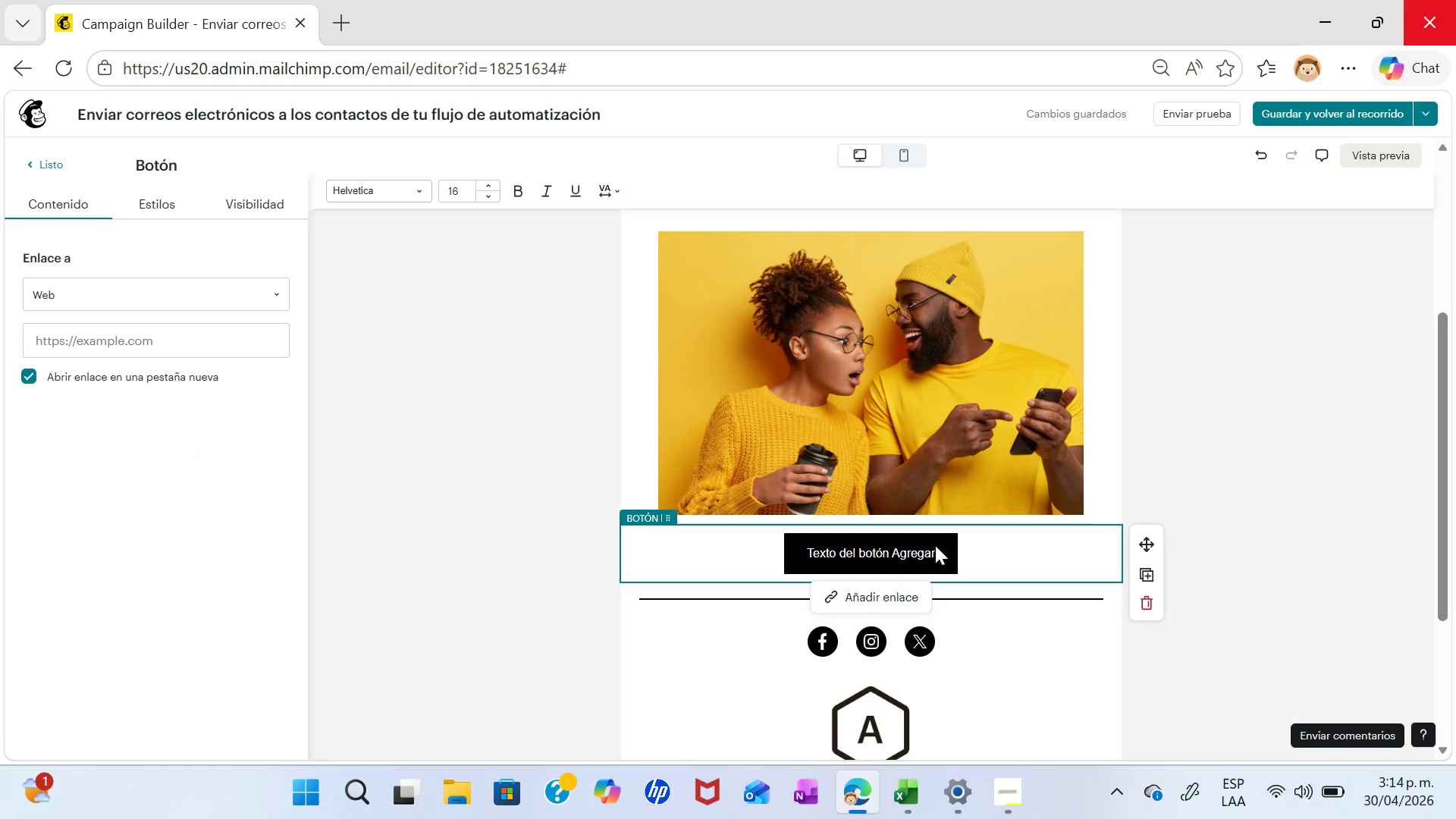 
left_click([935, 549])
 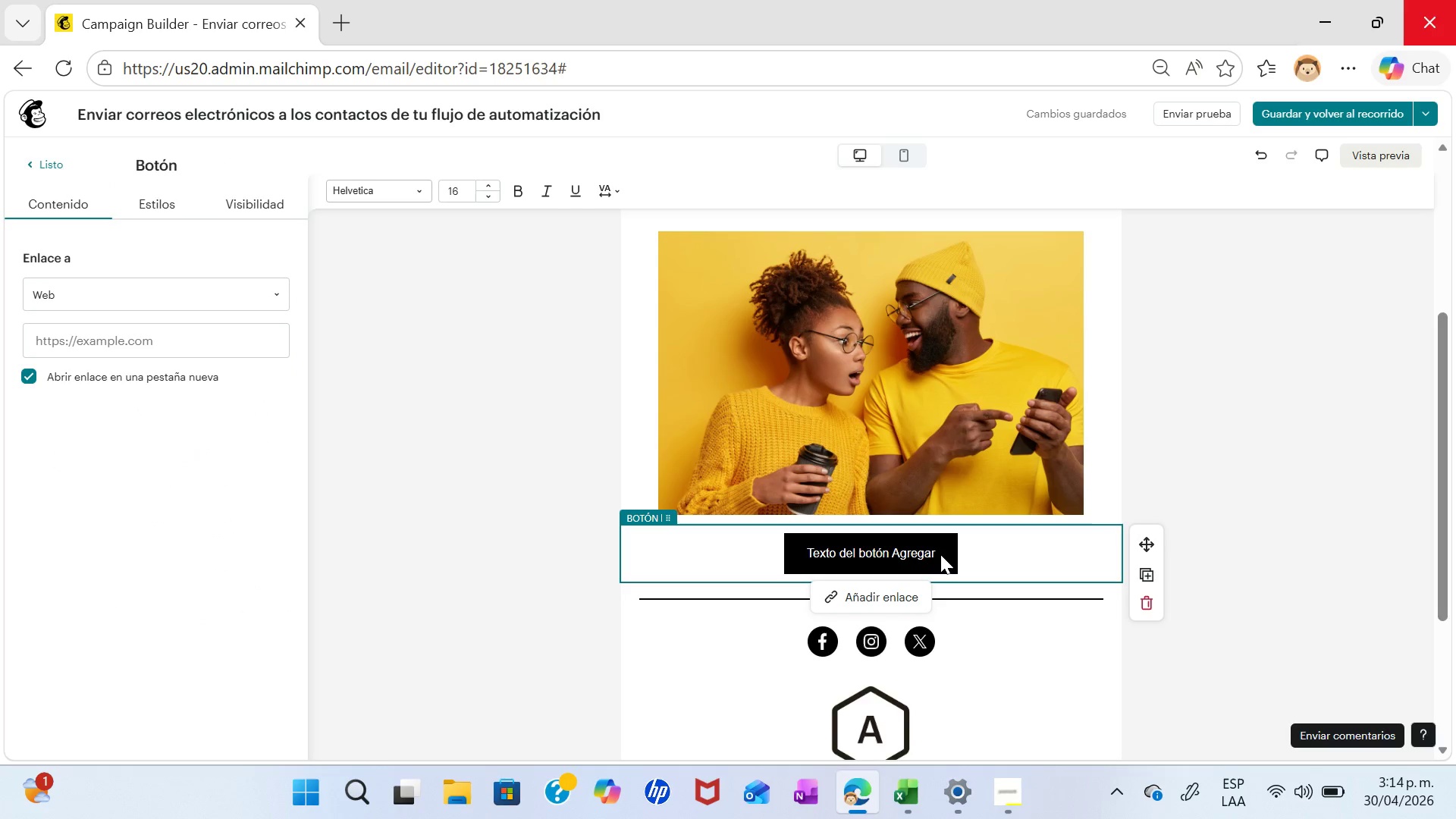 
left_click([937, 554])
 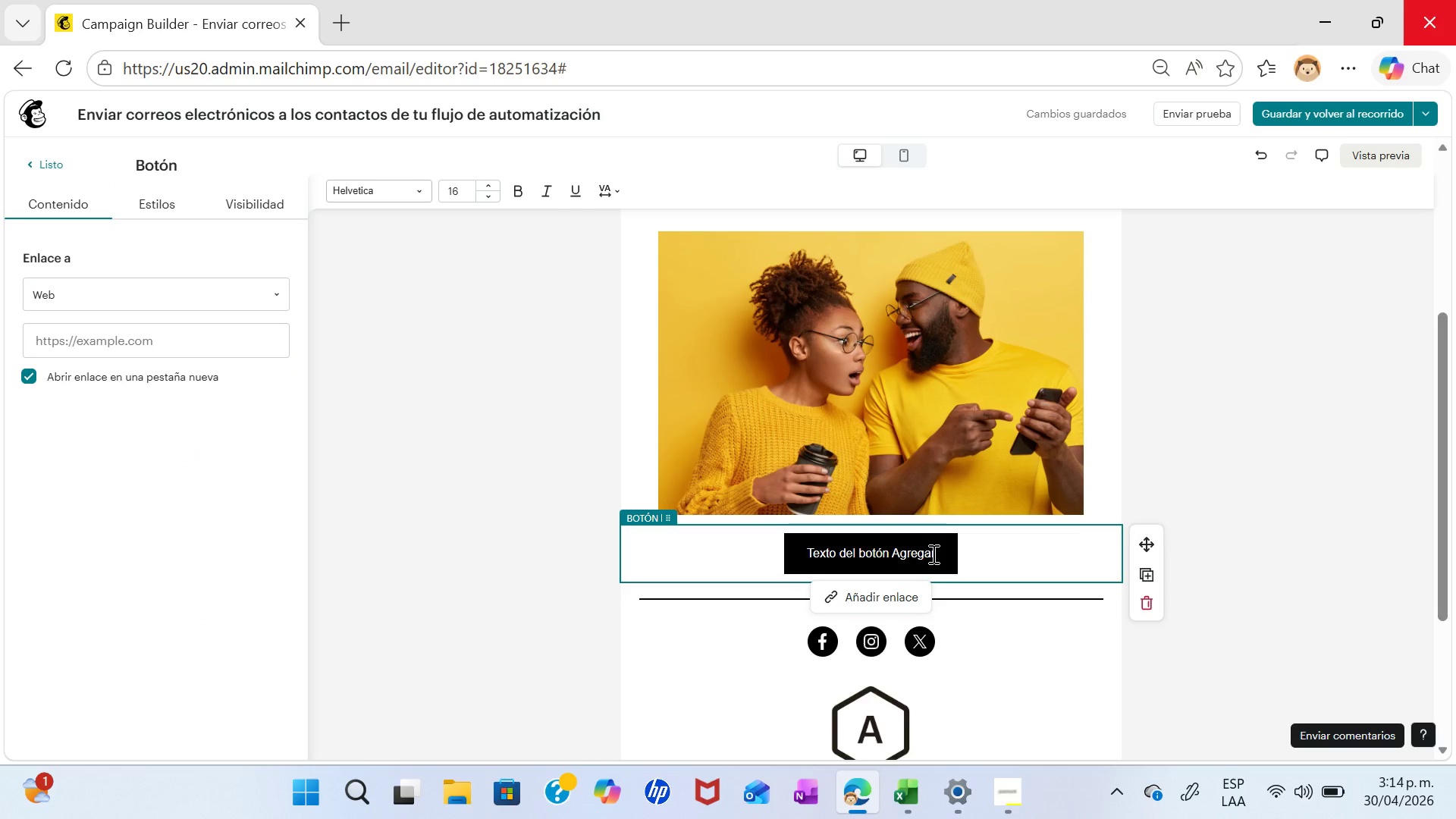 
left_click([932, 554])
 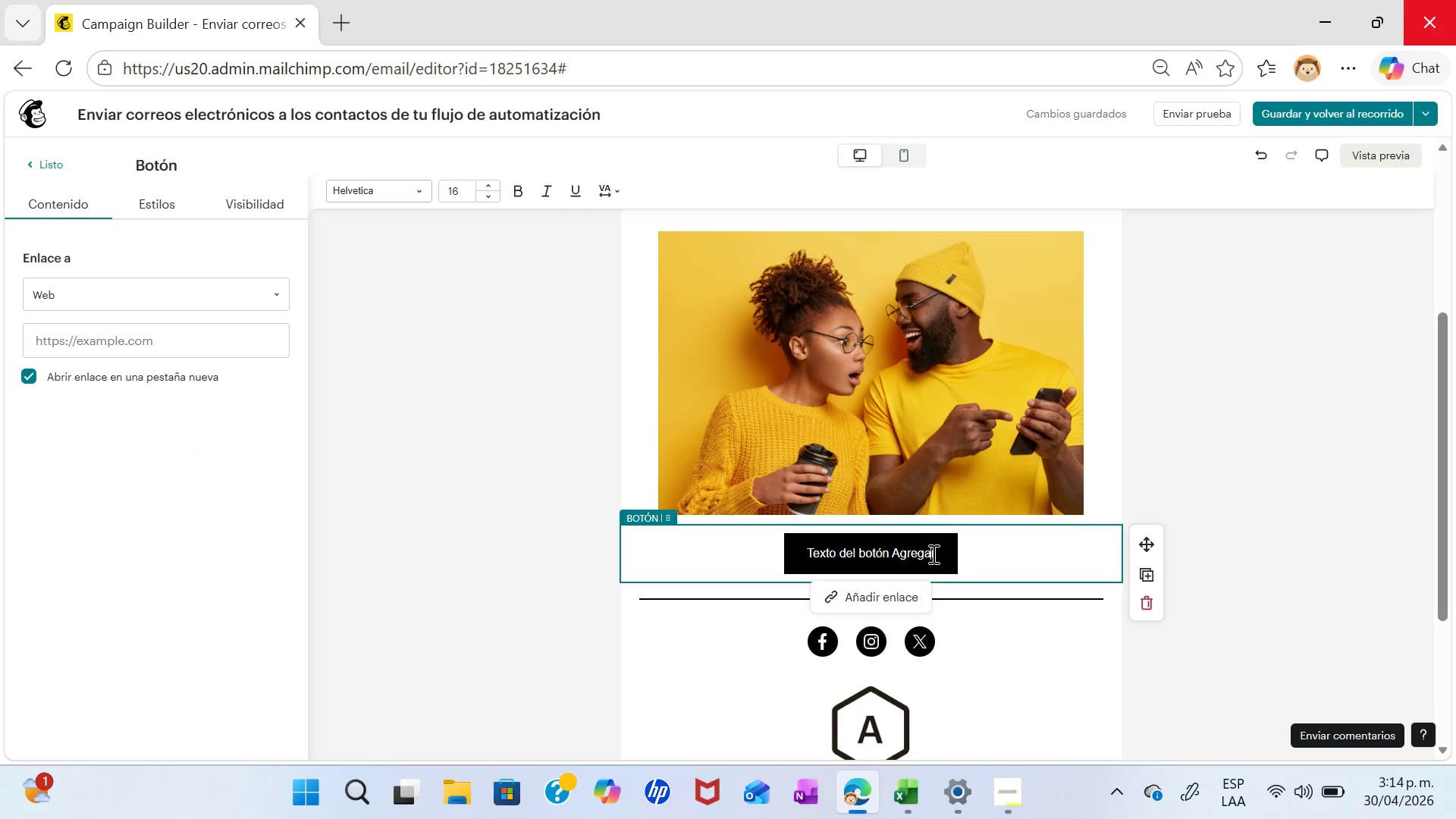 
hold_key(key=Backspace, duration=1.5)
 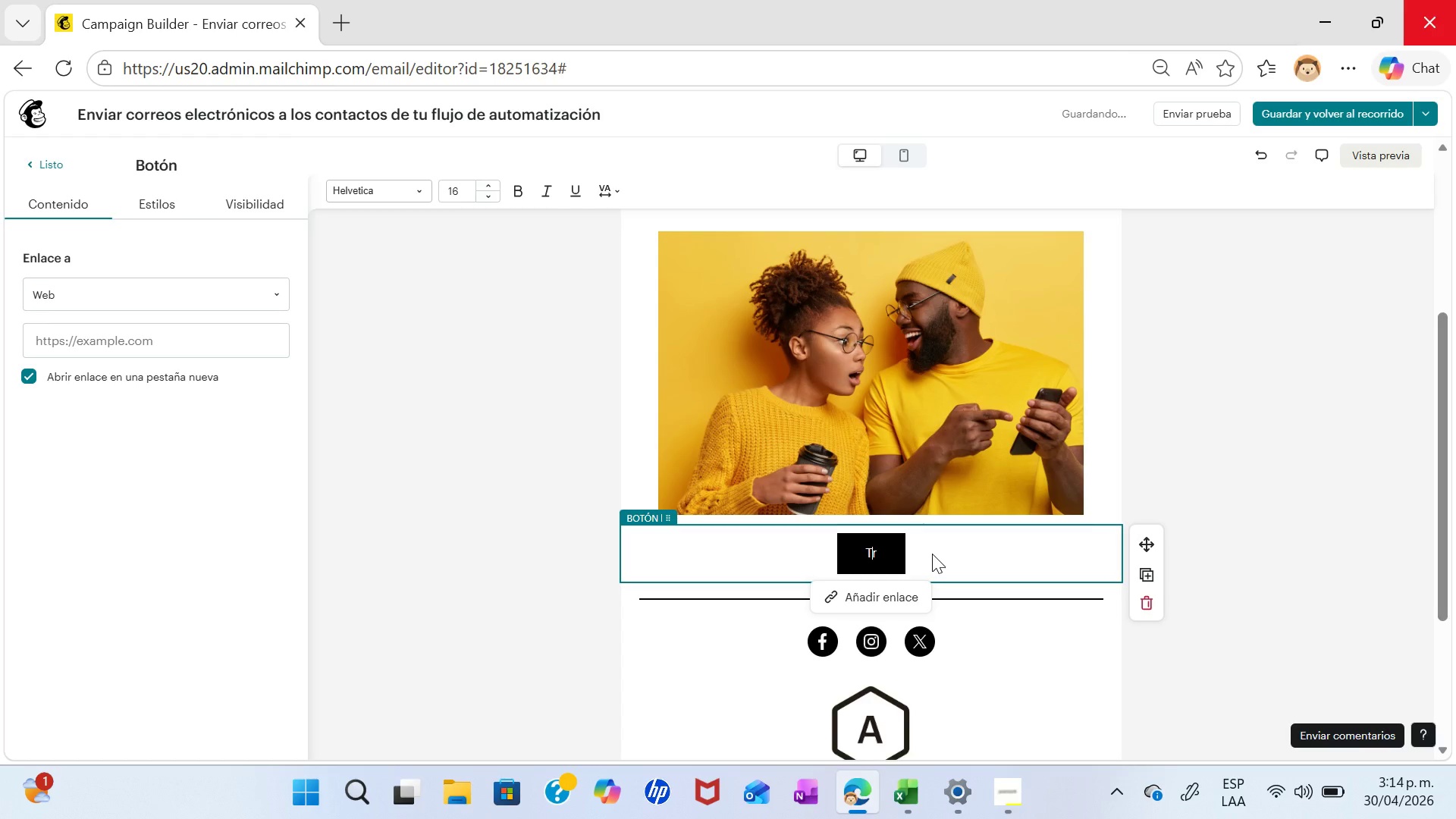 
hold_key(key=Backspace, duration=0.34)
 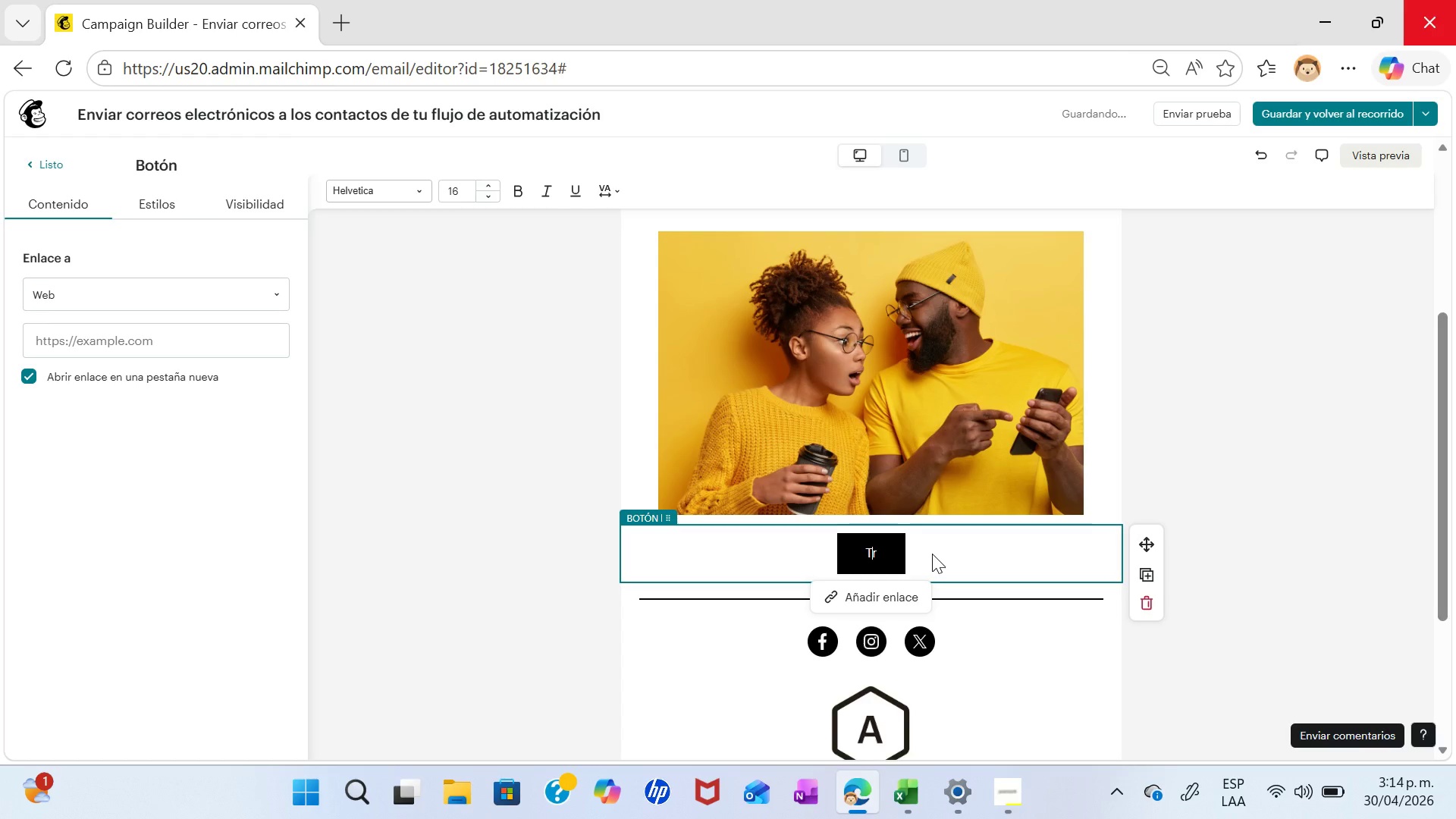 
key(Backspace)
type(Get my 10%)
 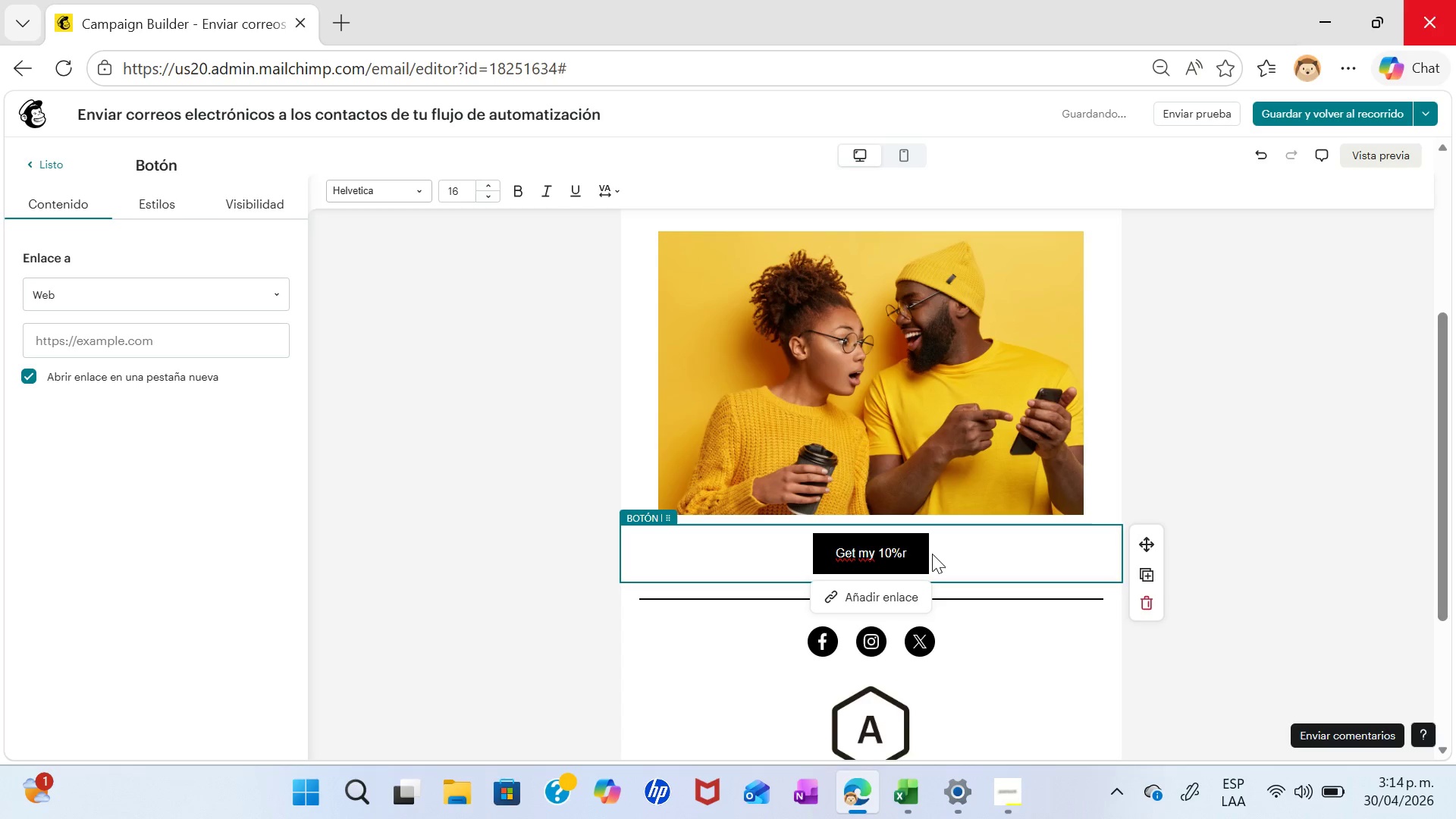 
type( Discount)
 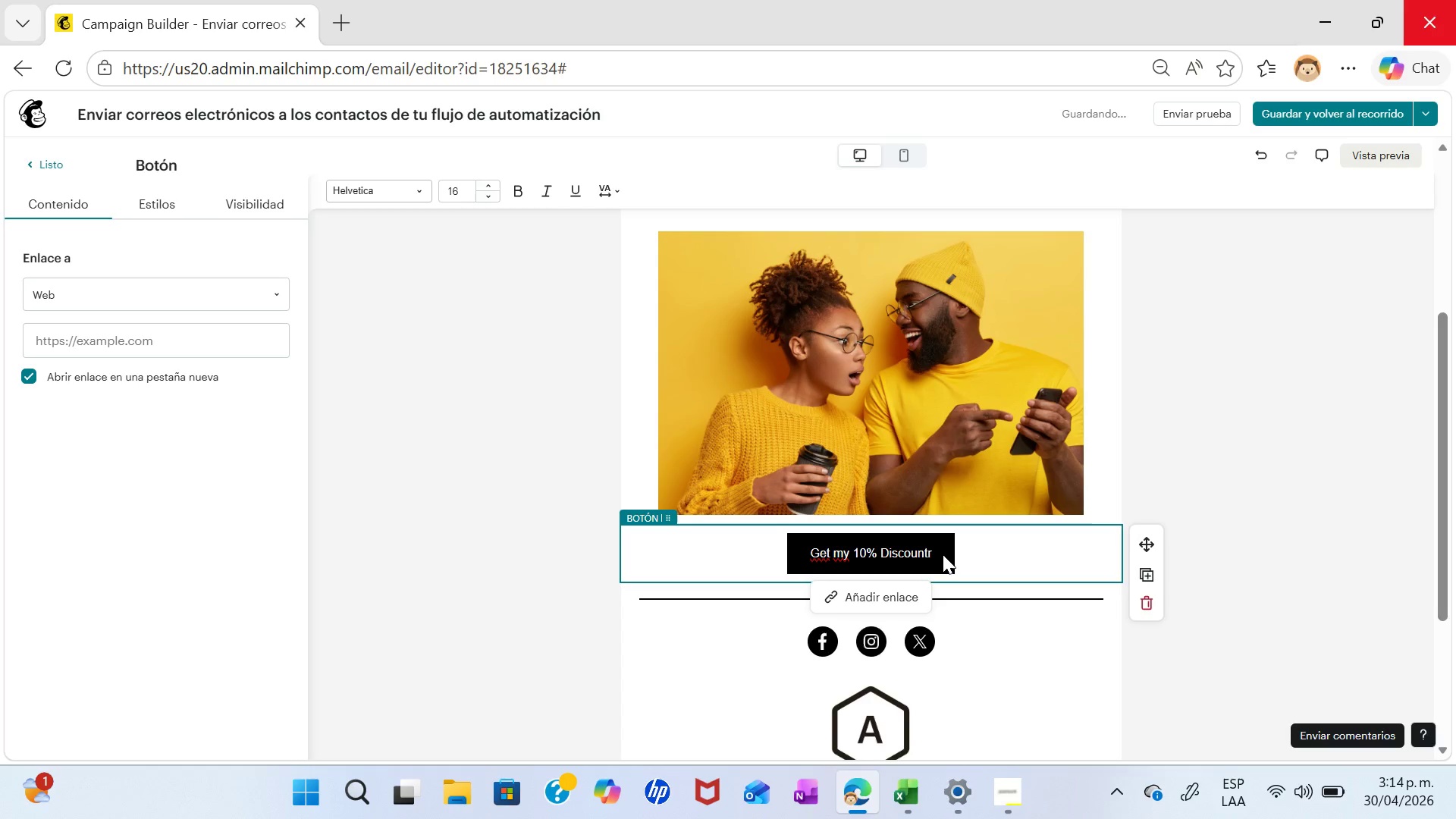 
left_click([937, 547])
 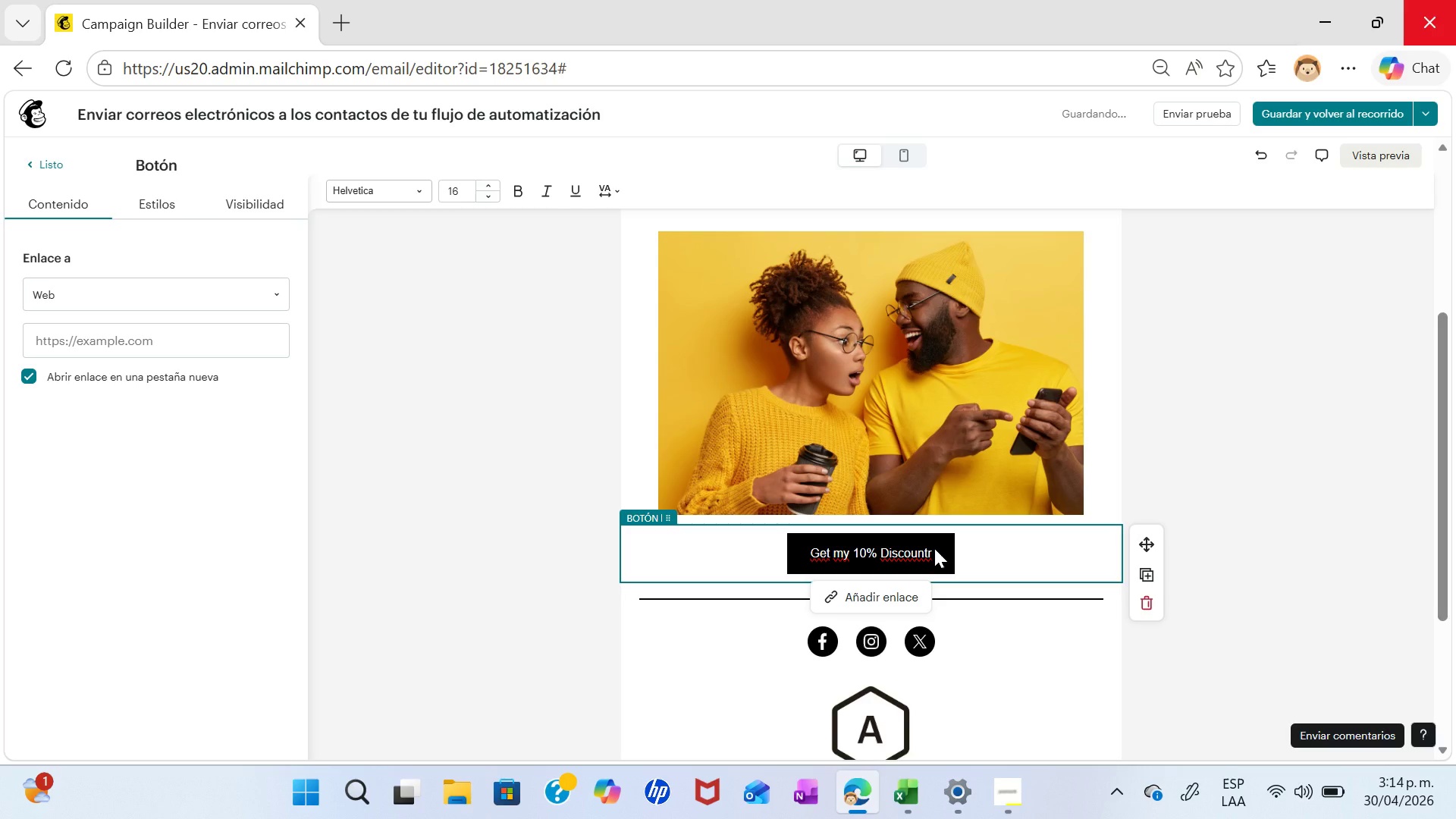 
double_click([934, 548])
 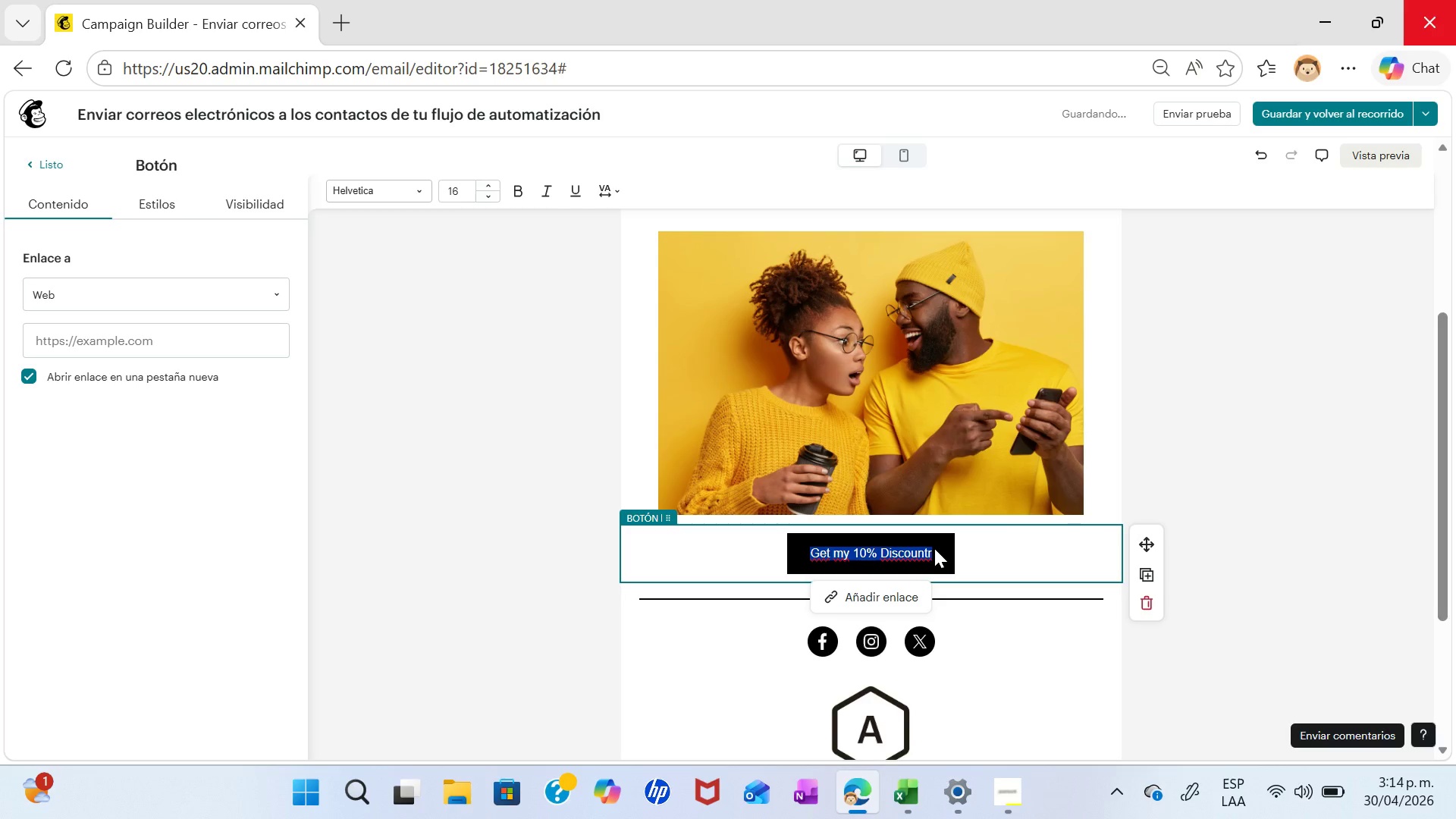 
triple_click([934, 548])
 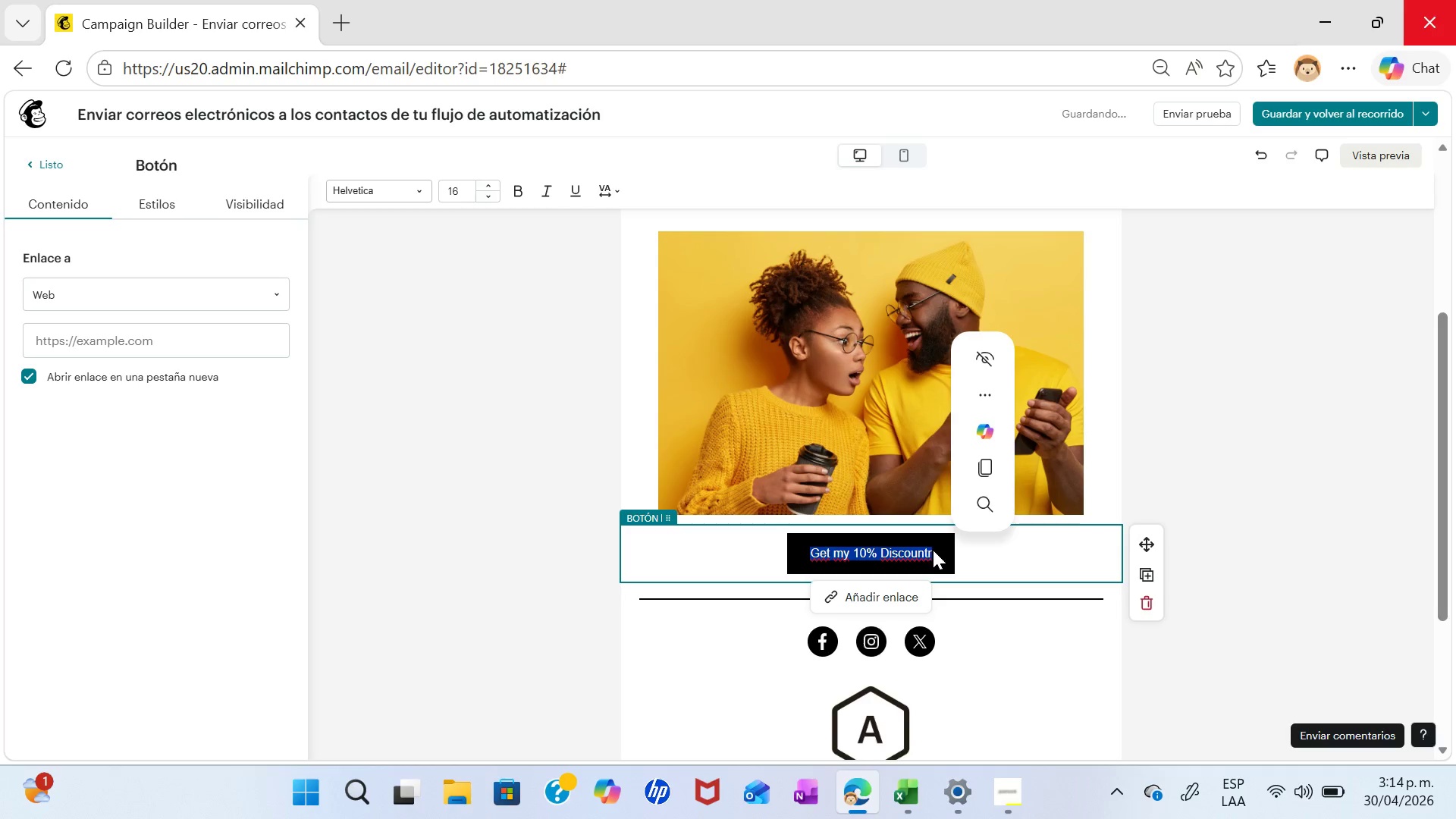 
left_click([933, 550])
 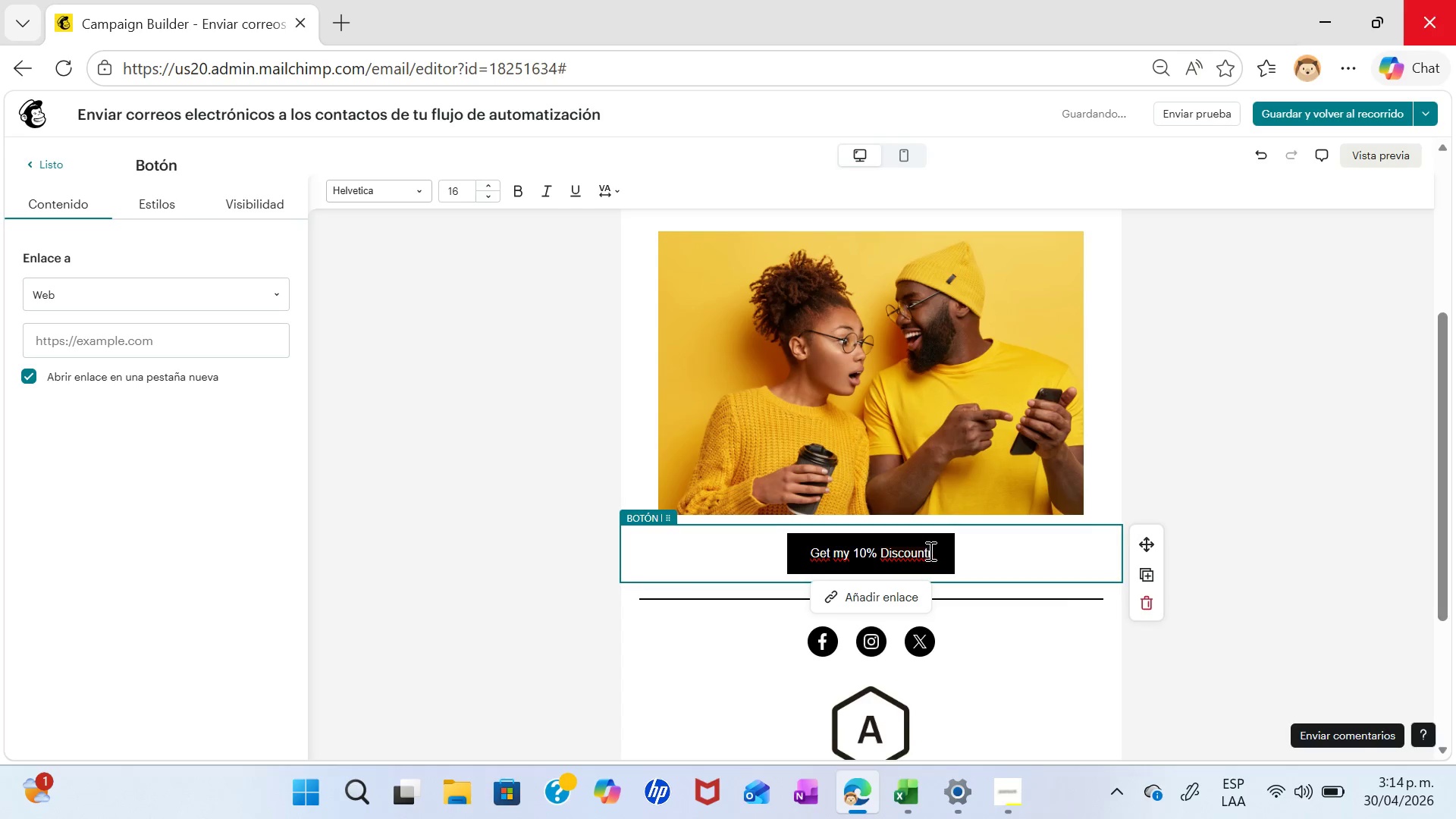 
left_click([931, 551])
 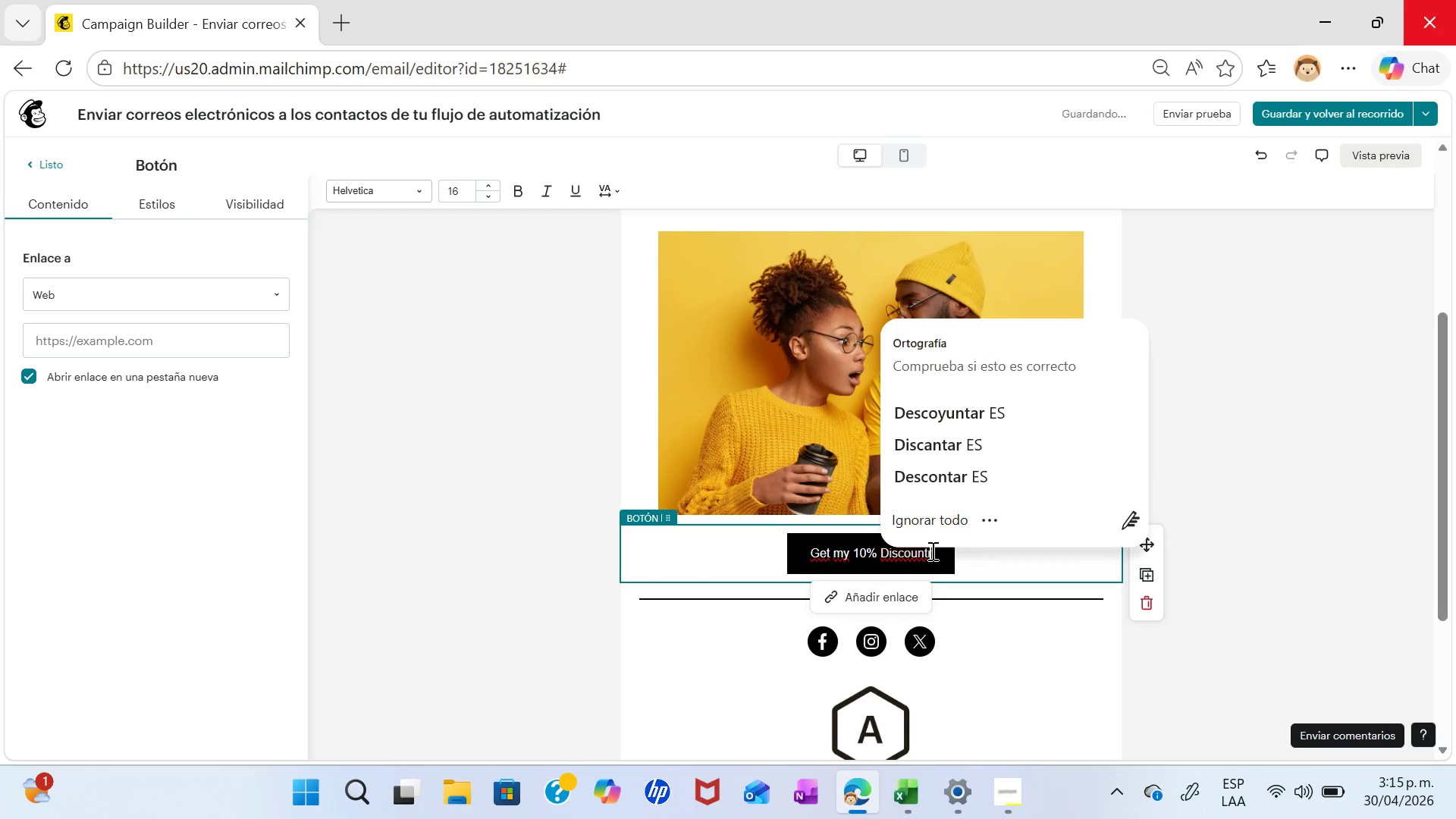 
key(Backspace)
 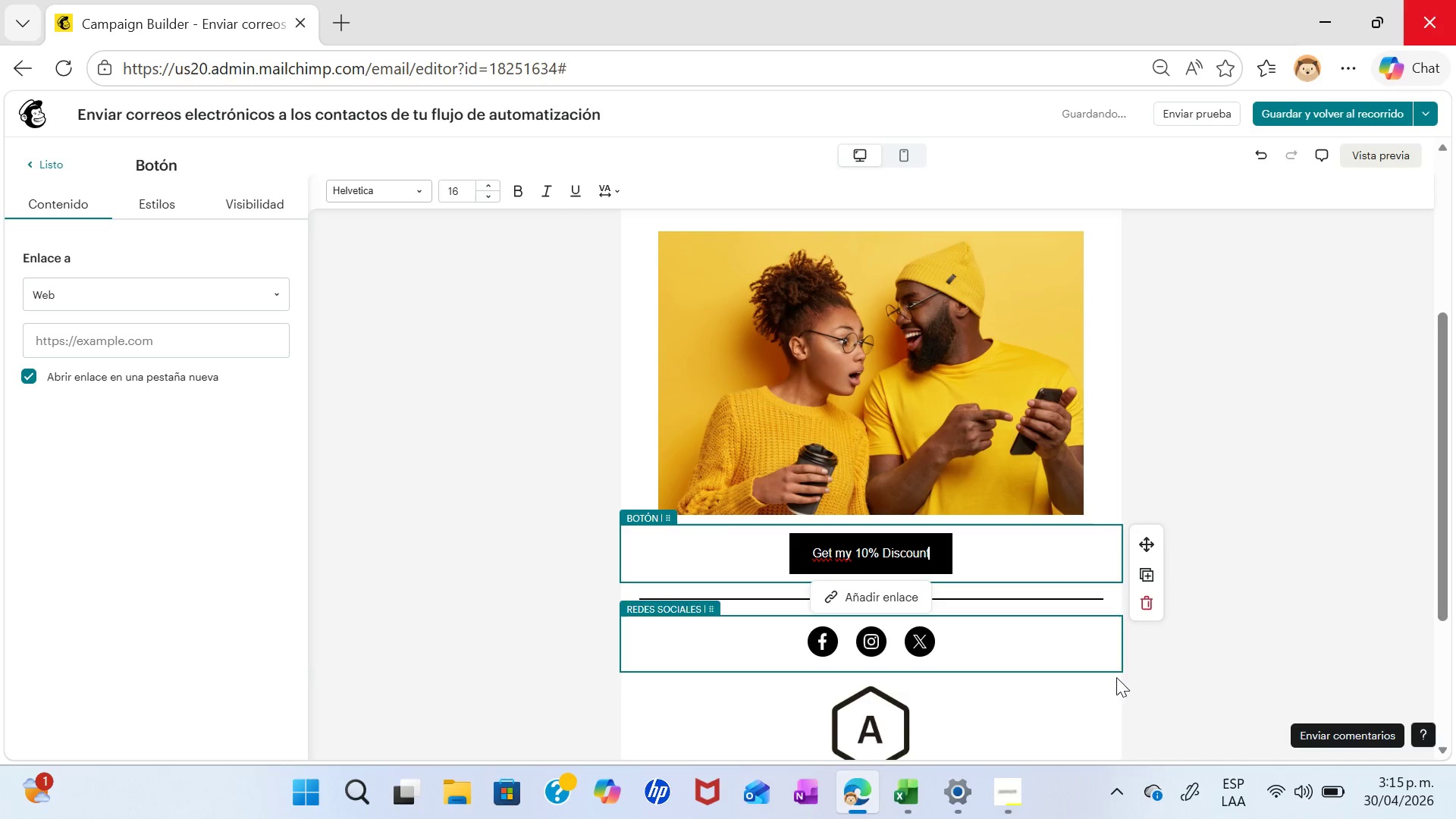 
left_click([1164, 677])
 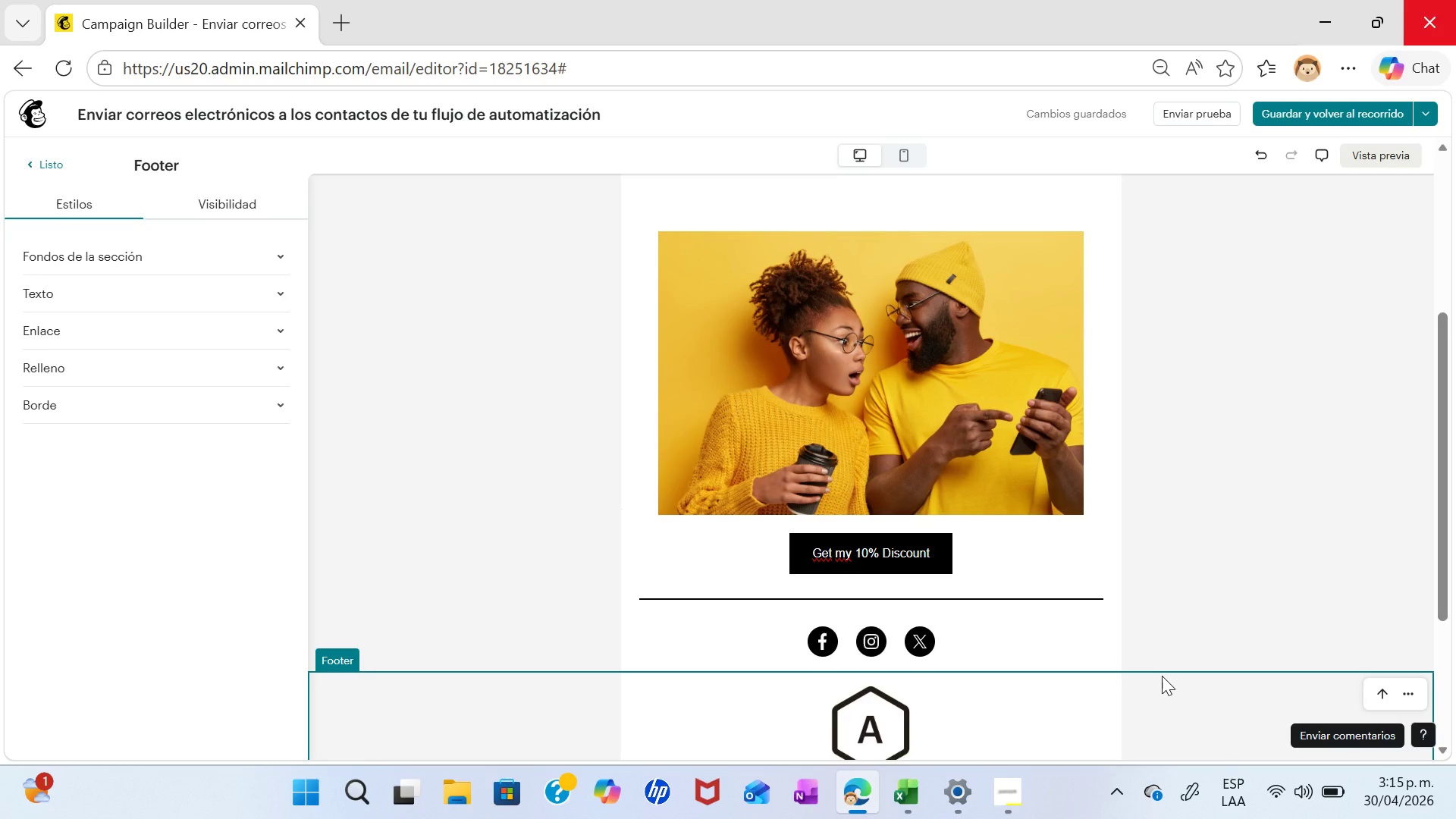 
wait(61.77)
 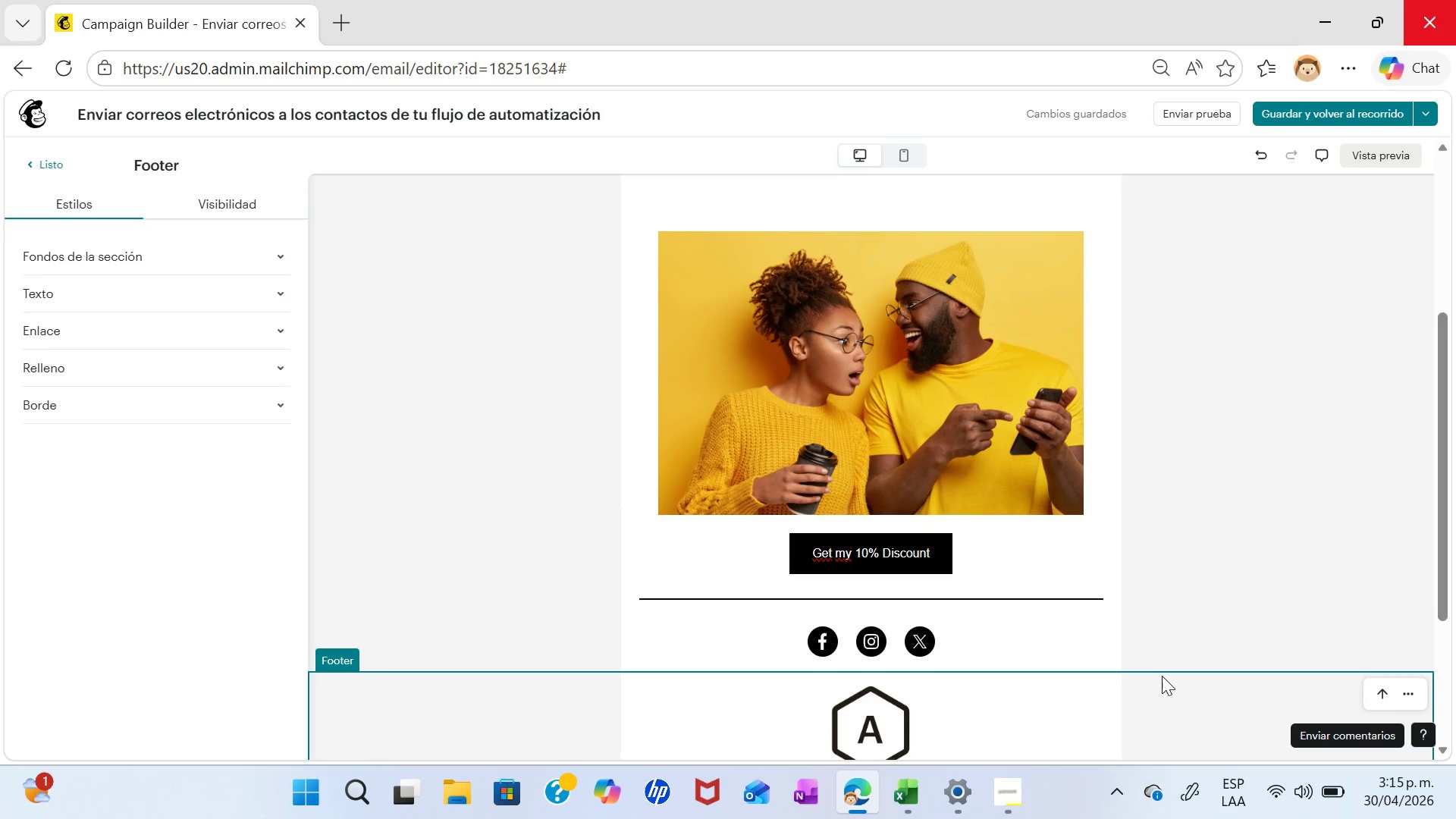 
double_click([936, 547])
 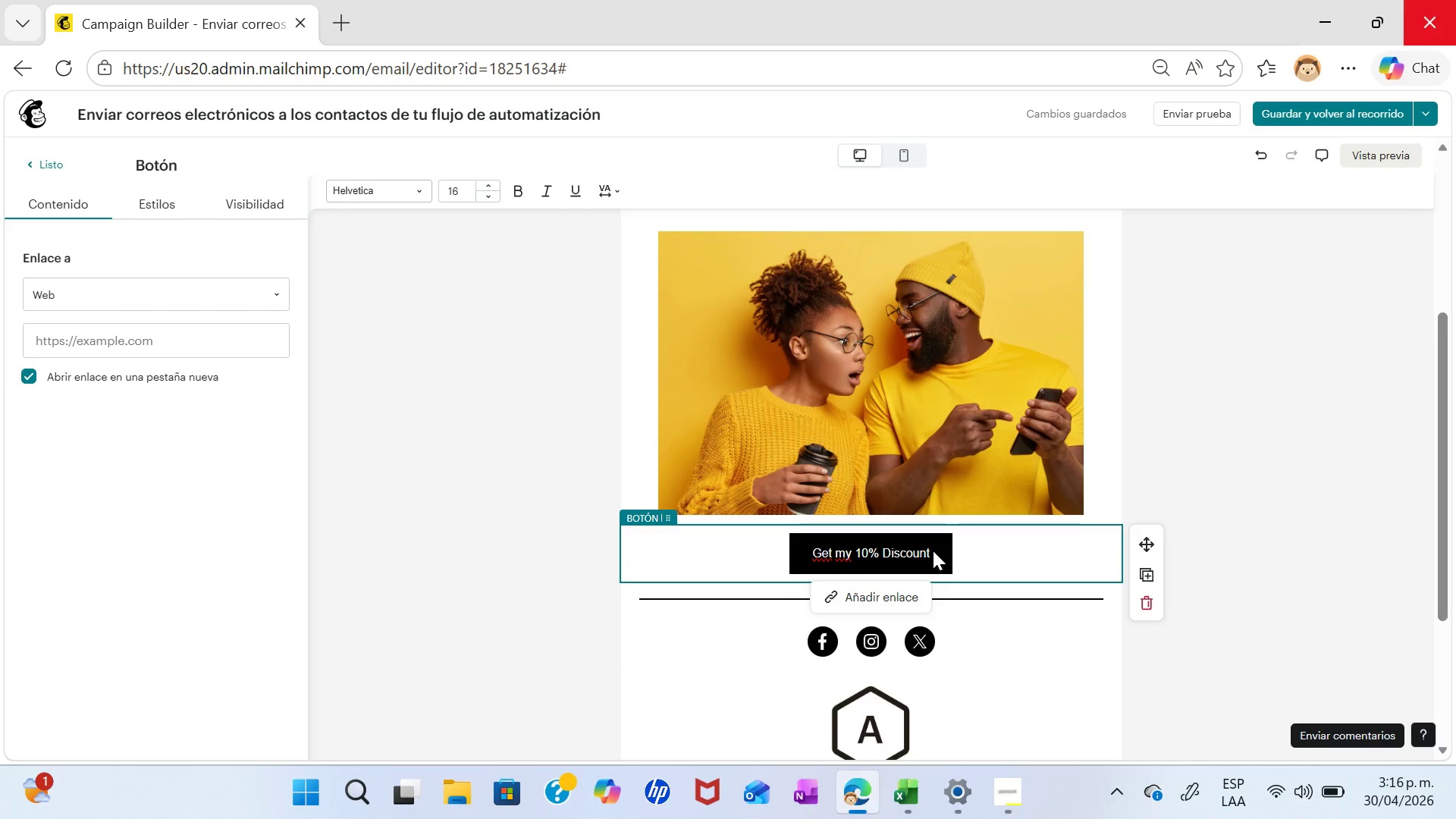 
double_click([933, 551])
 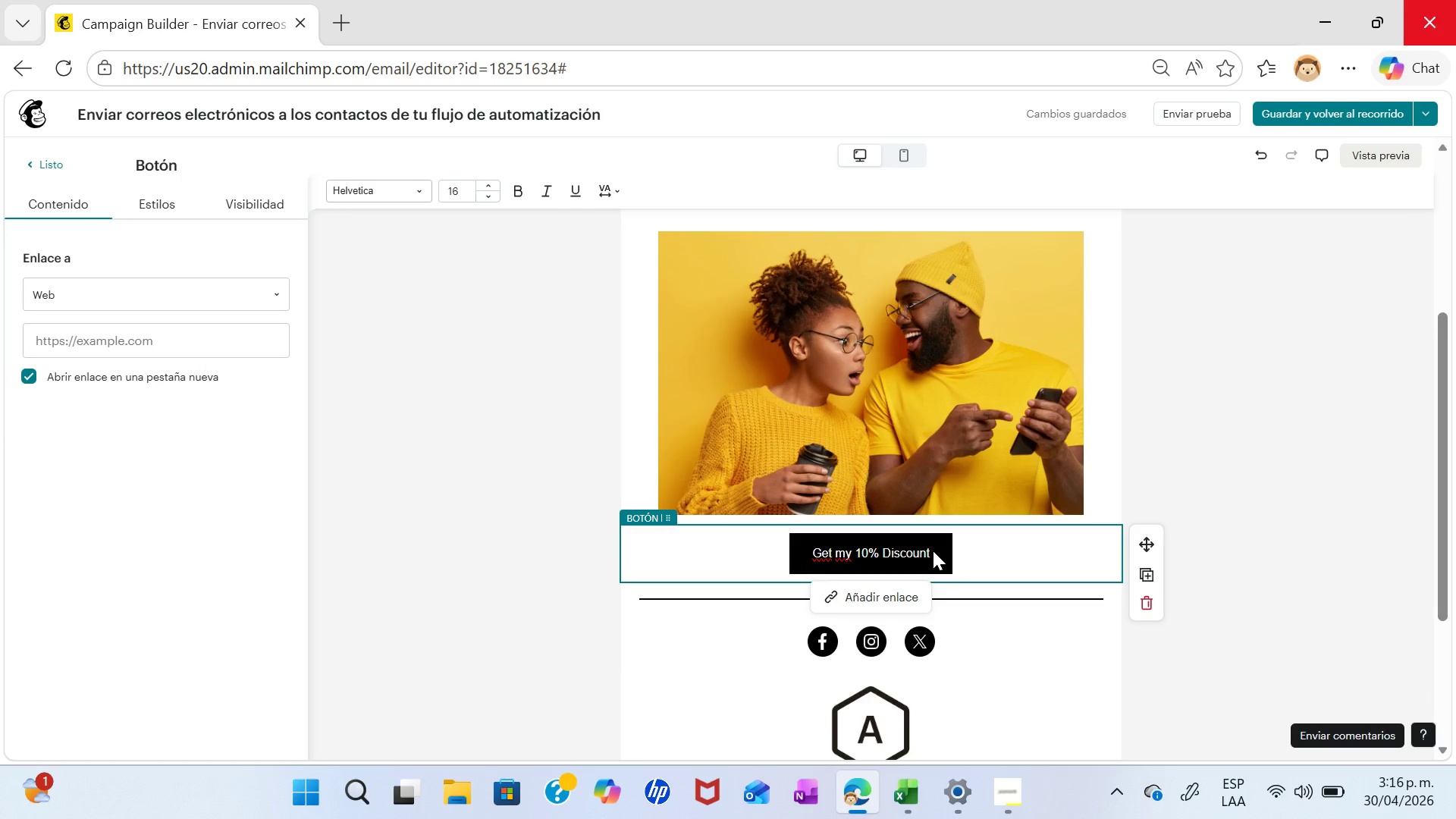 
wait(5.38)
 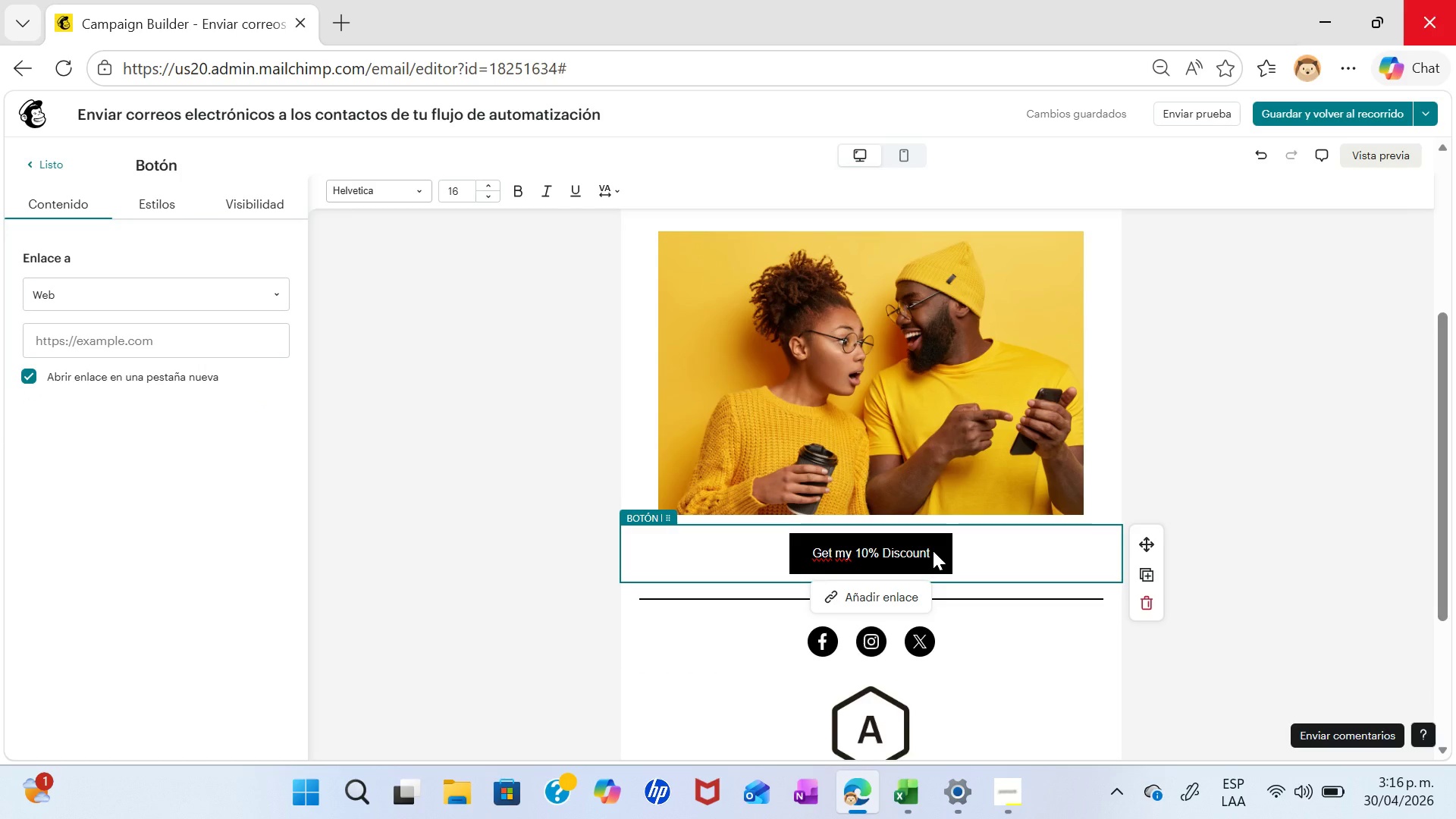 
left_click([928, 551])
 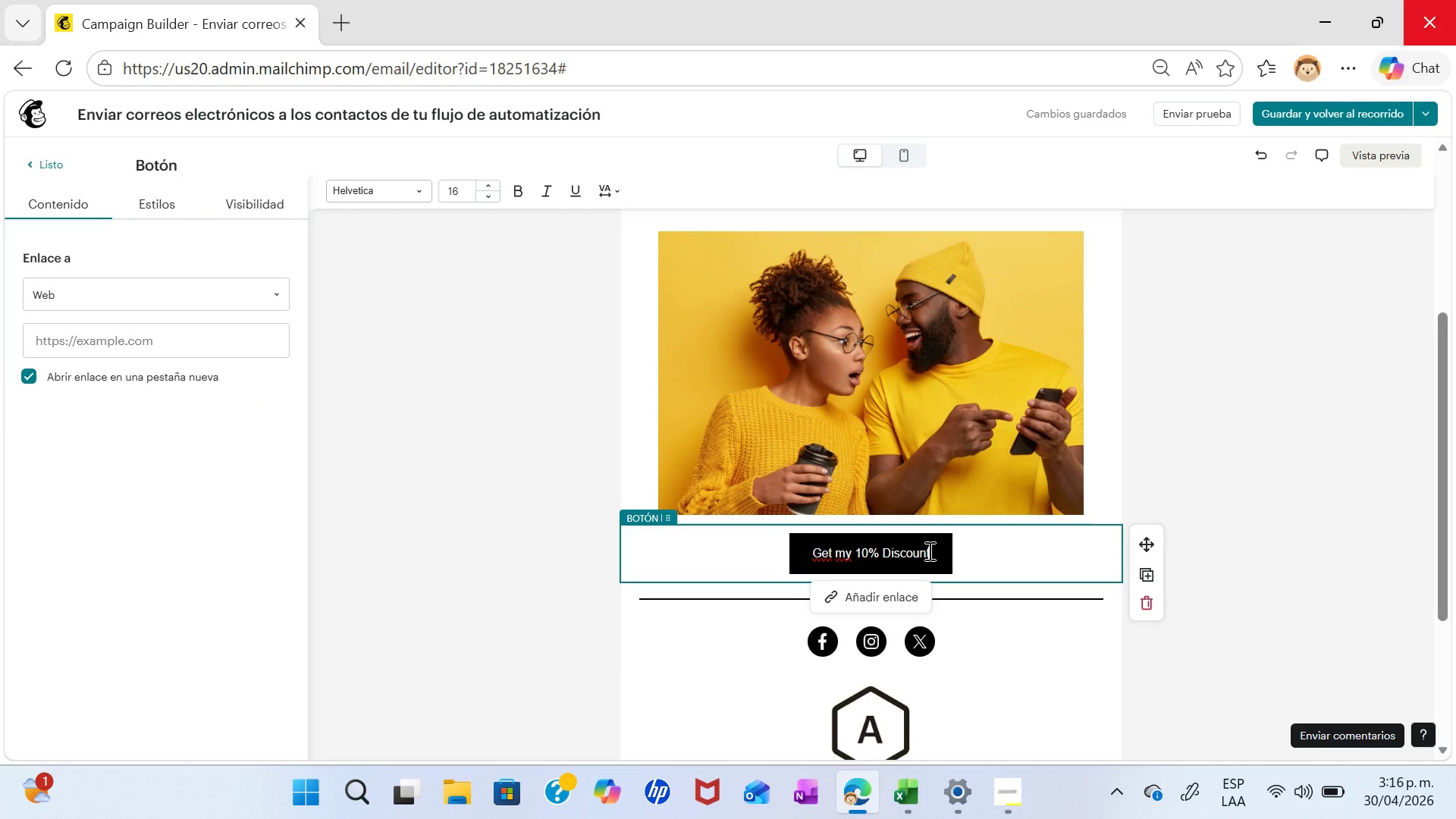 
hold_key(key=Backspace, duration=1.5)
 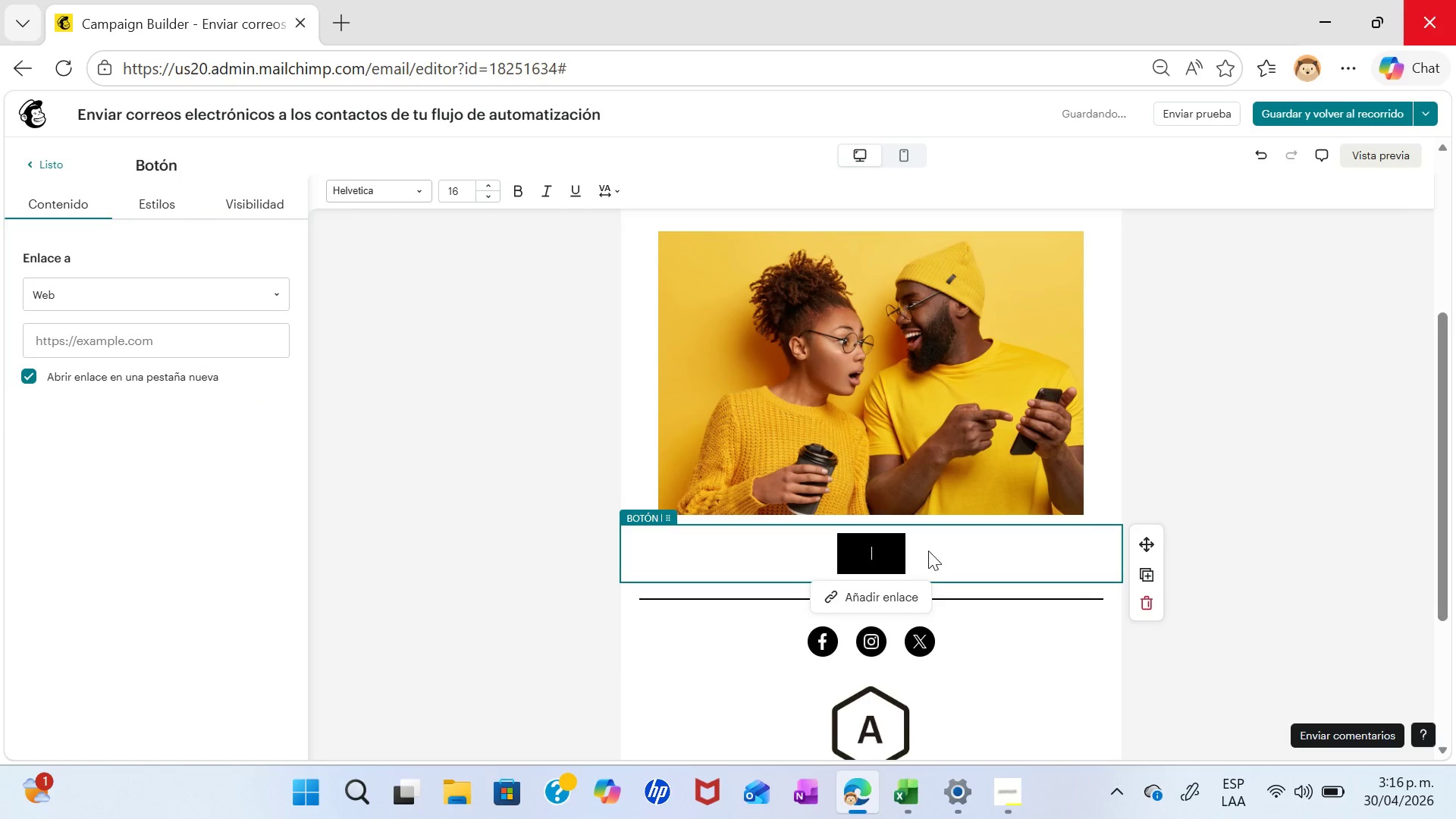 
hold_key(key=Backspace, duration=0.38)
 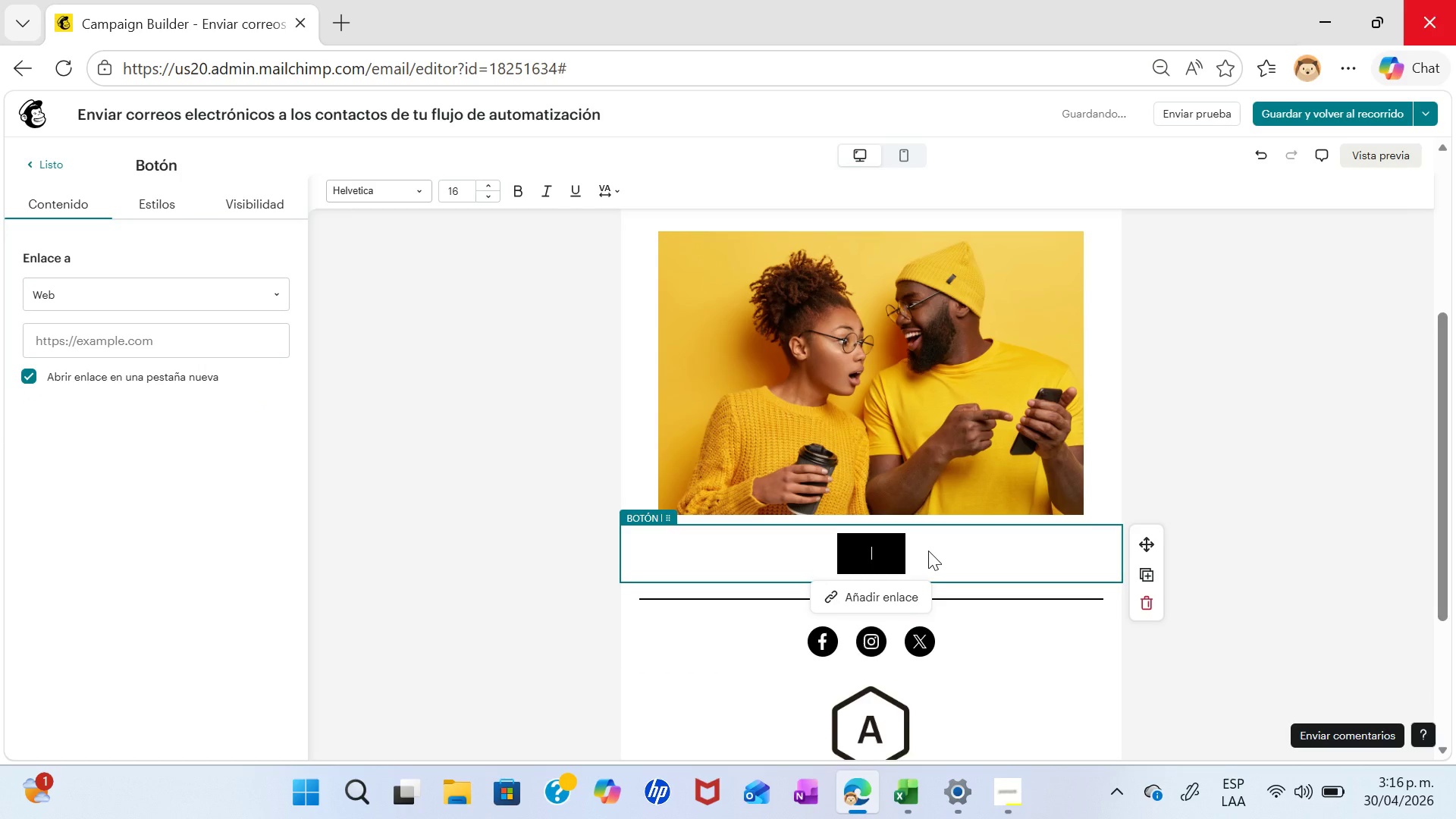 
type(Cla)
 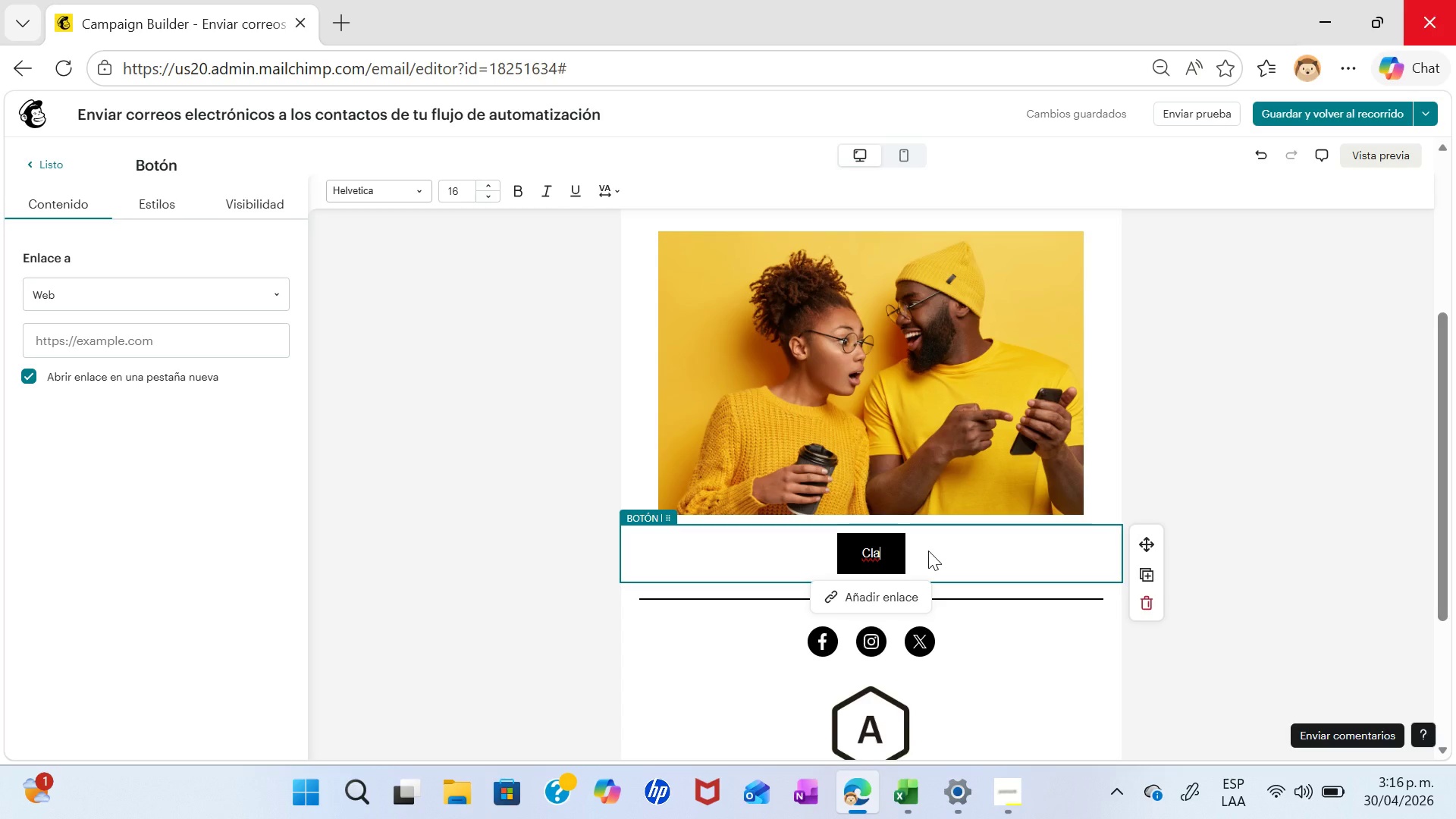 
wait(6.03)
 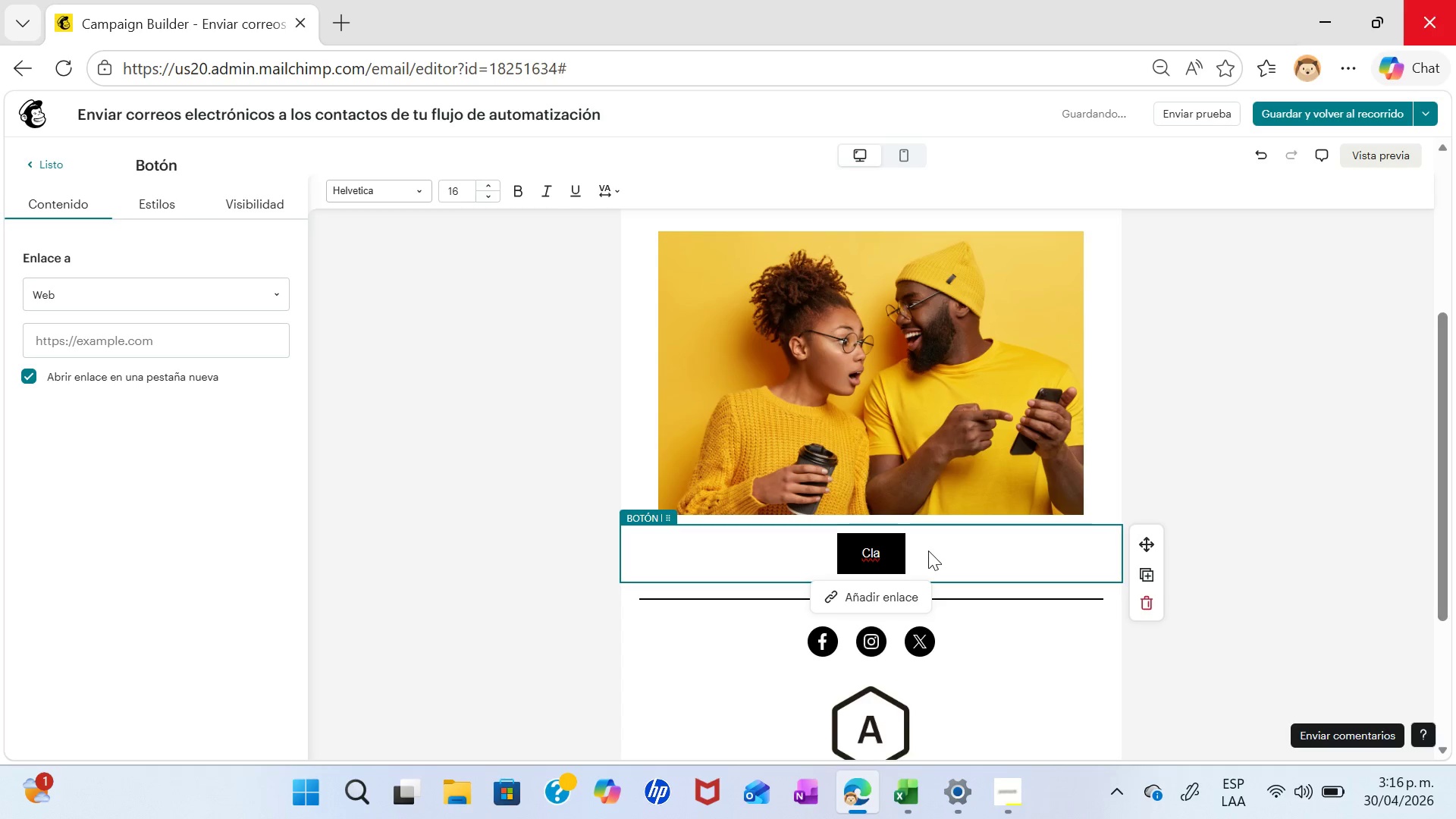 
type(im my 10%)
 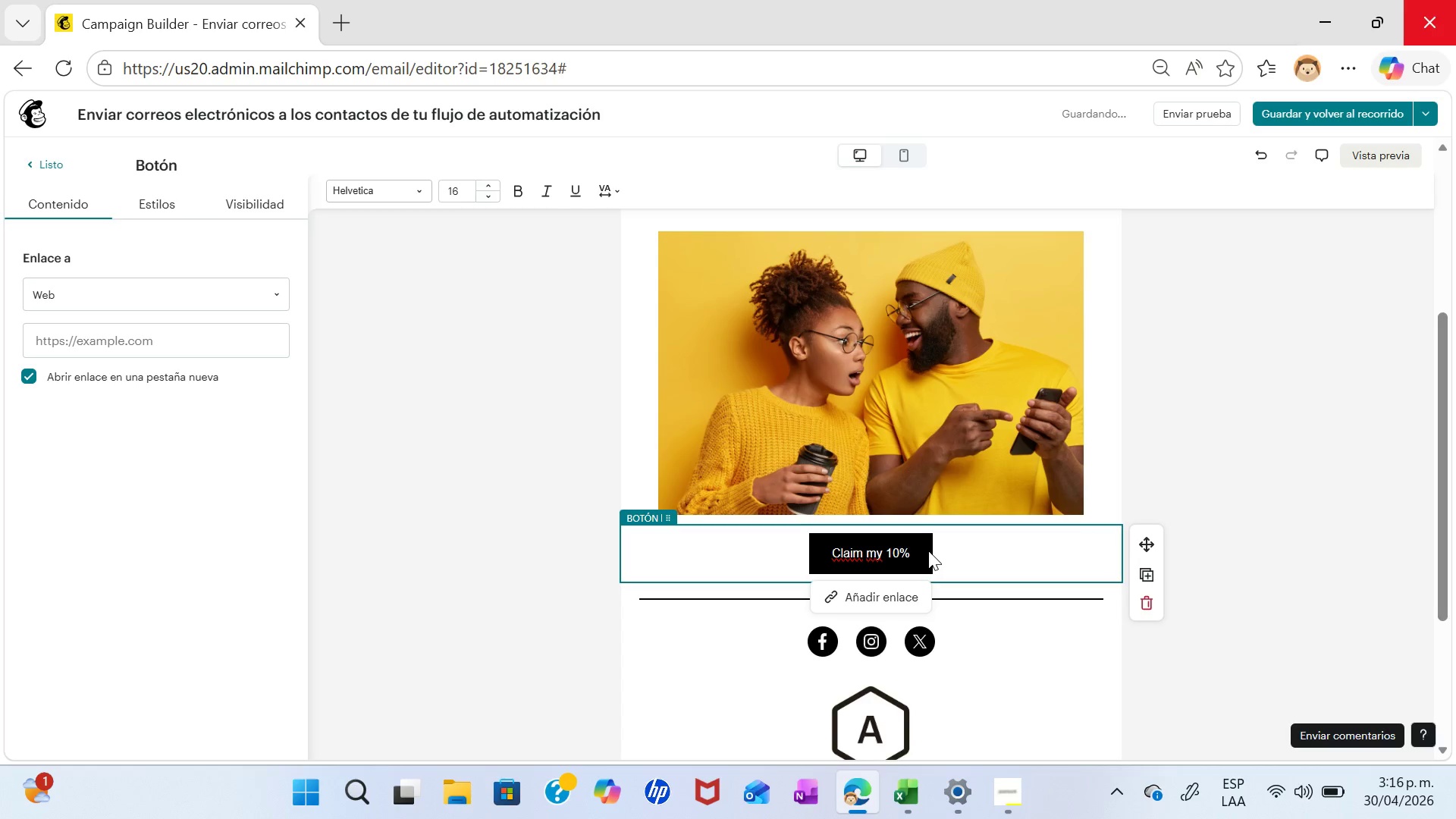 
left_click([1226, 478])
 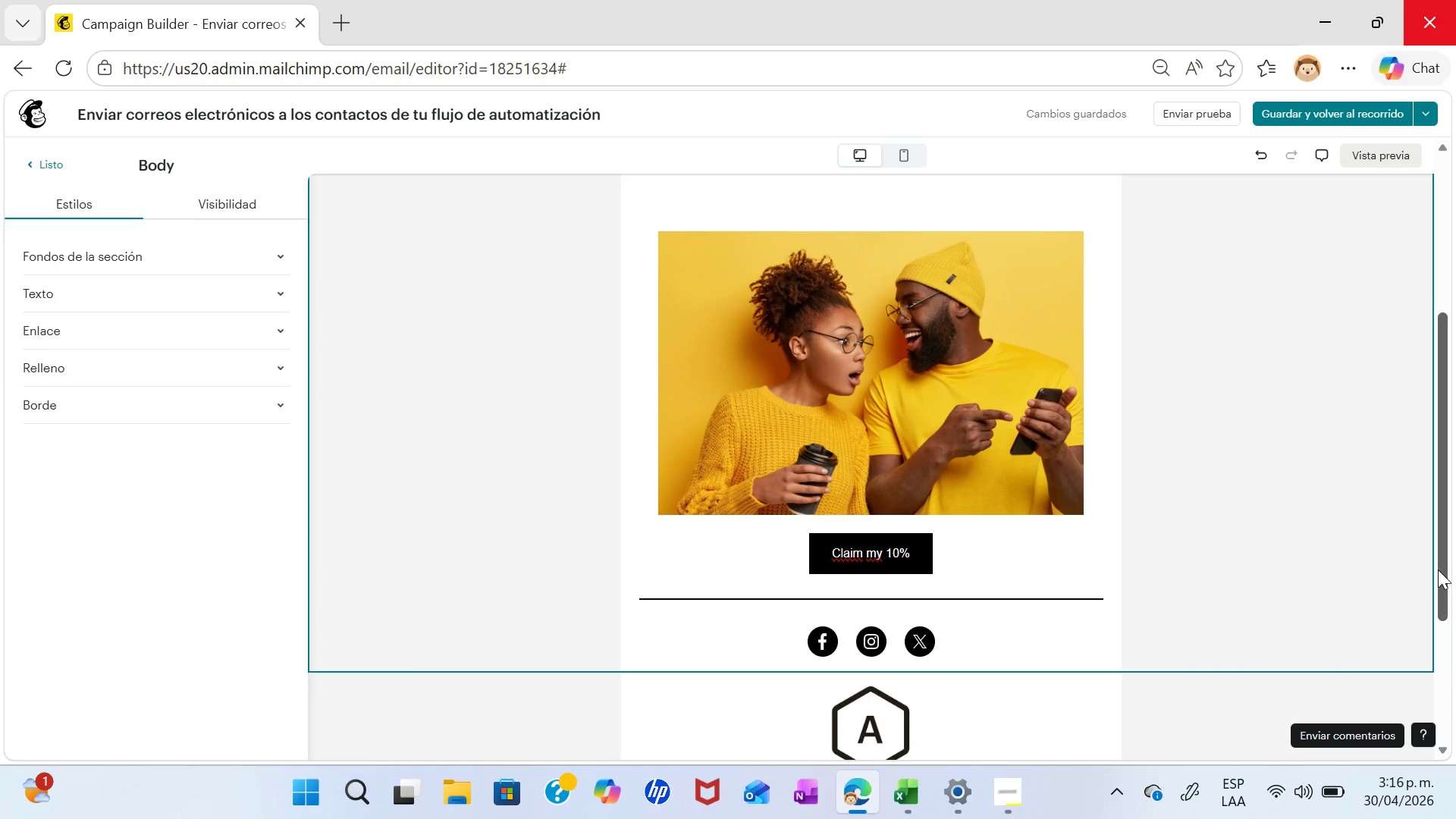 
left_click_drag(start_coordinate=[1439, 570], to_coordinate=[1421, 482])
 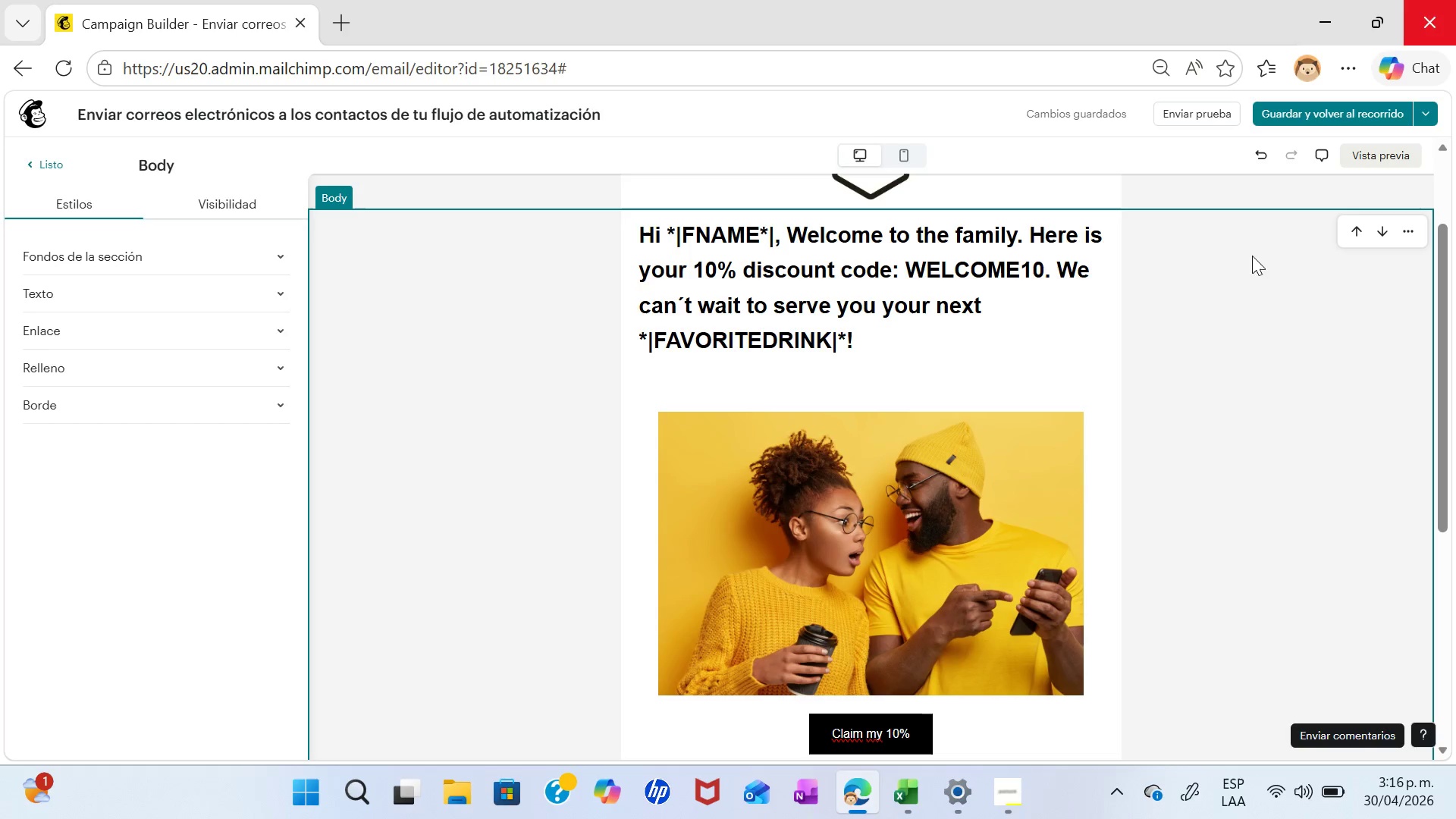 
left_click([1207, 195])
 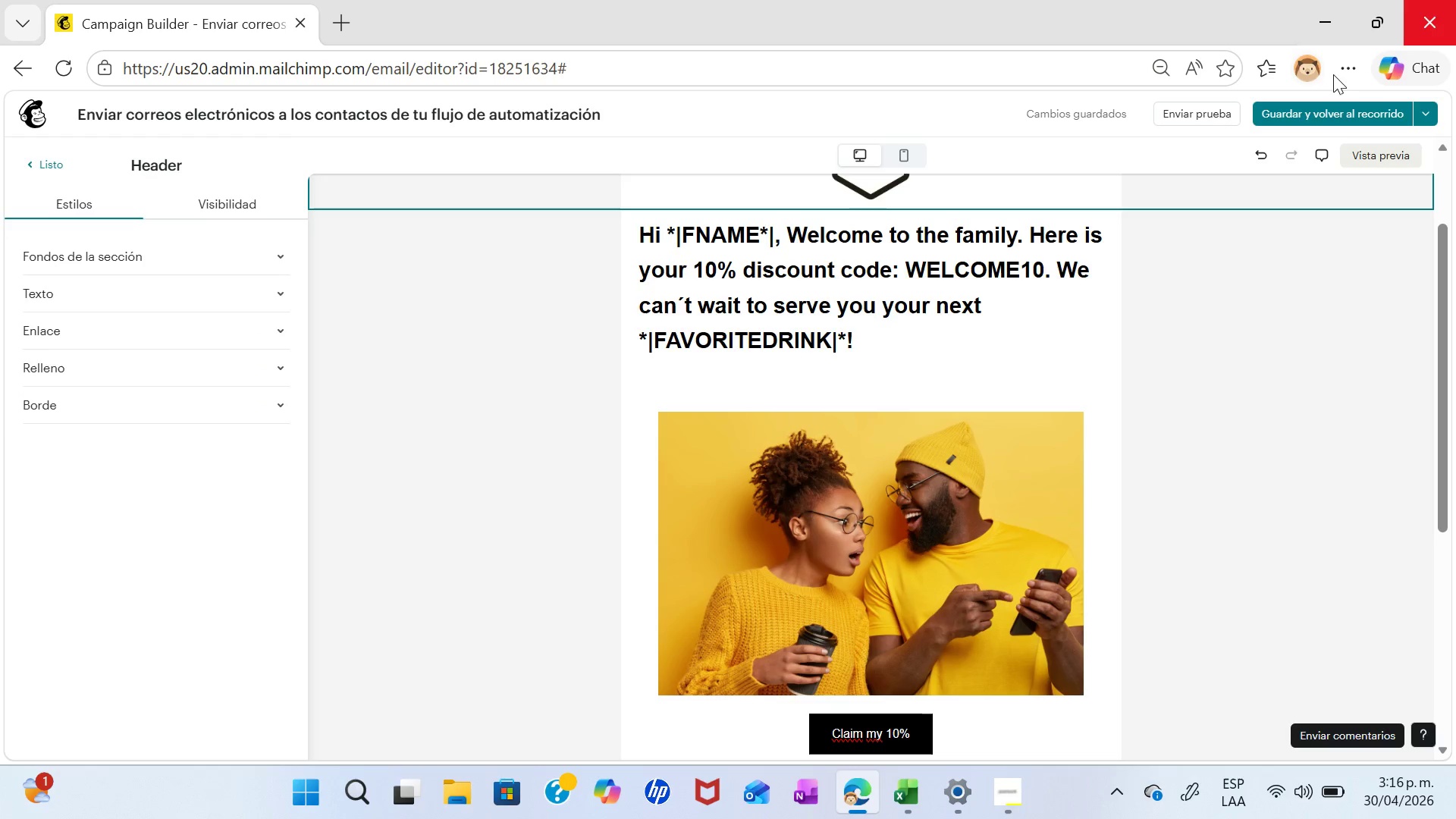 
left_click([1345, 63])
 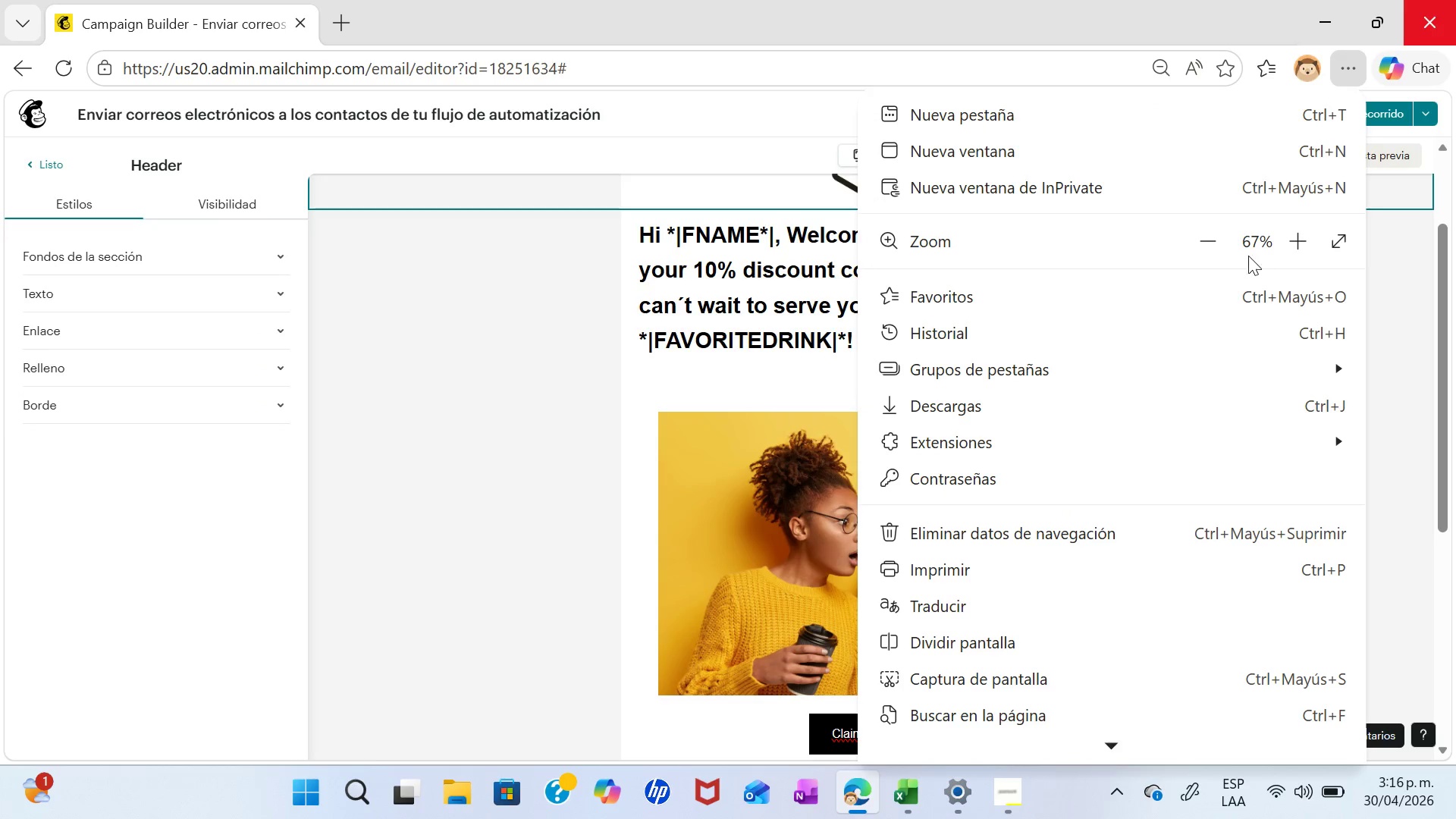 
left_click([1221, 241])
 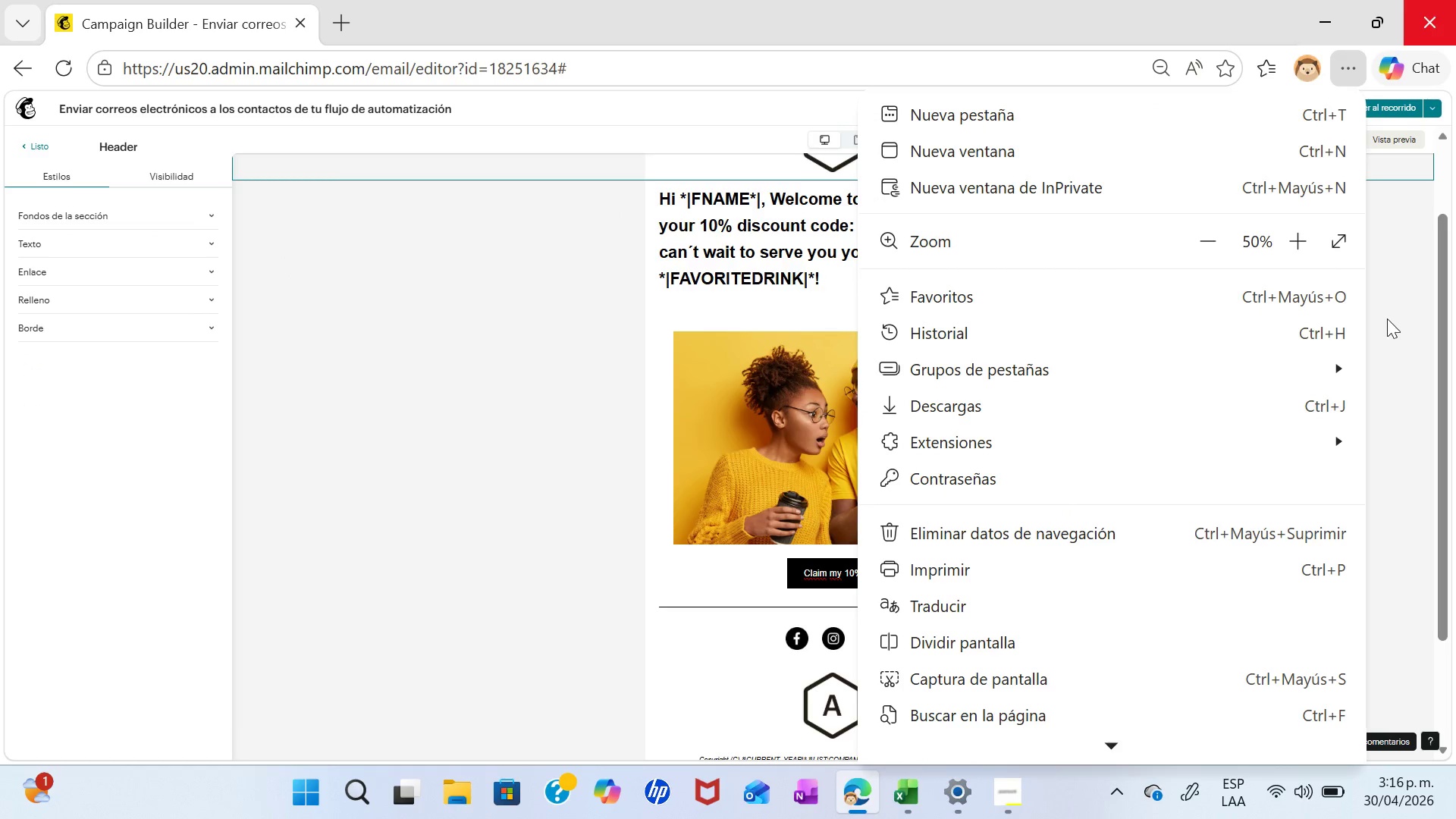 
left_click([443, 377])
 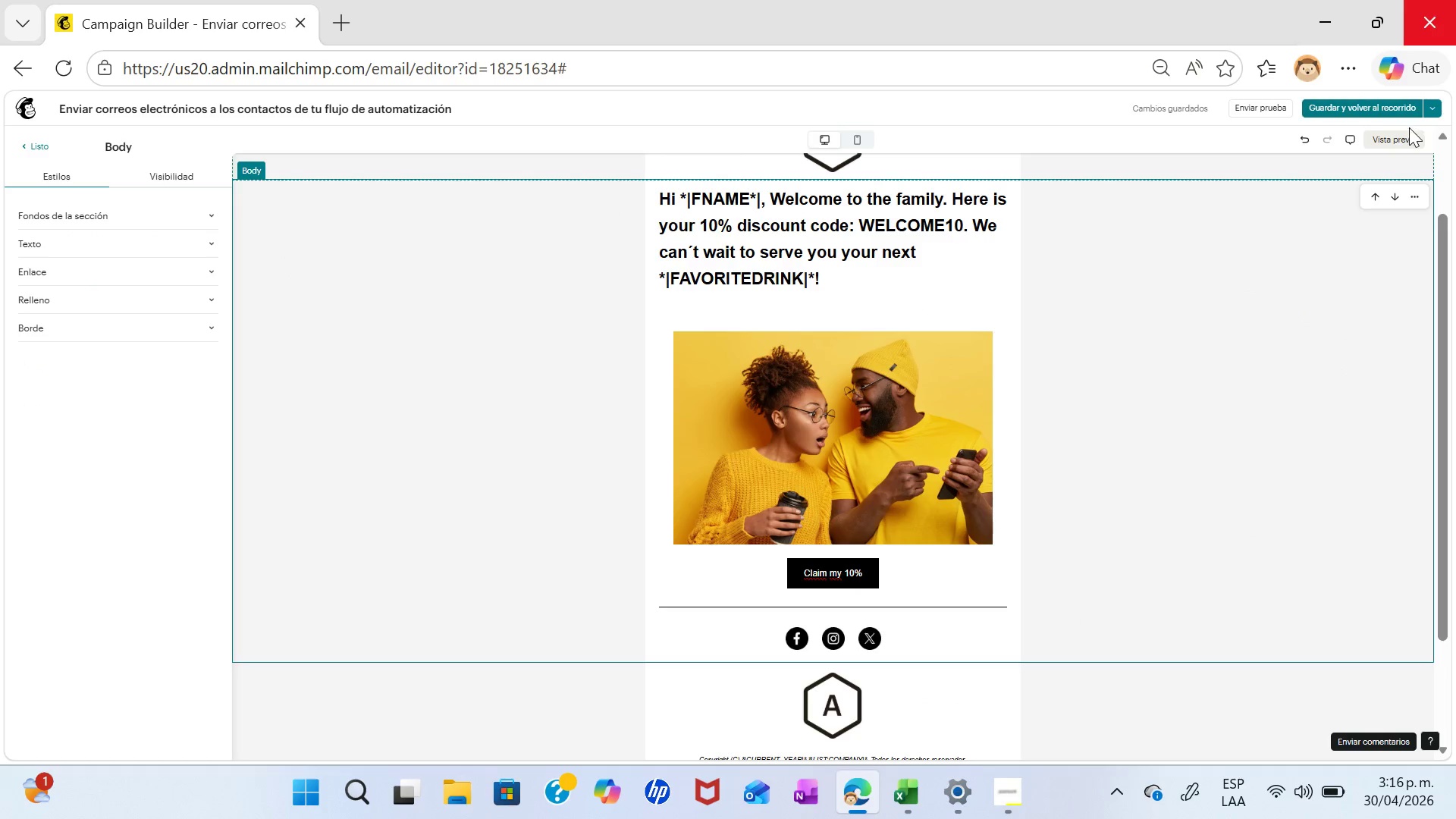 
left_click([1409, 136])
 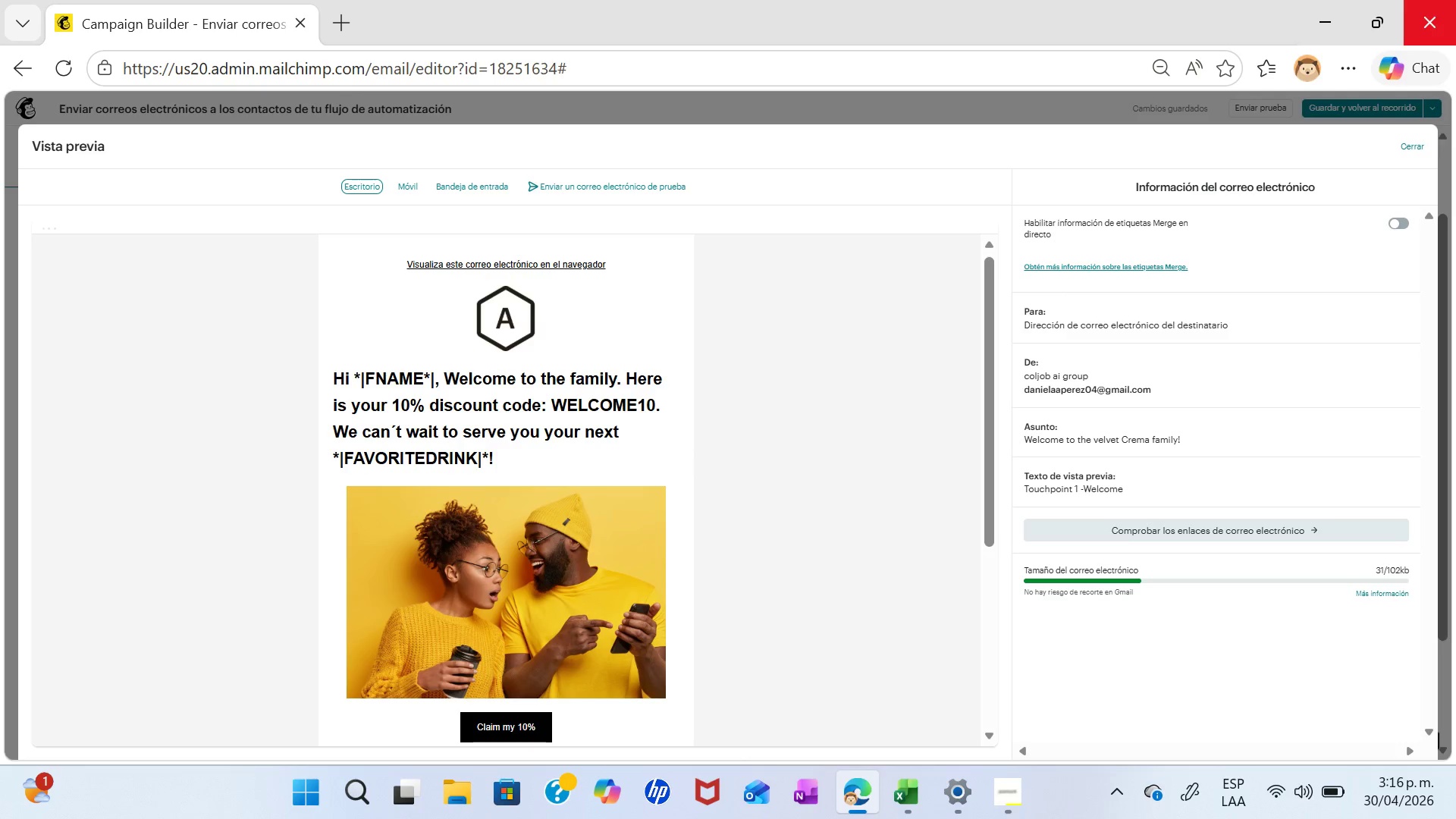 
wait(5.06)
 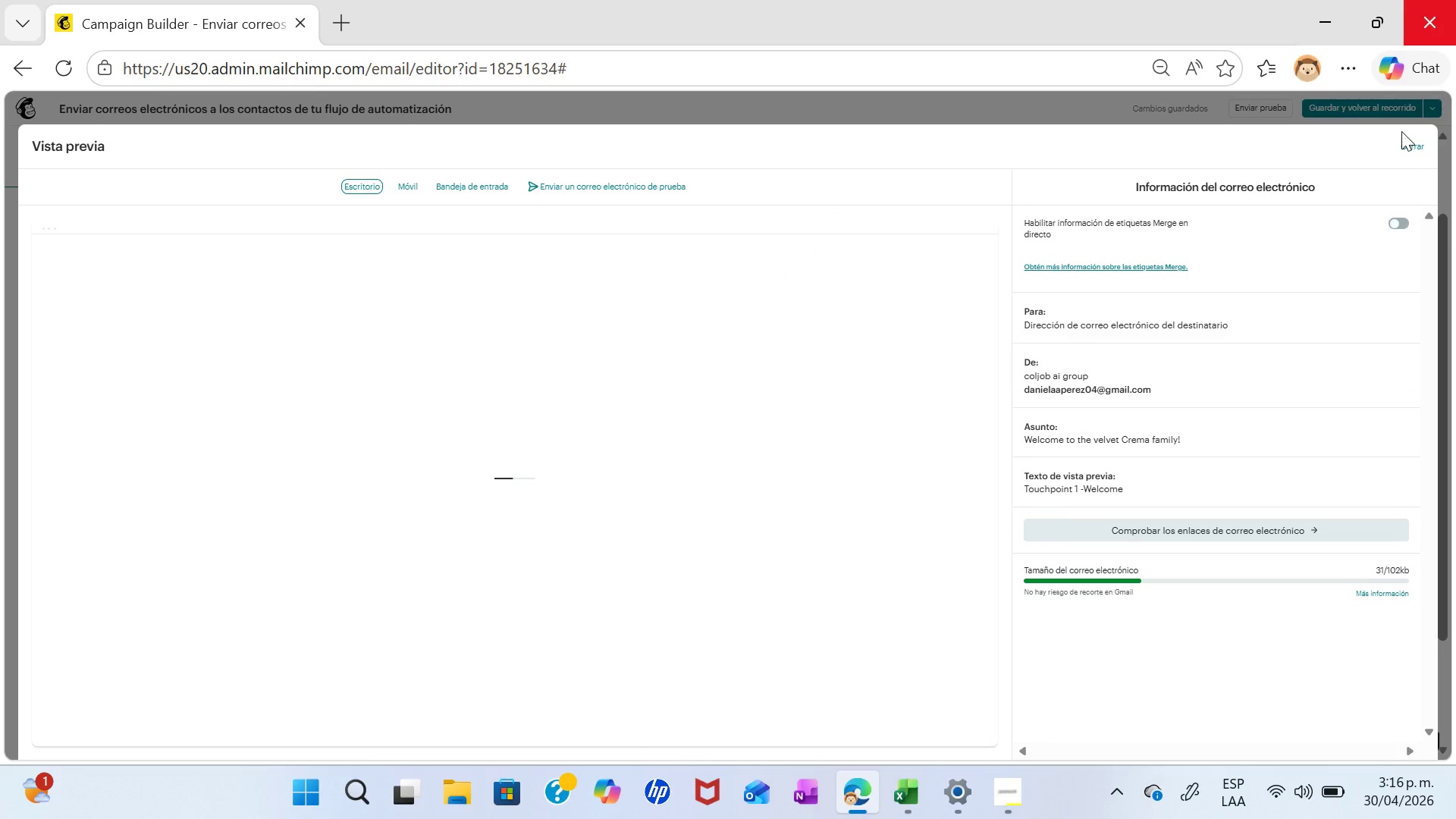 
left_click([1423, 146])
 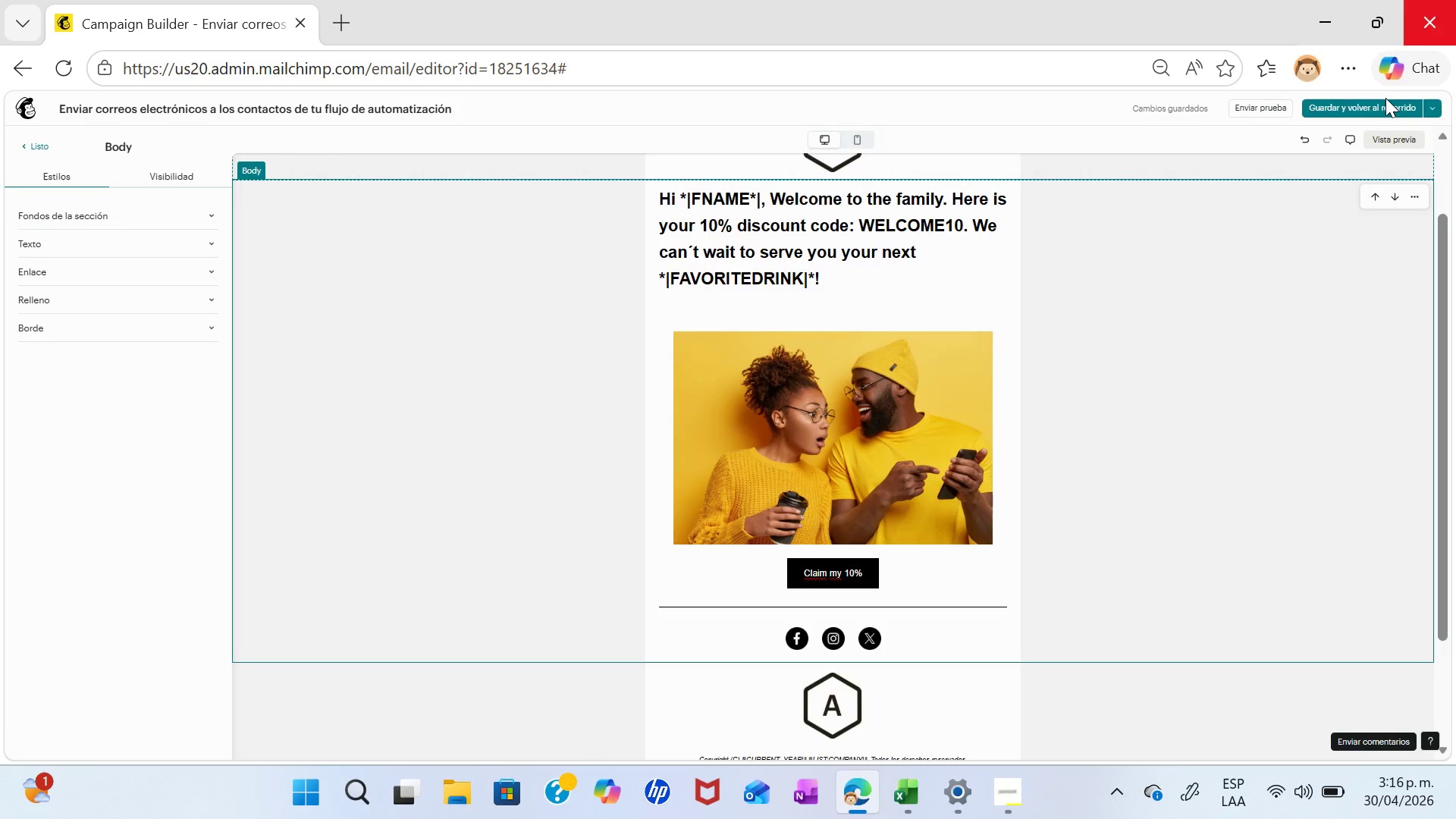 
left_click([1385, 98])
 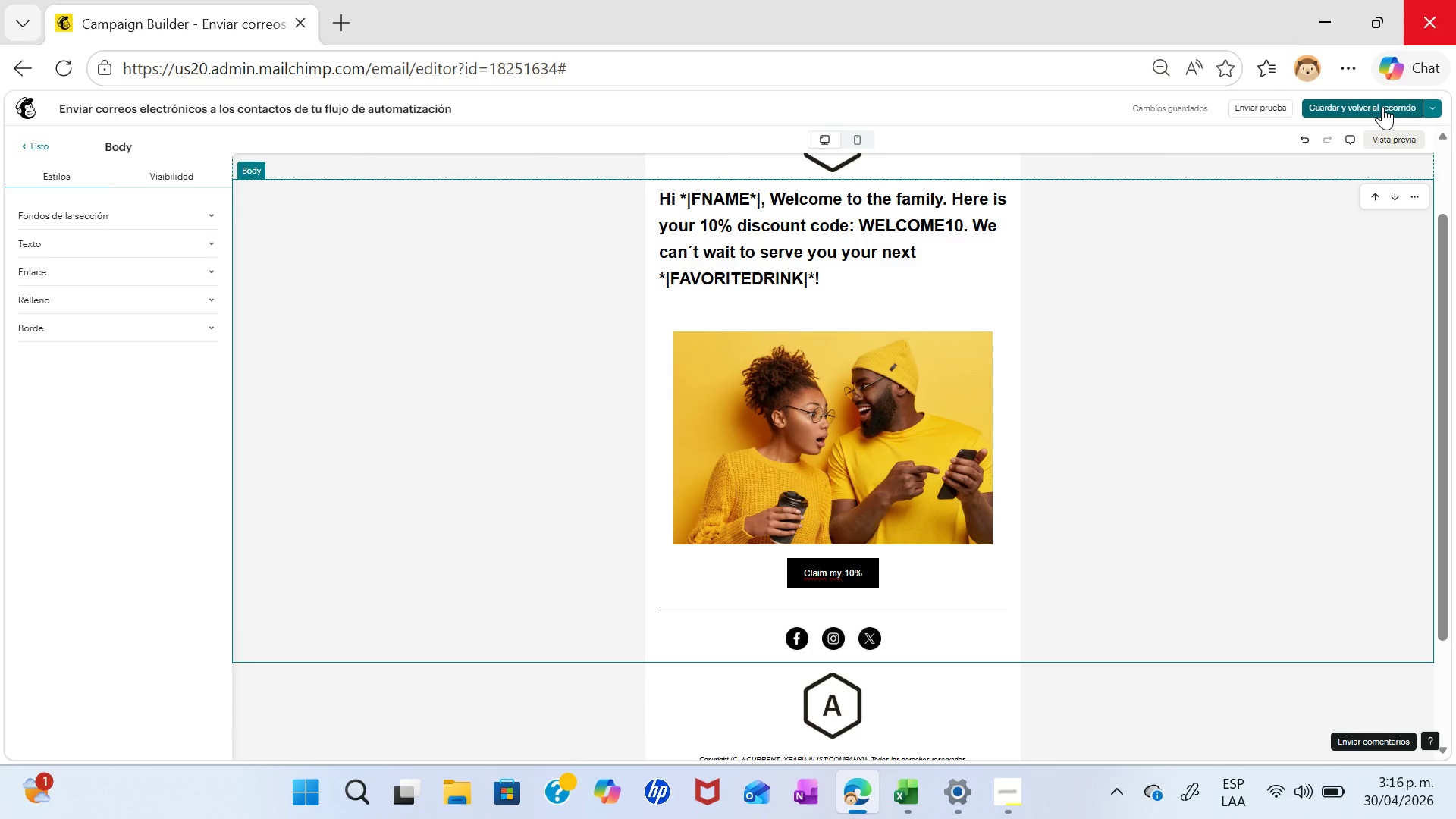 
left_click([1382, 106])
 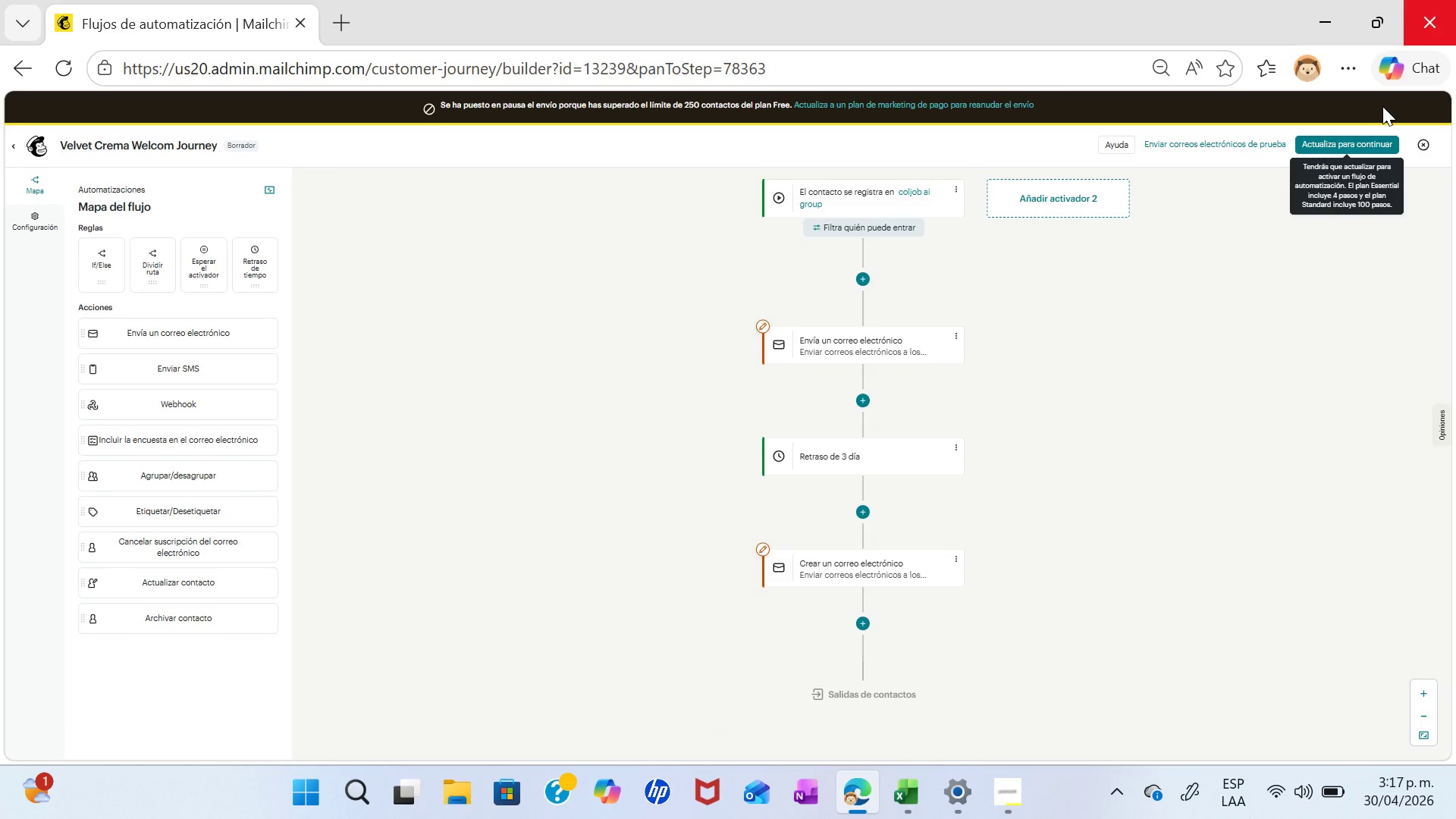 
wait(24.84)
 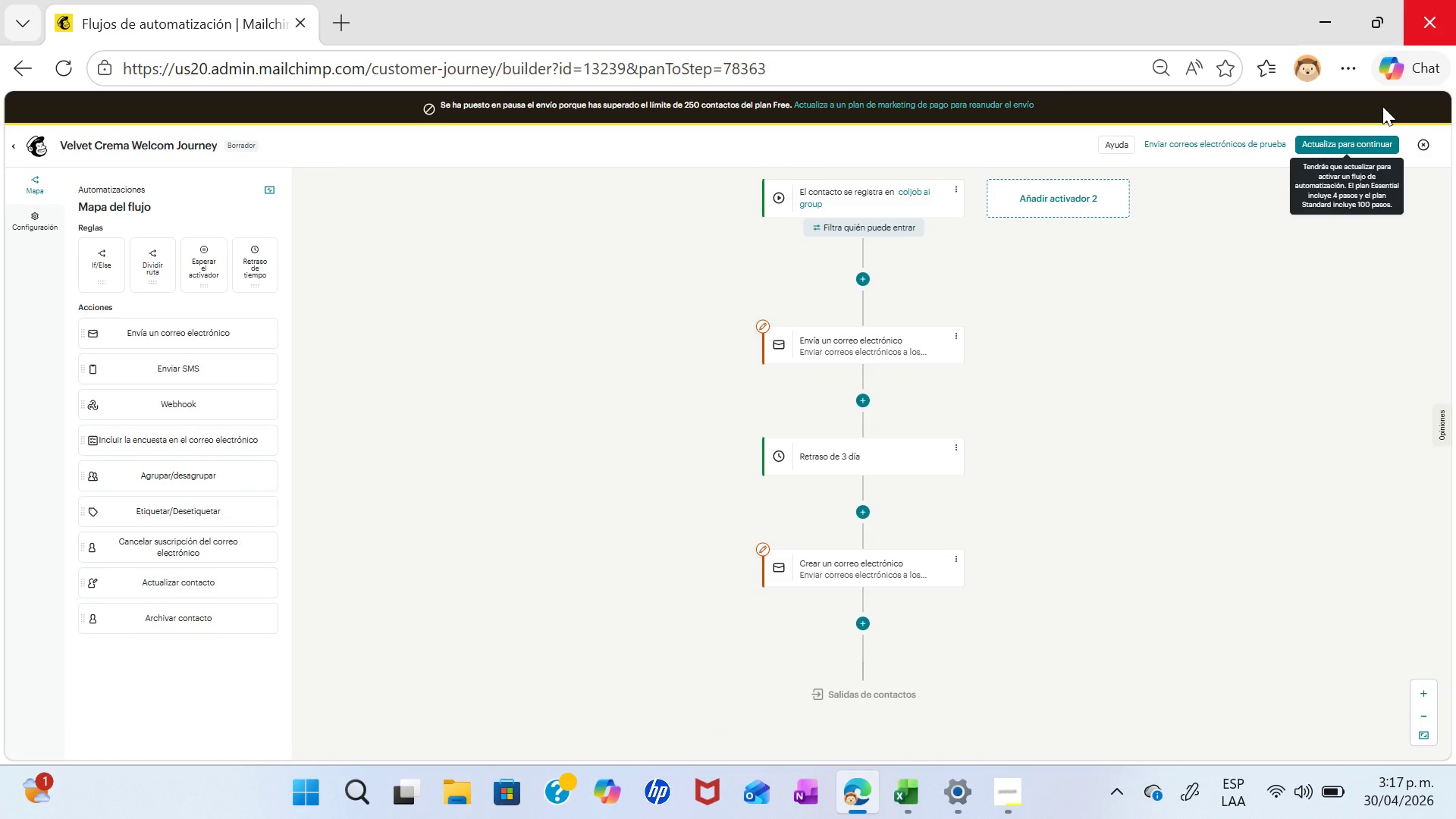 
left_click([789, 307])
 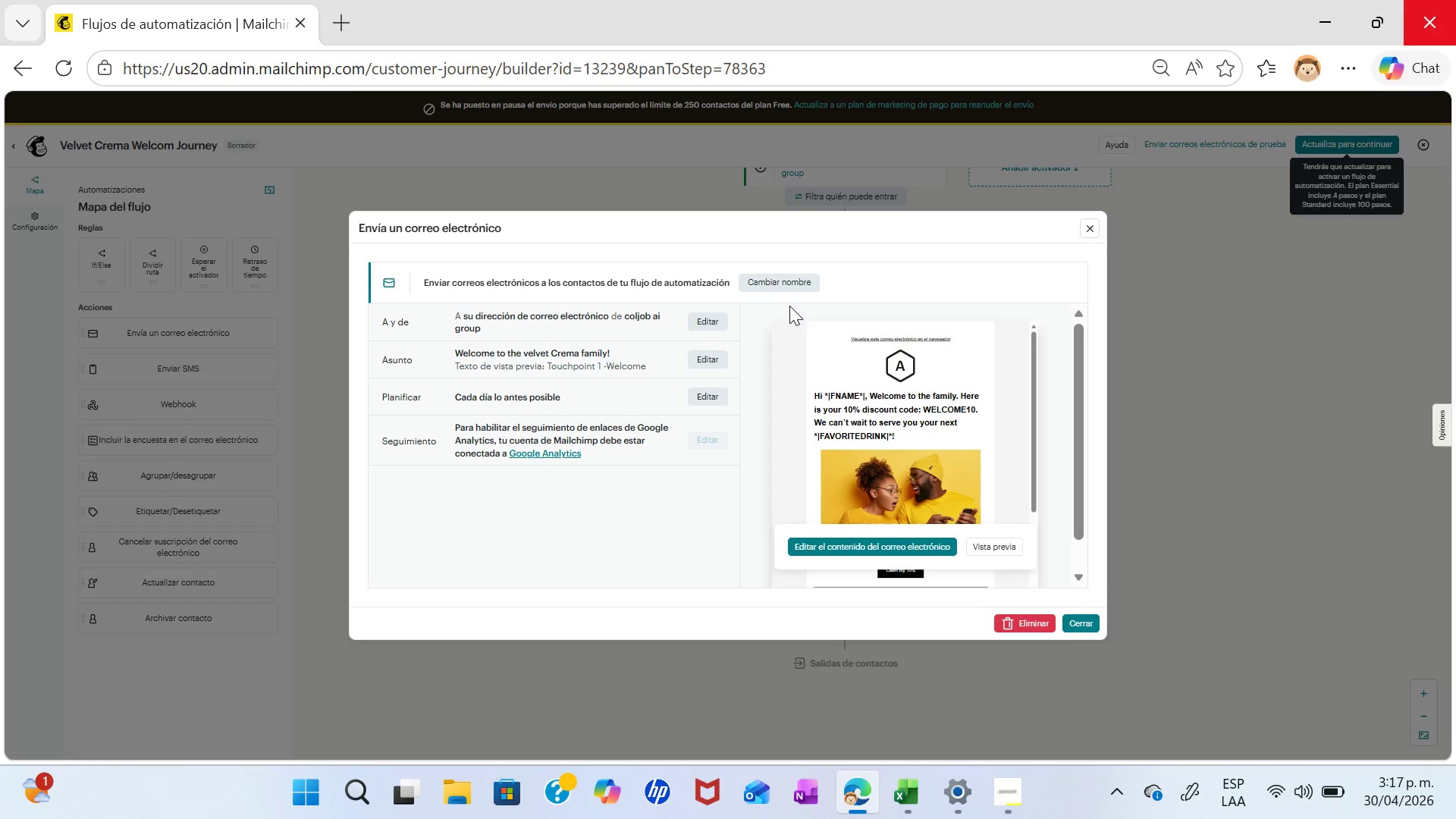 
wait(6.14)
 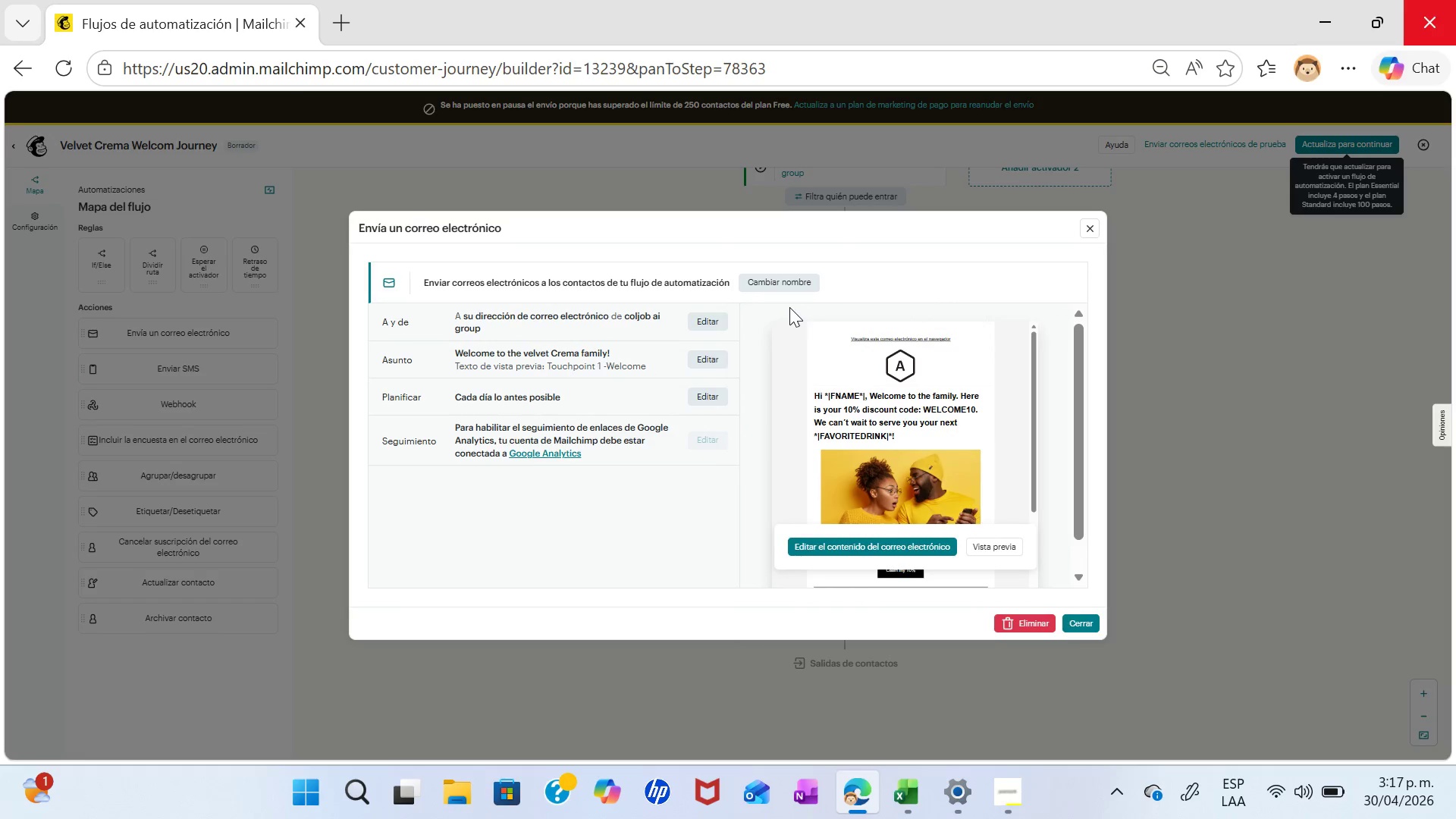 
left_click([702, 361])
 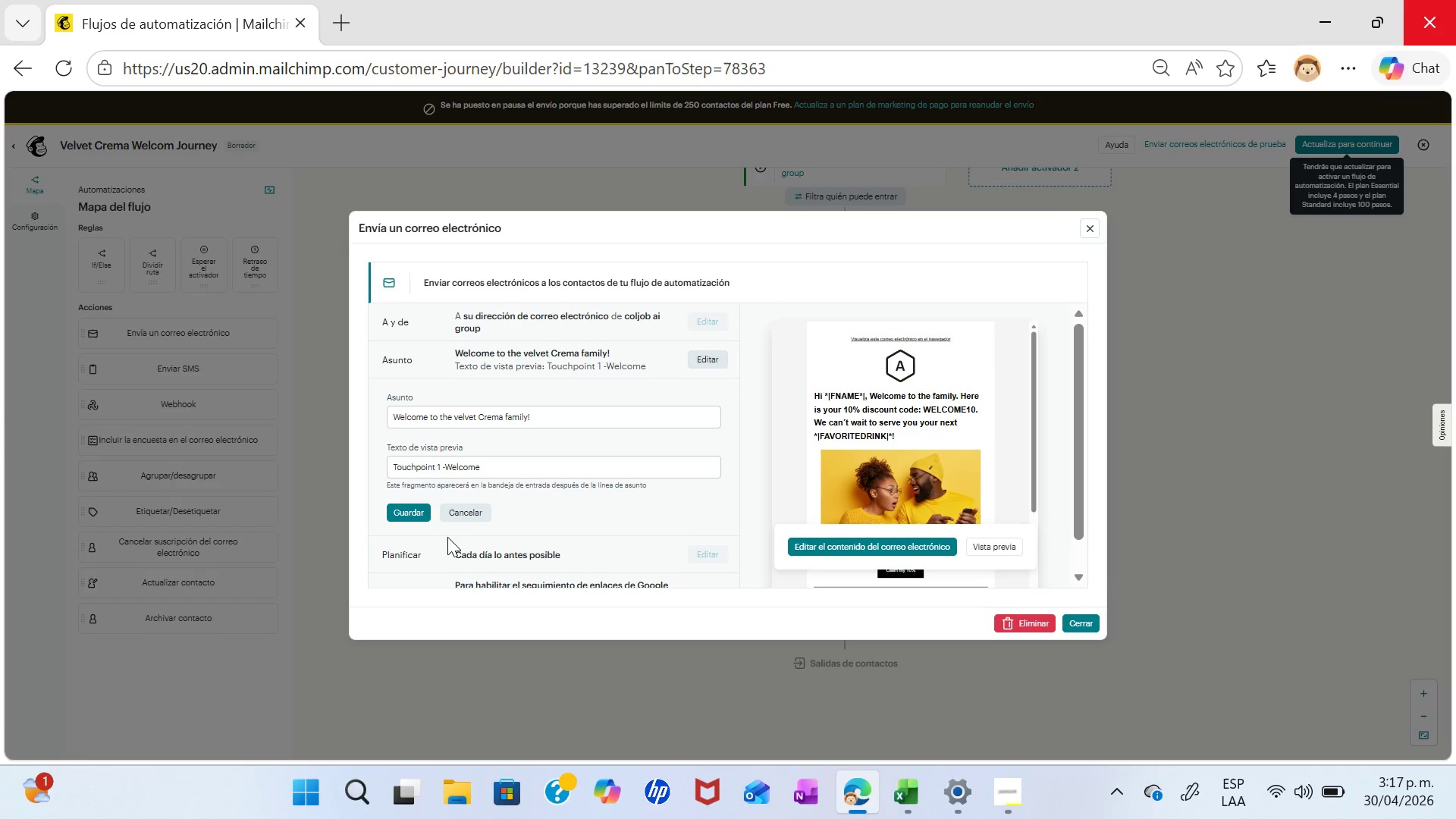 
left_click([387, 519])
 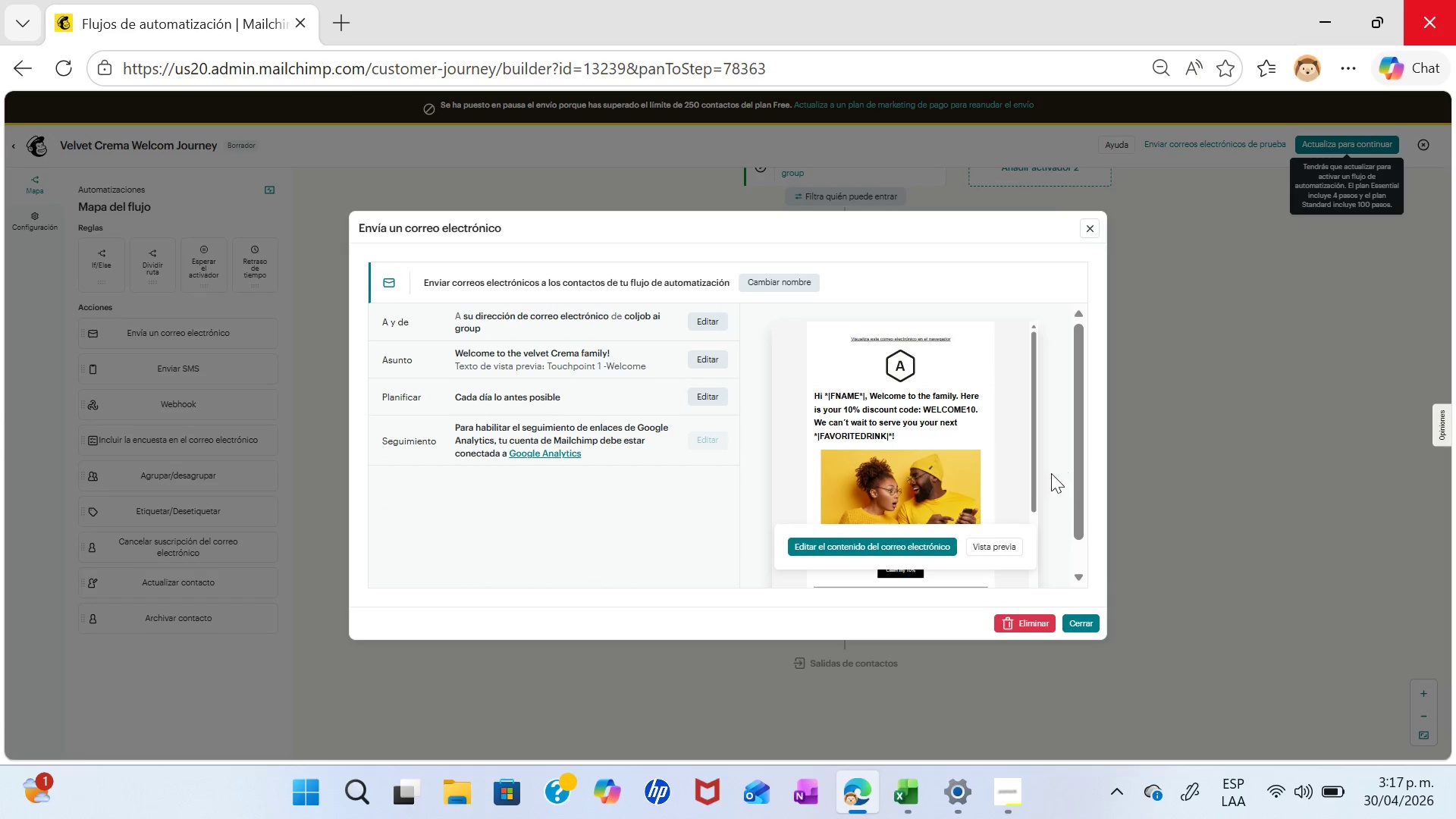 
left_click([995, 540])
 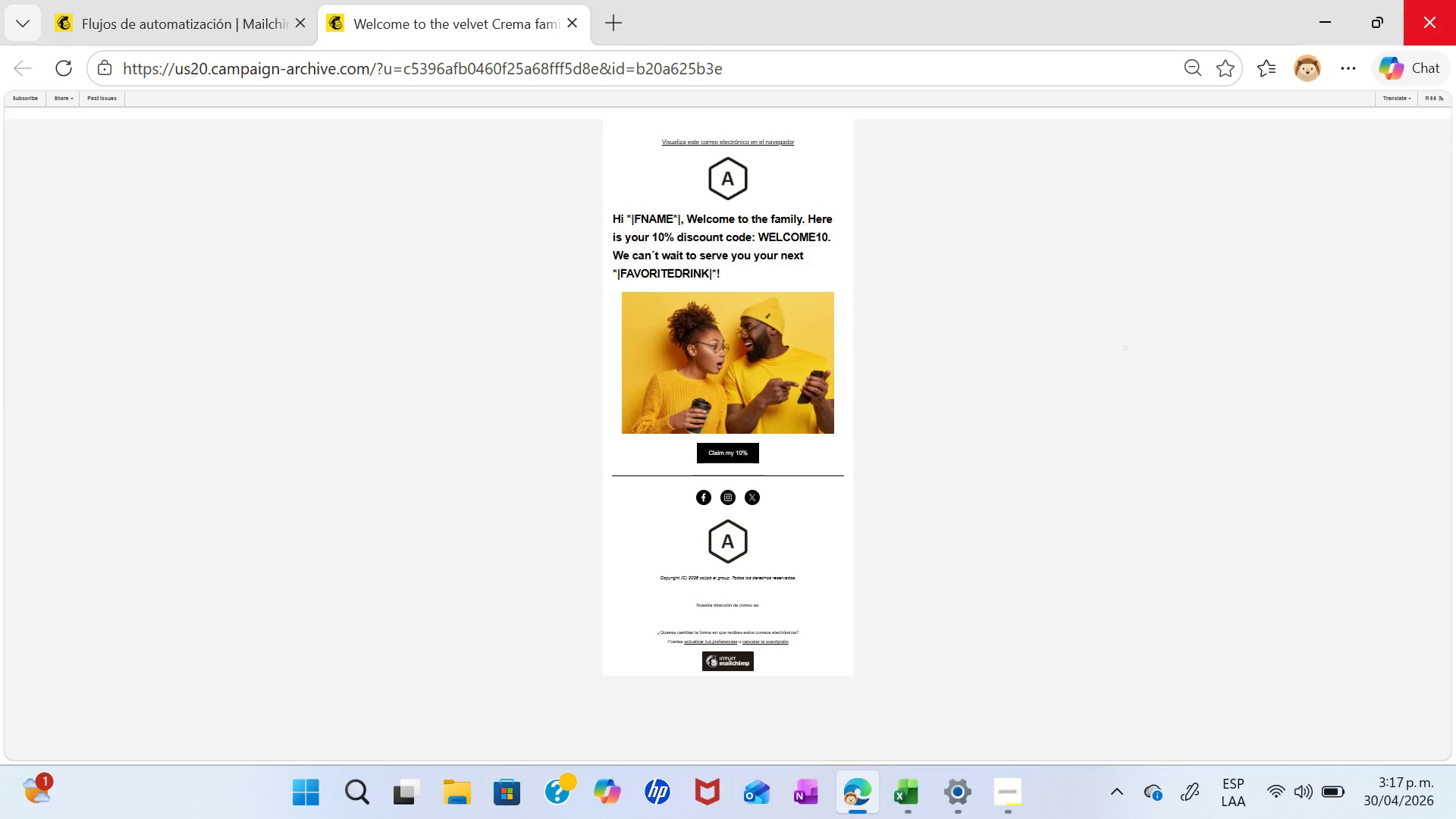 
wait(7.28)
 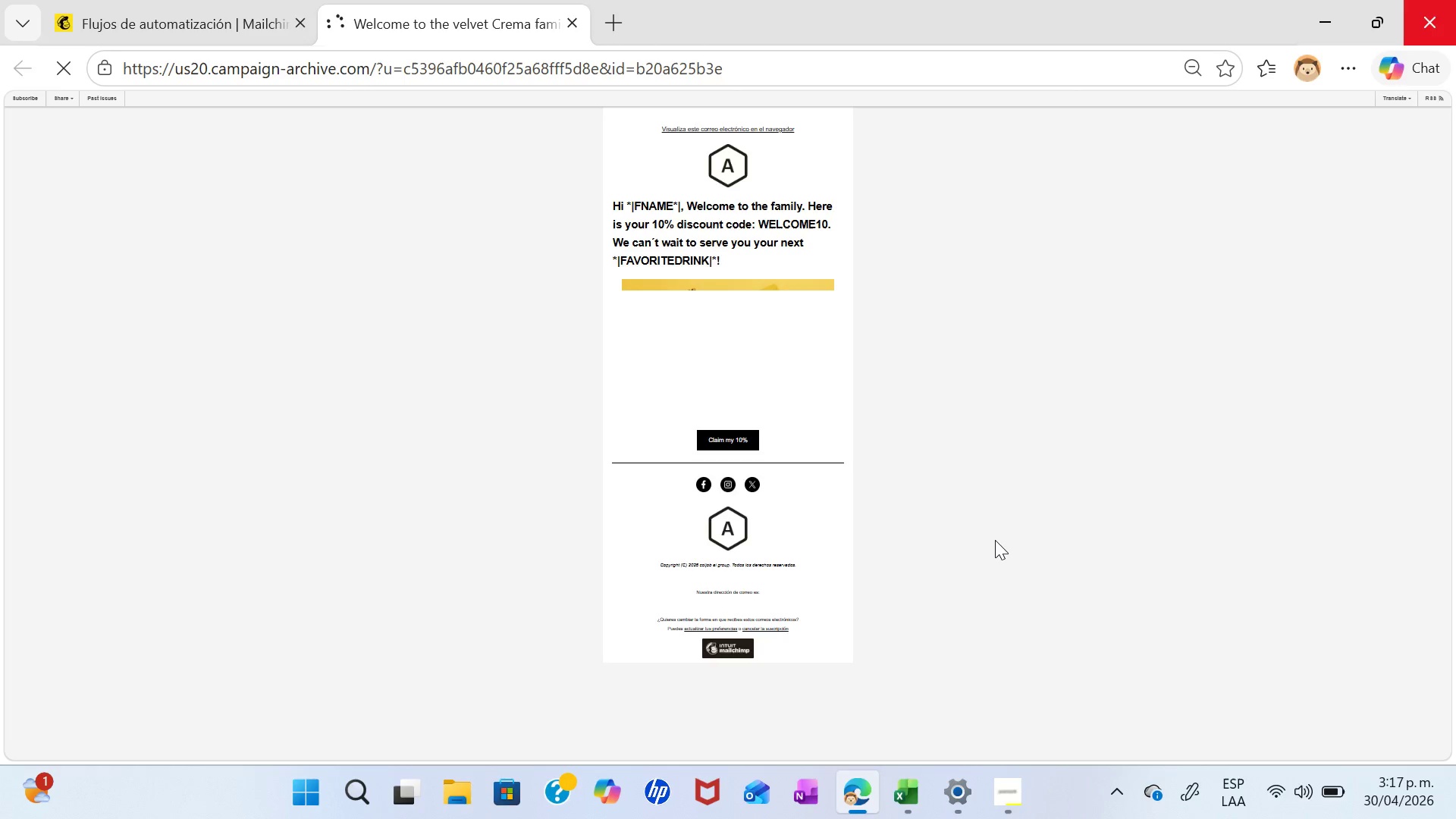 
key(PrintScreen)
 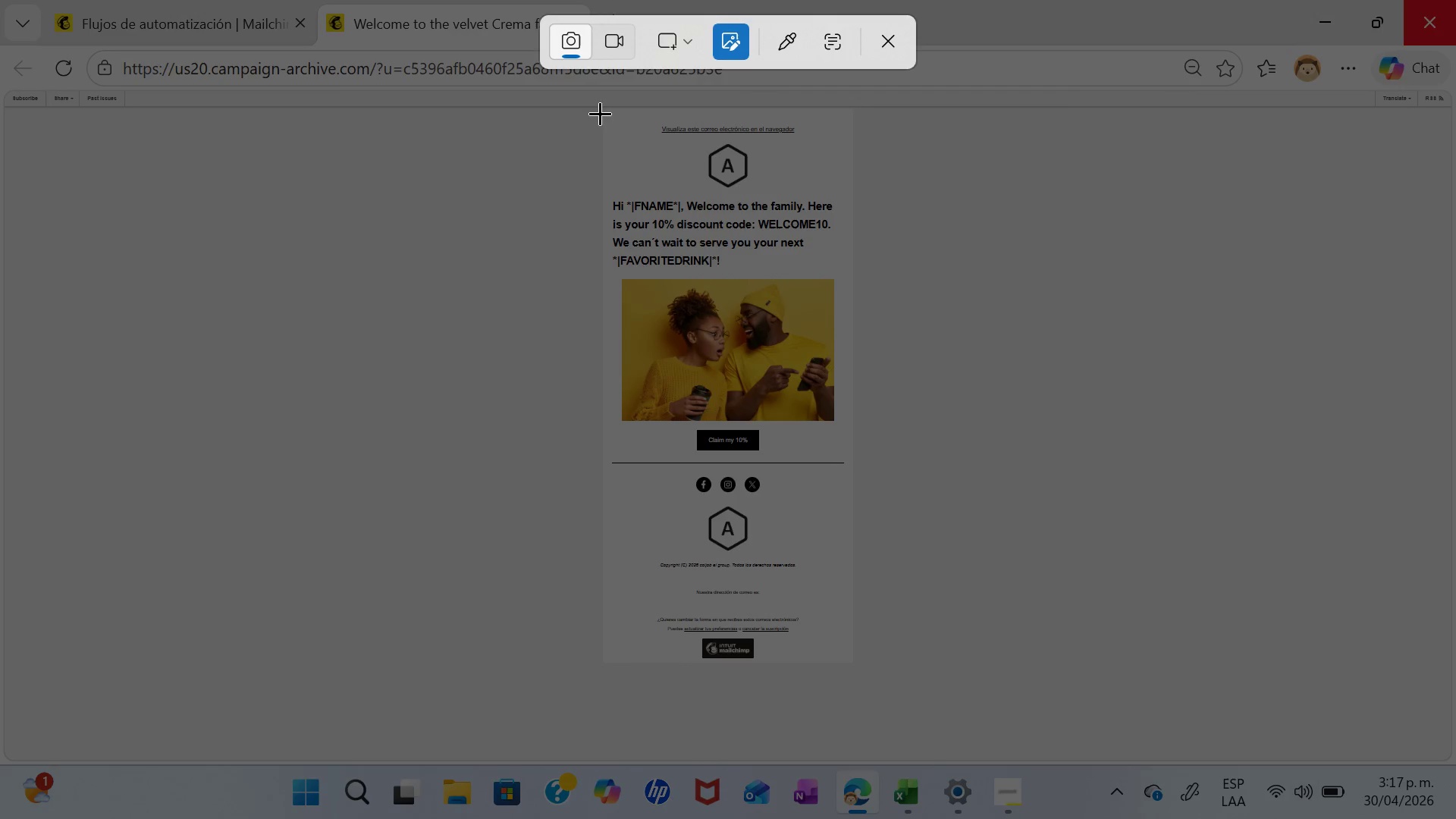 
left_click_drag(start_coordinate=[603, 105], to_coordinate=[850, 671])
 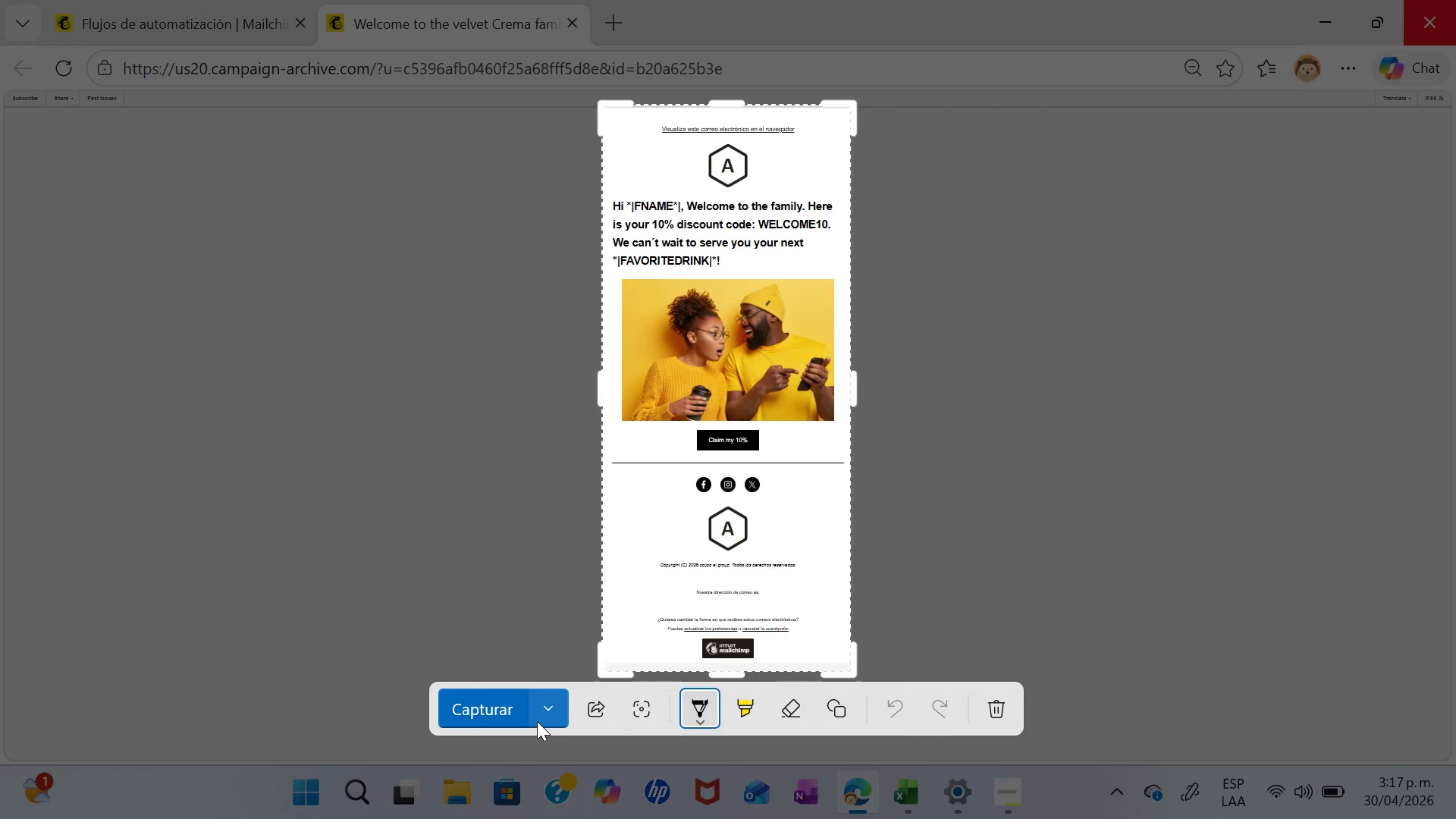 
left_click([551, 712])
 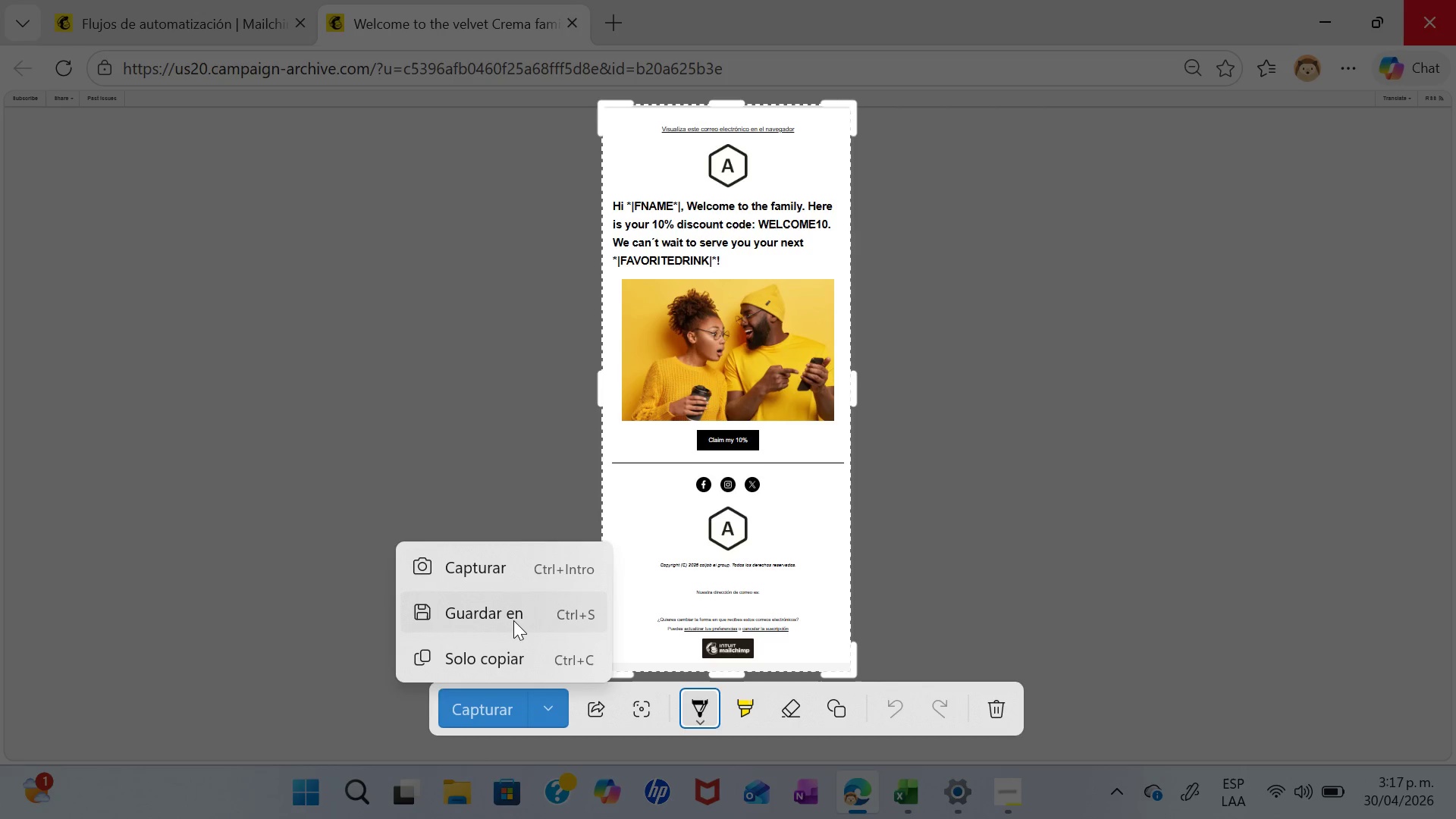 
left_click([513, 620])
 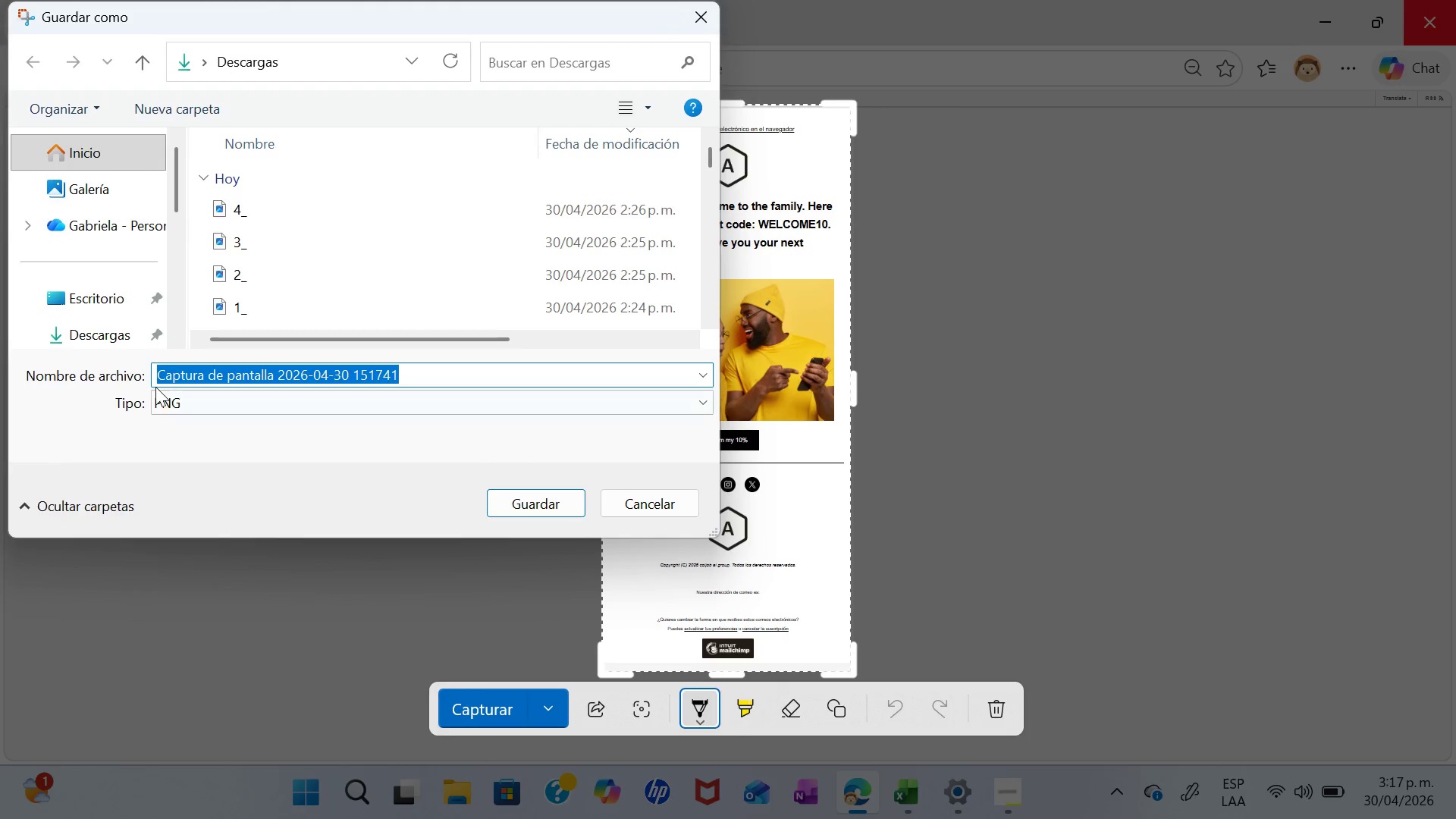 
left_click([100, 340])
 